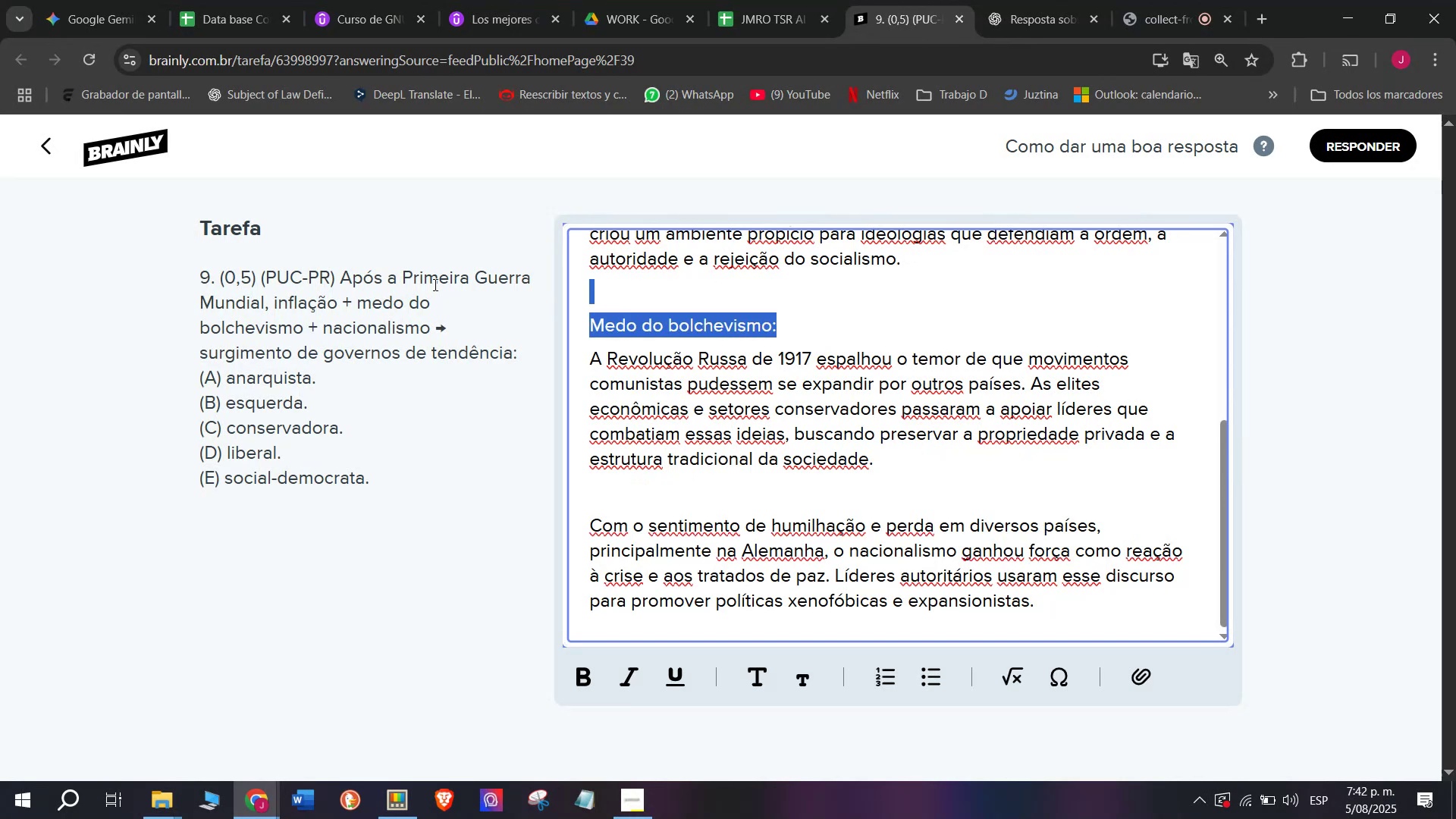 
key(Backspace)
 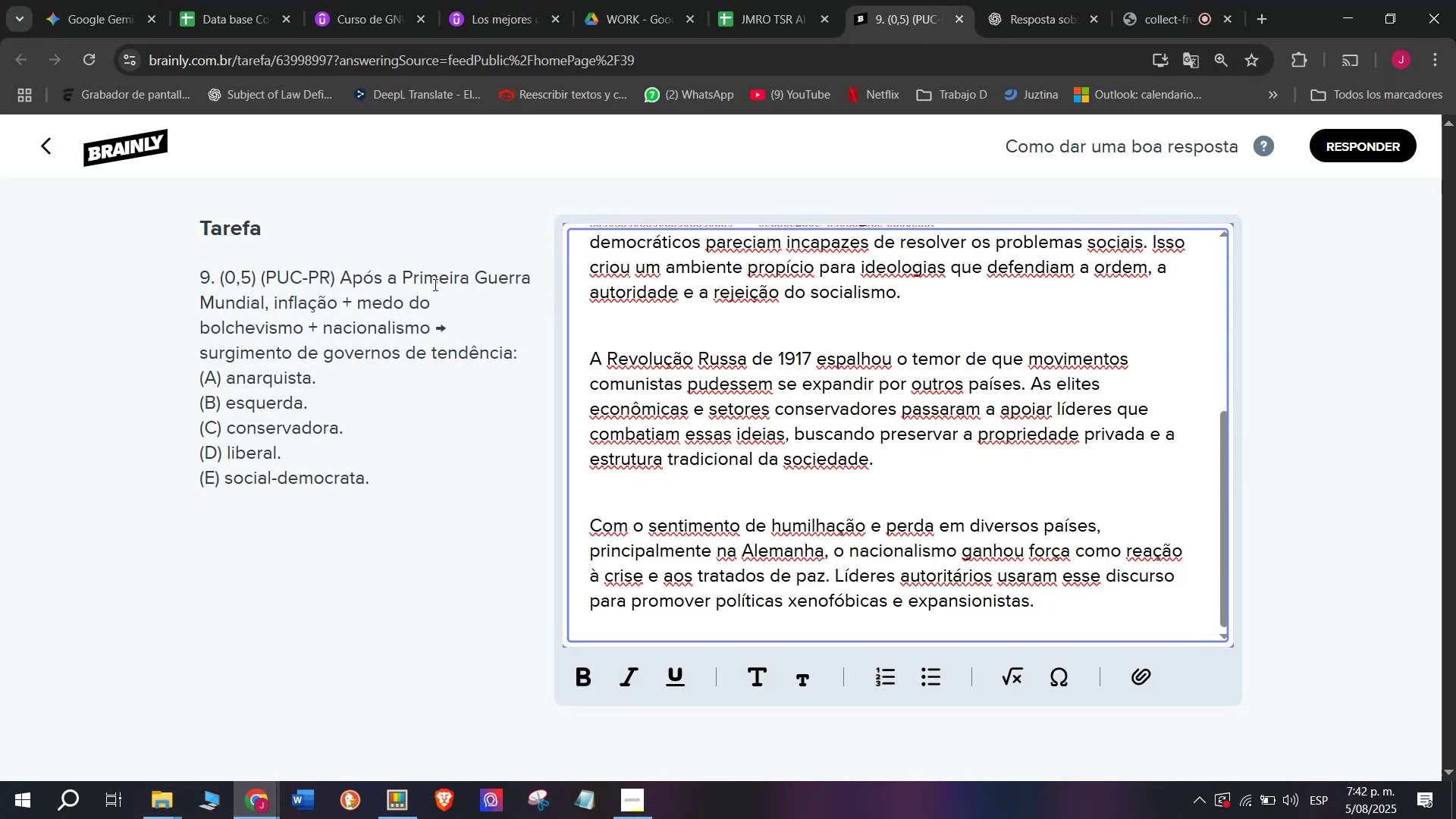 
scroll: coordinate [679, 315], scroll_direction: up, amount: 8.0
 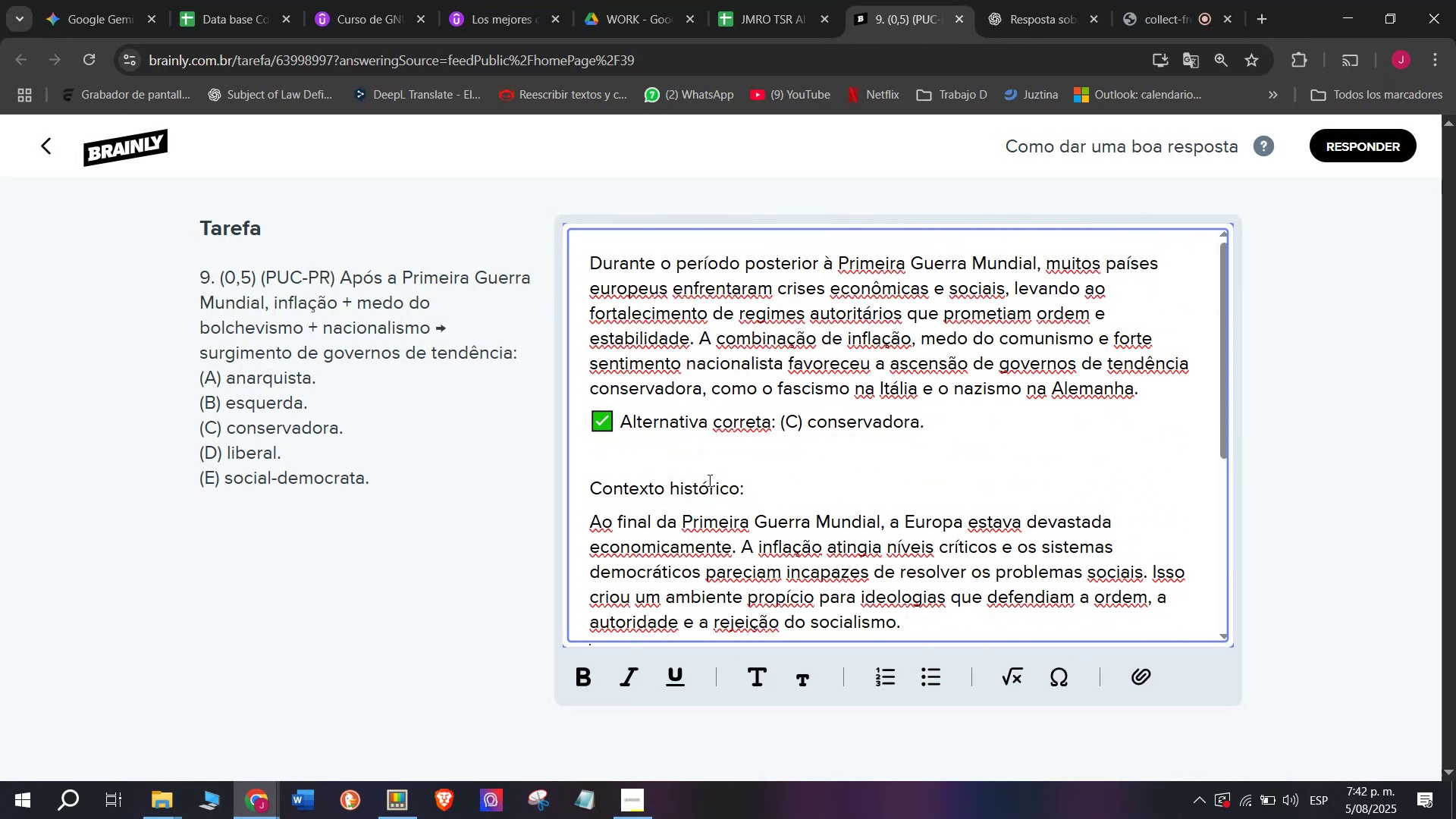 
left_click_drag(start_coordinate=[748, 488], to_coordinate=[491, 453])
 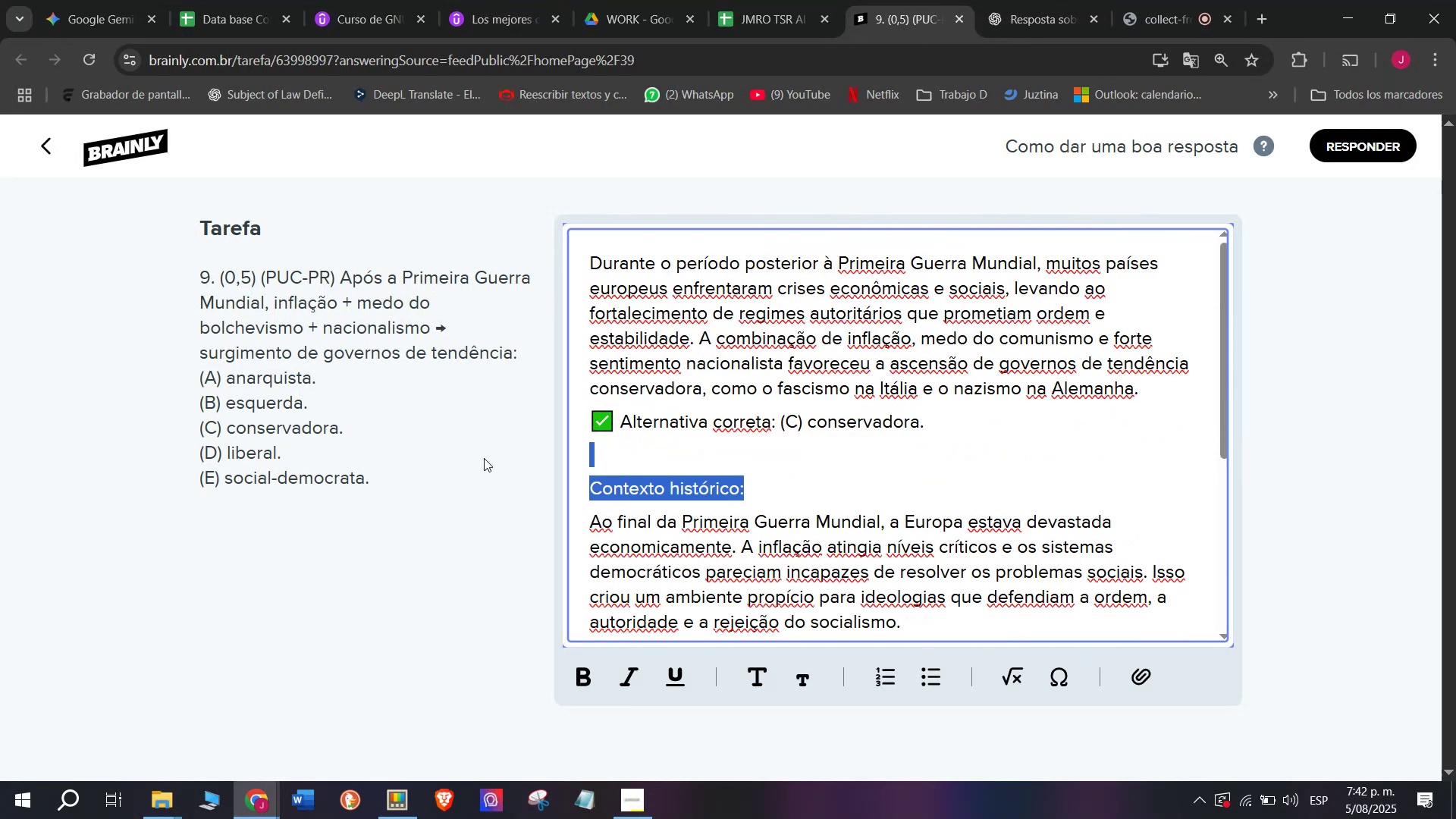 
key(Backspace)
 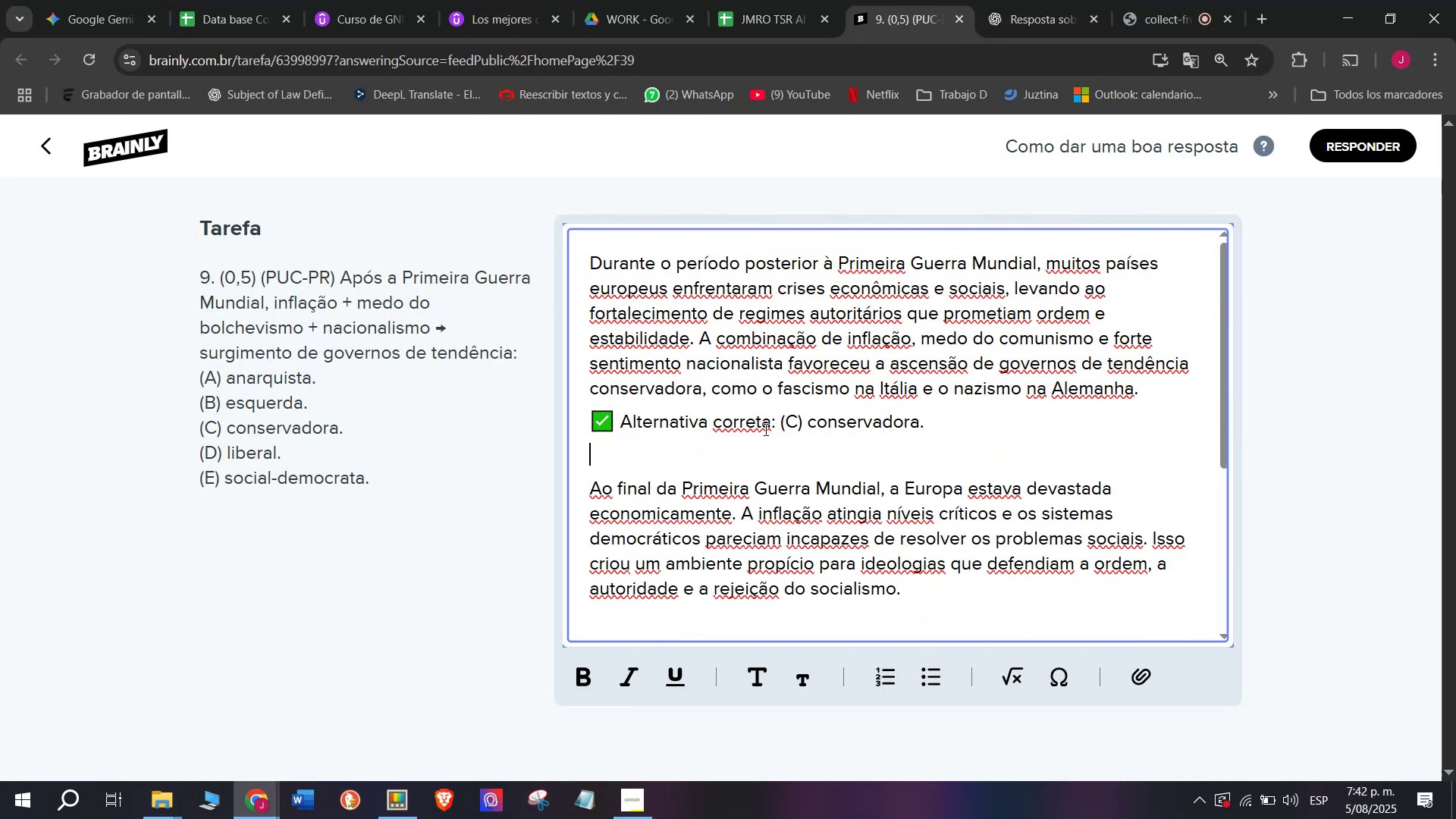 
left_click([773, 428])
 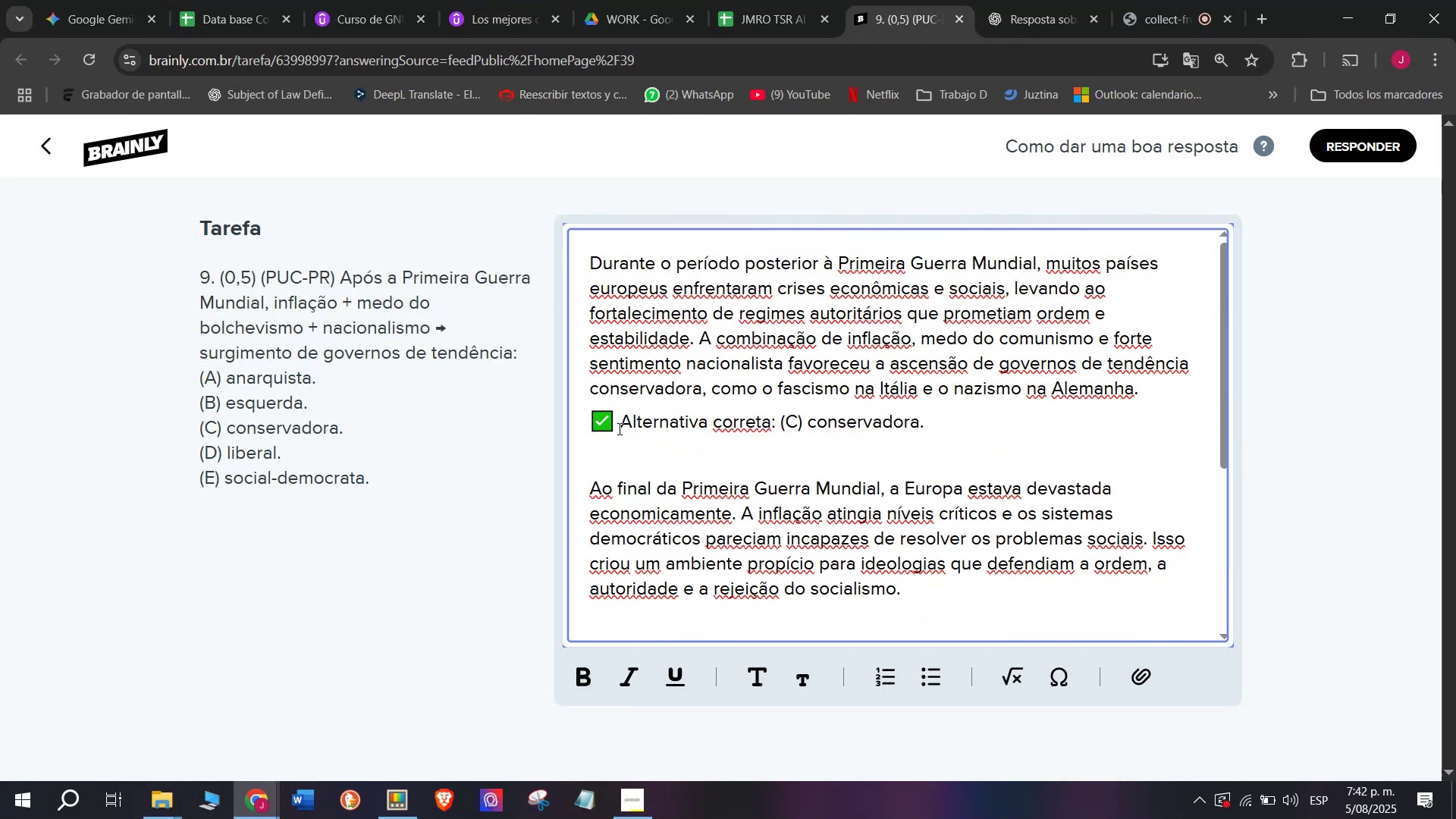 
left_click_drag(start_coordinate=[621, 429], to_coordinate=[698, 339])
 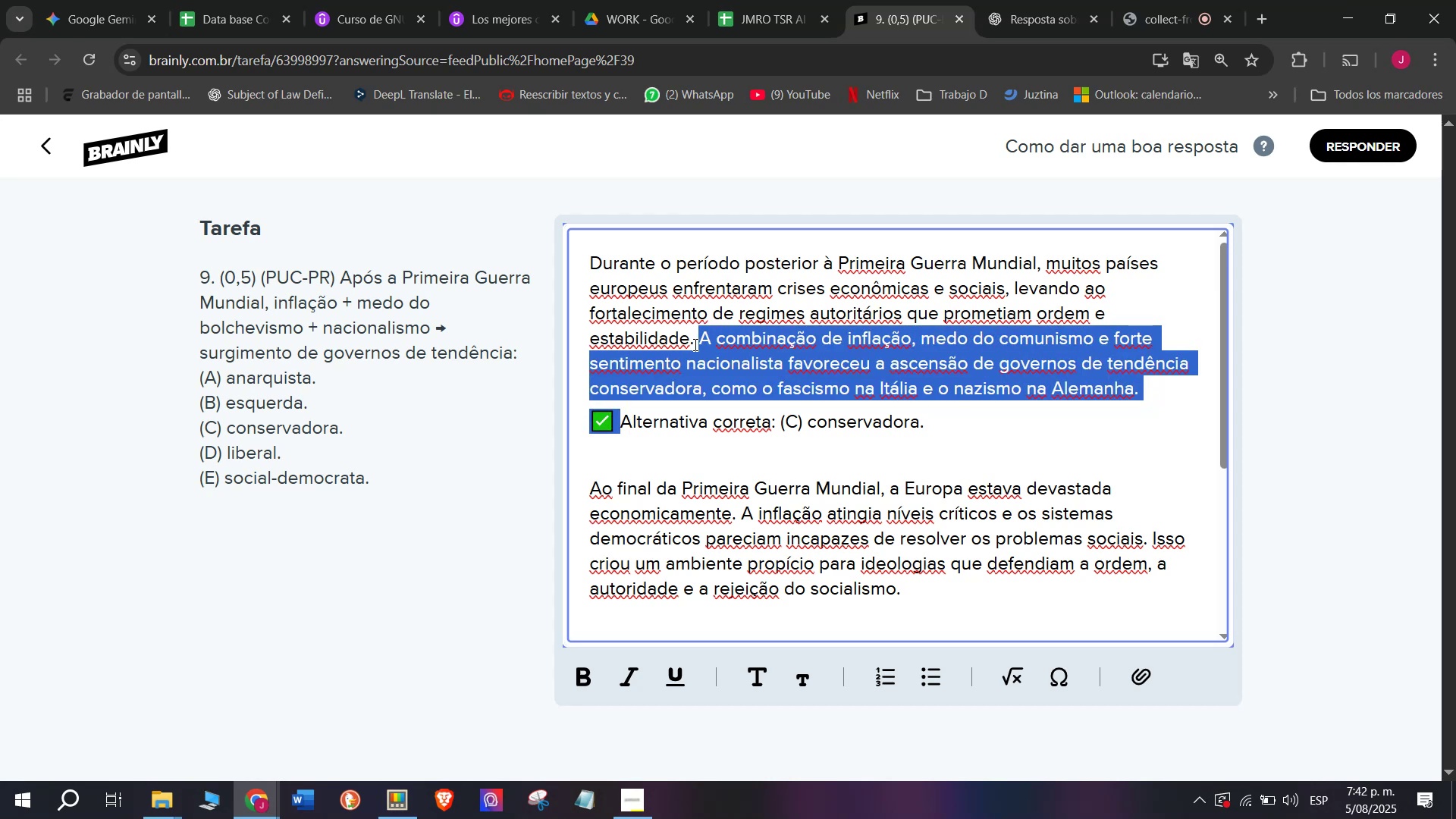 
key(Backspace)
 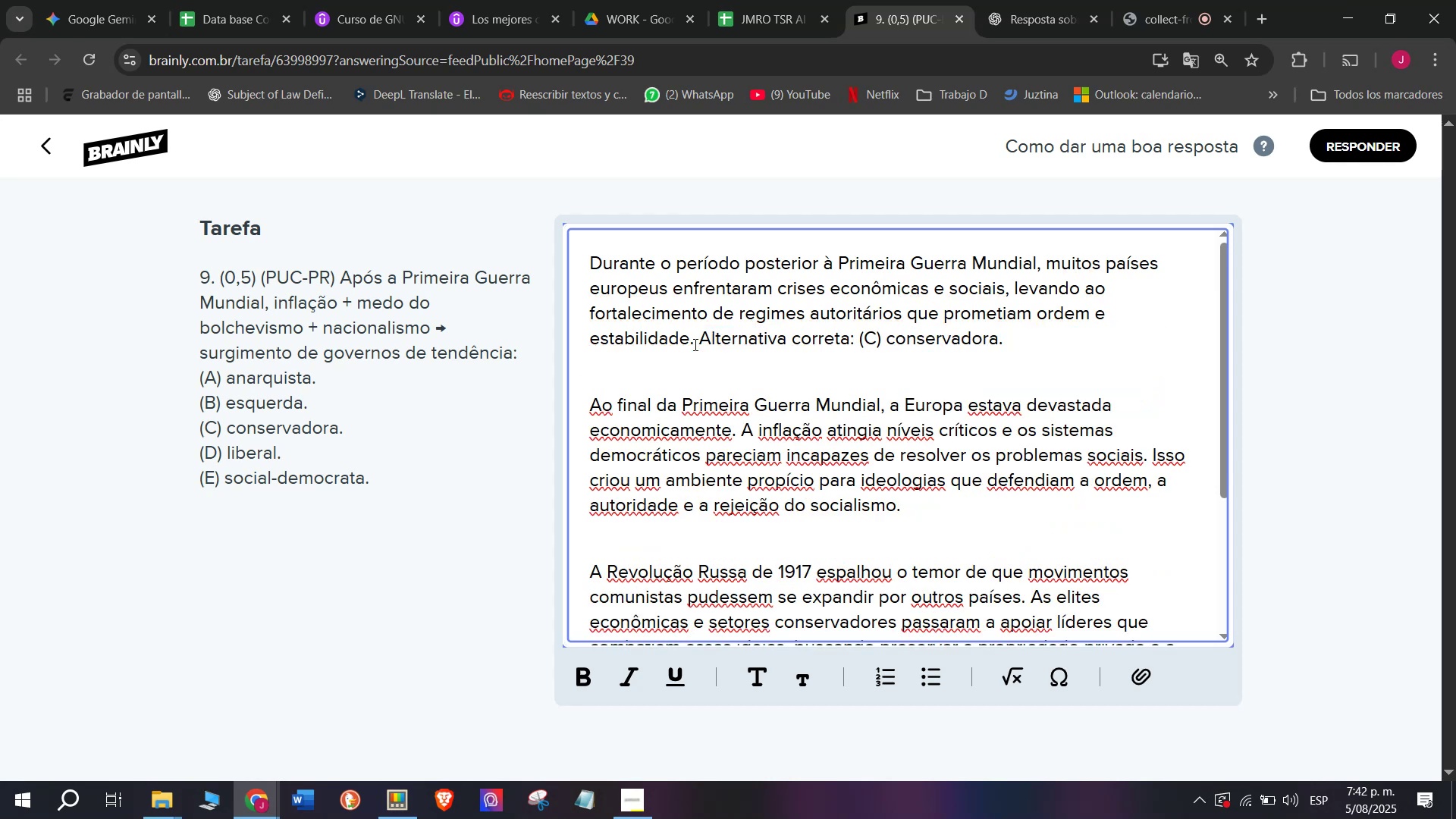 
key(Space)
 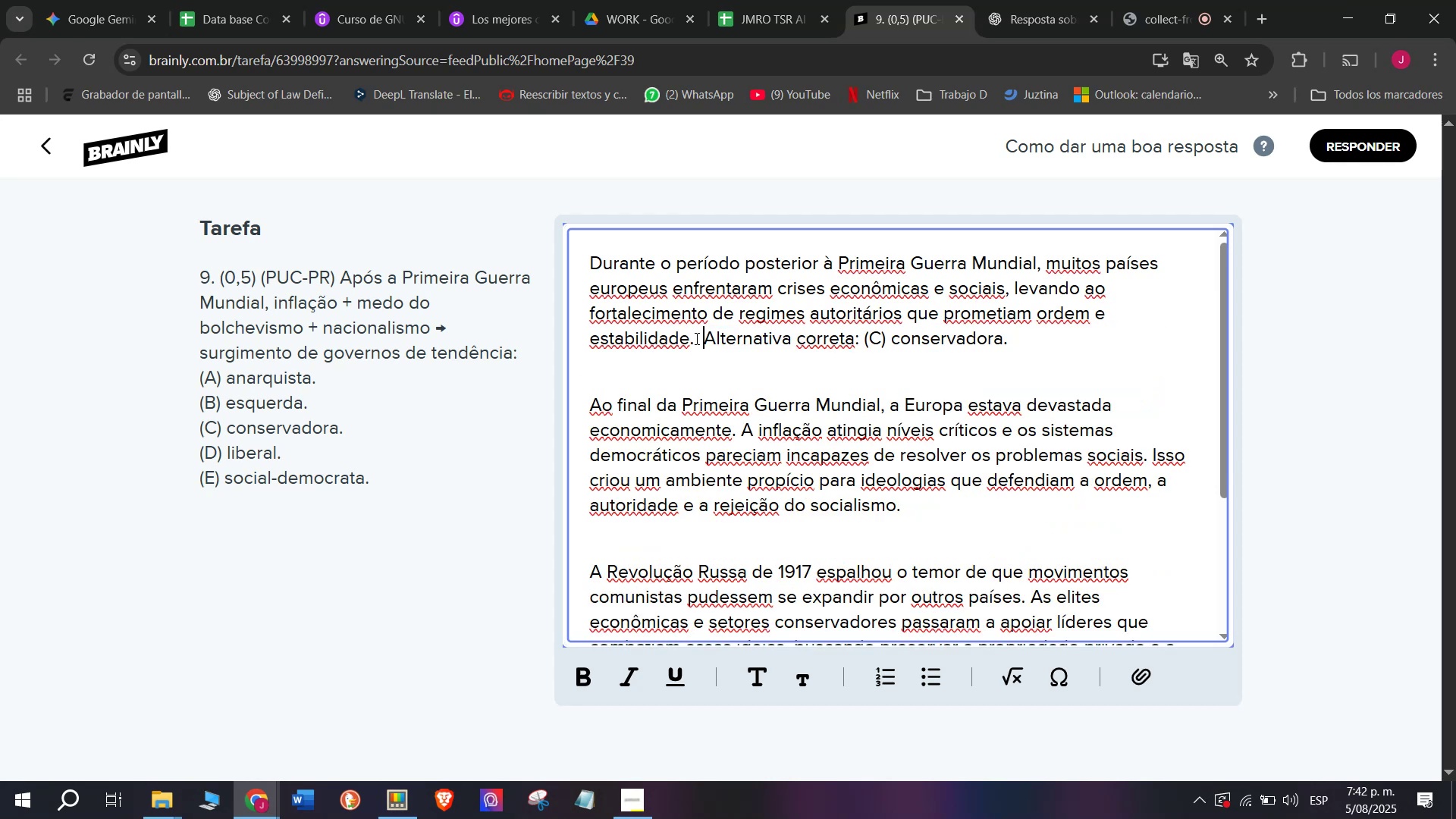 
key(Backspace)
 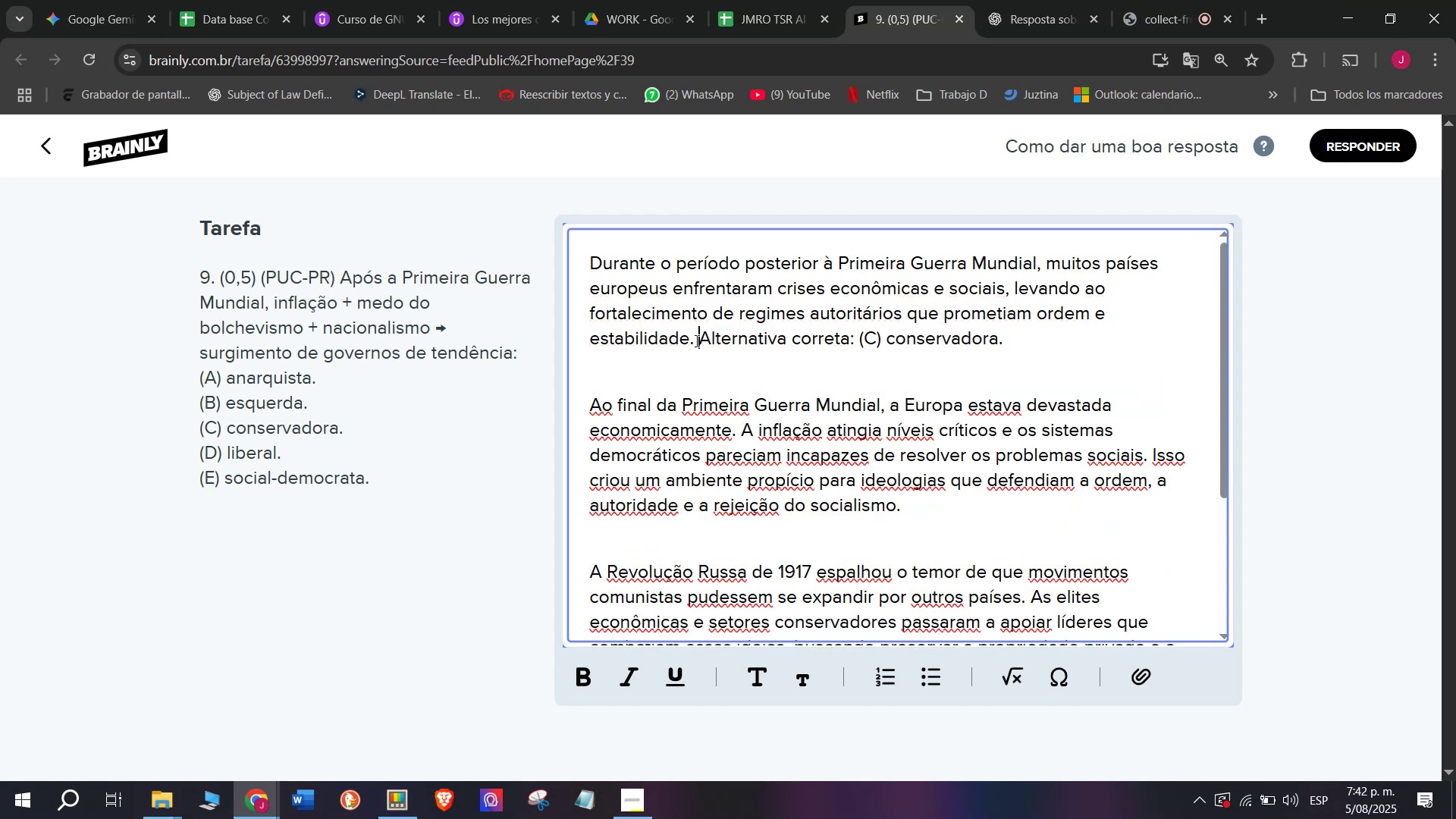 
scroll: coordinate [708, 391], scroll_direction: down, amount: 6.0
 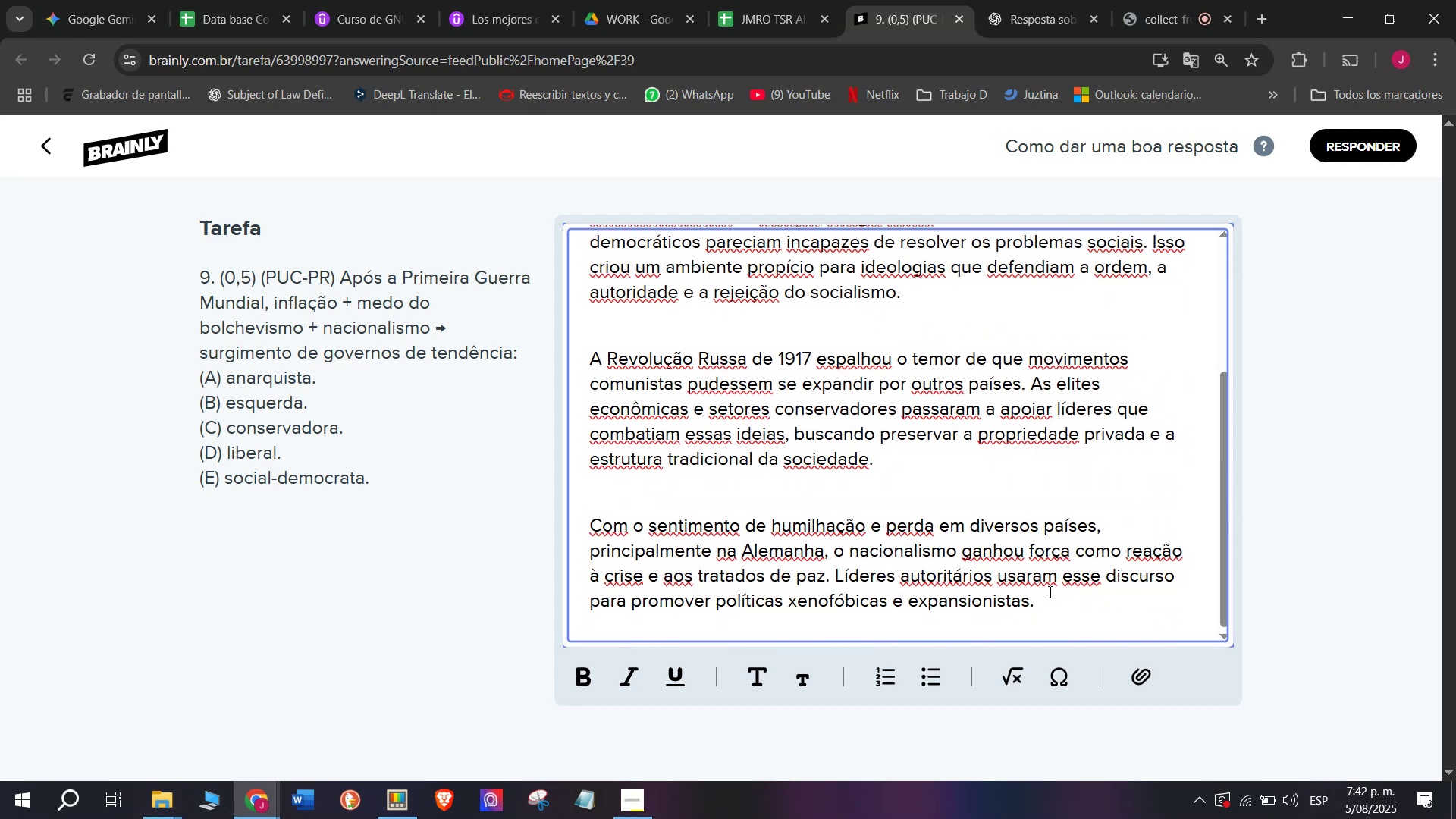 
left_click_drag(start_coordinate=[1054, 593], to_coordinate=[387, 26])
 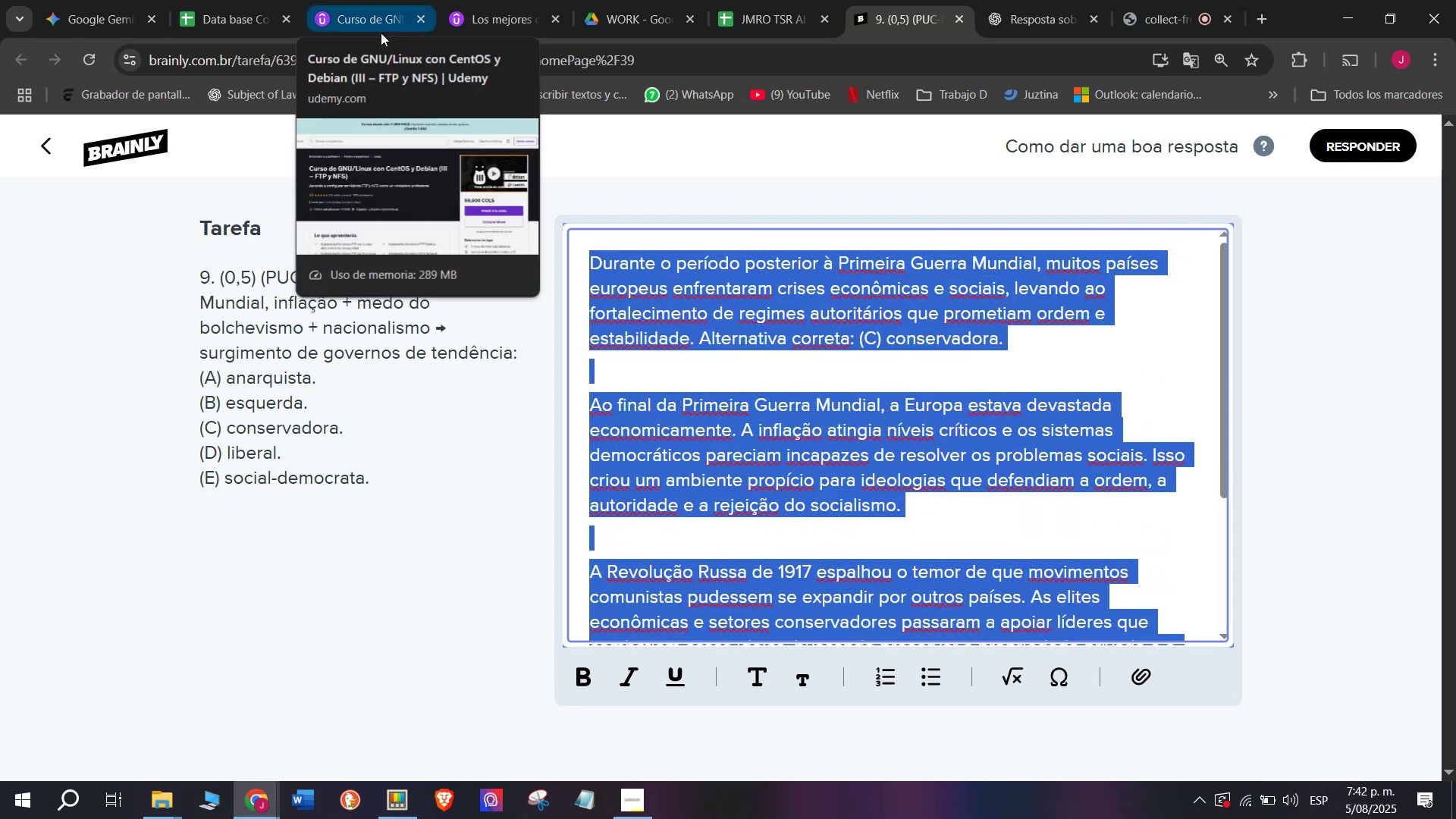 
key(Control+ControlLeft)
 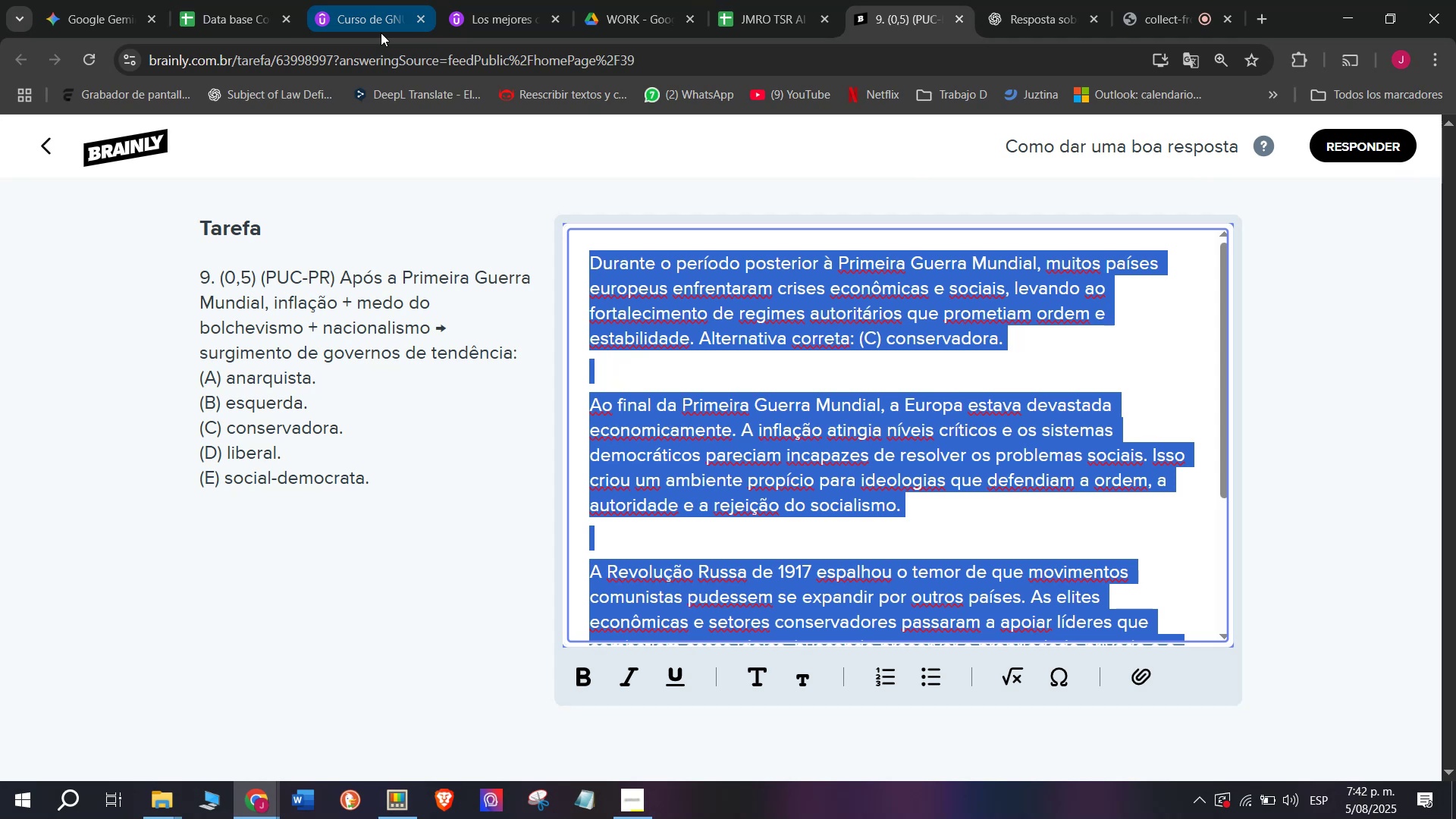 
key(Break)
 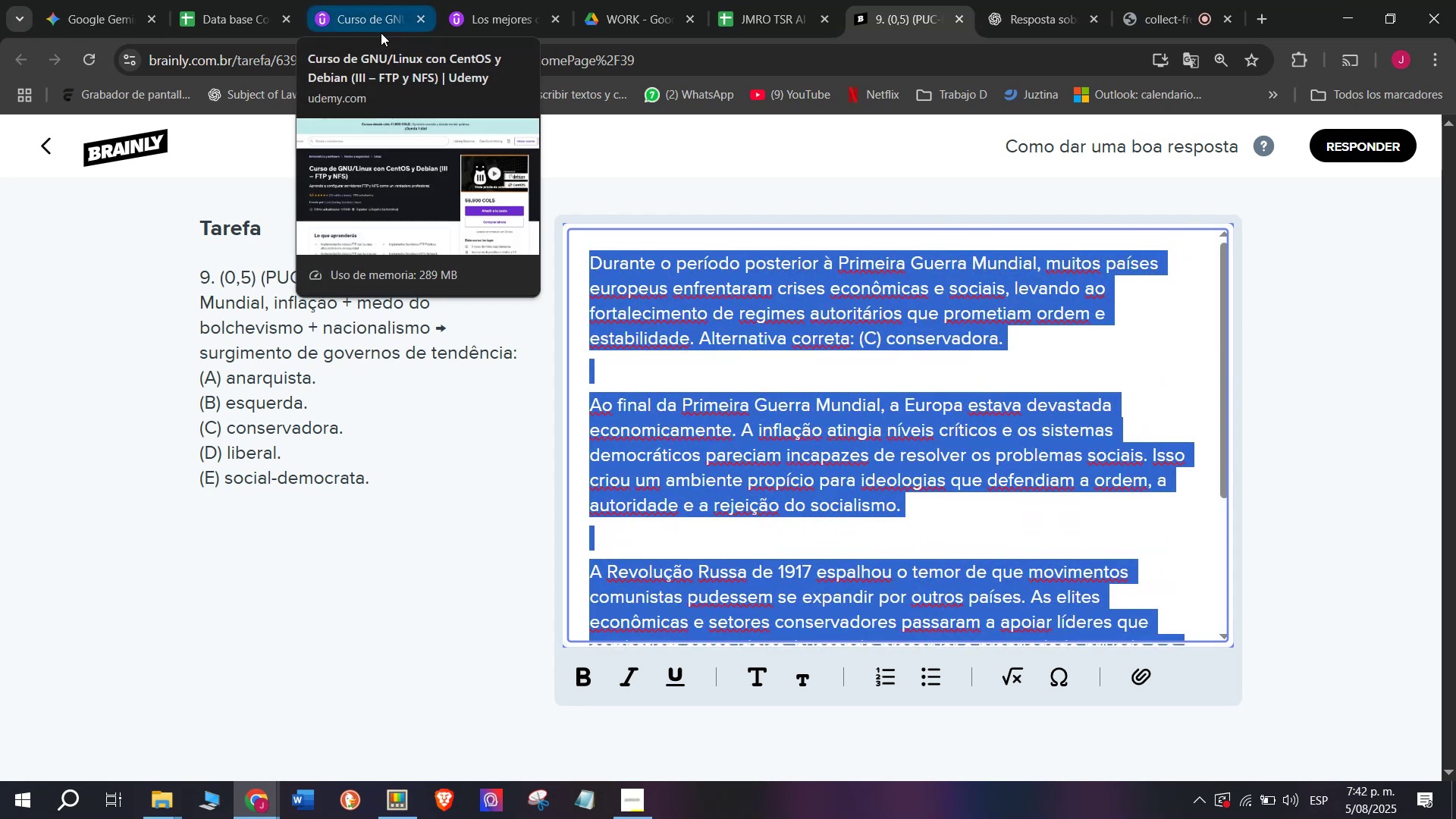 
key(Control+C)
 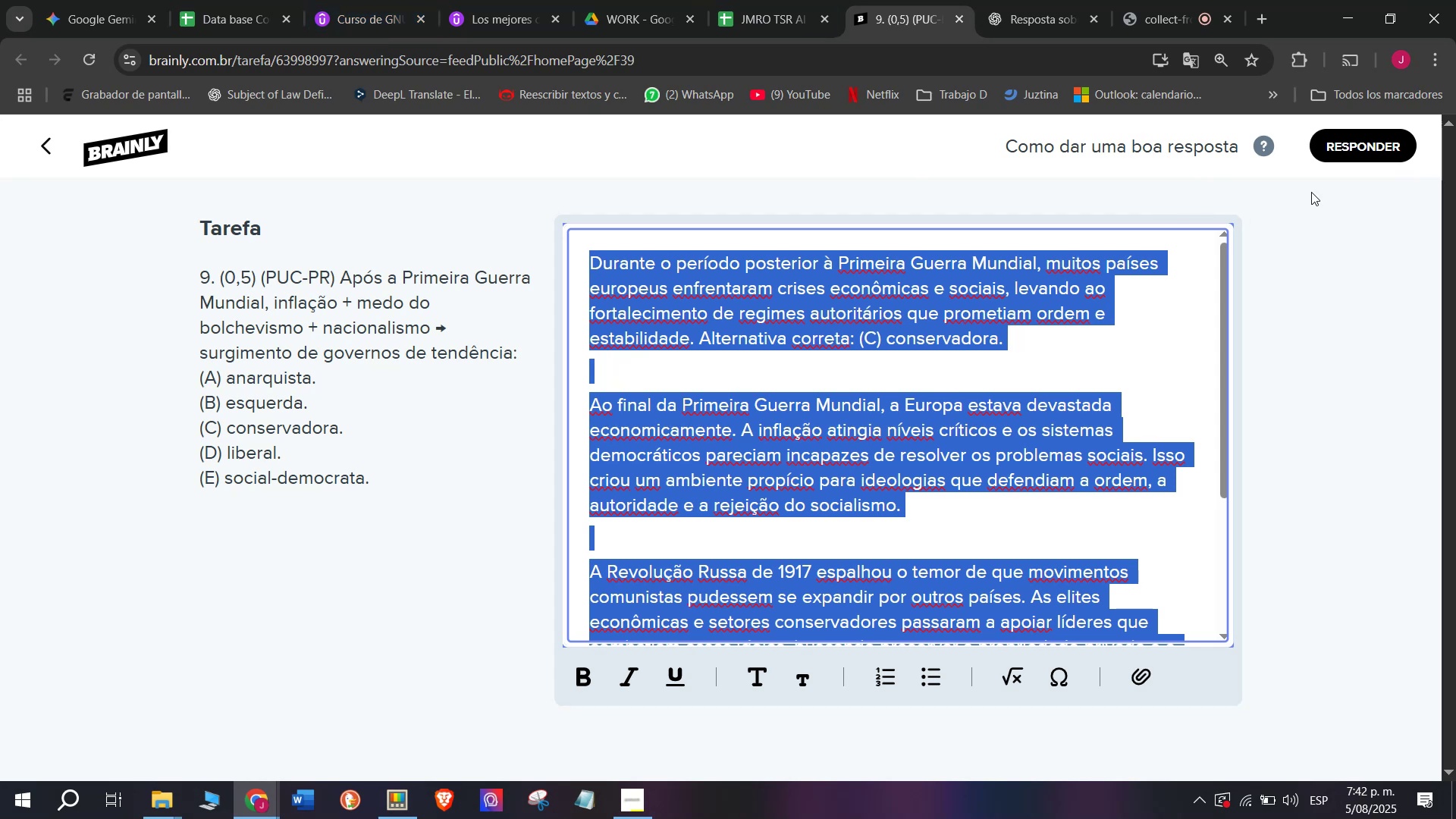 
left_click([1349, 147])
 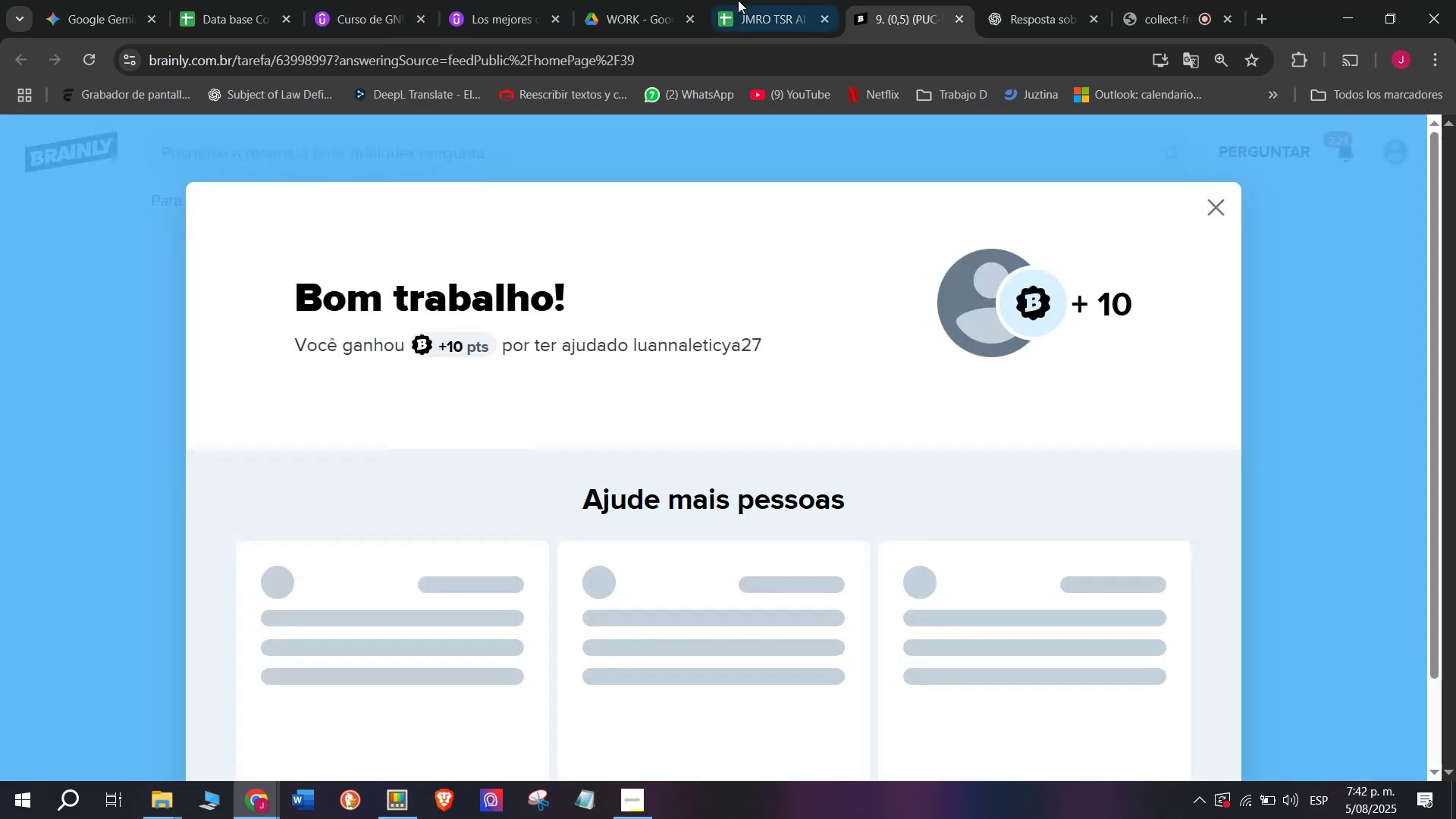 
left_click([767, 0])
 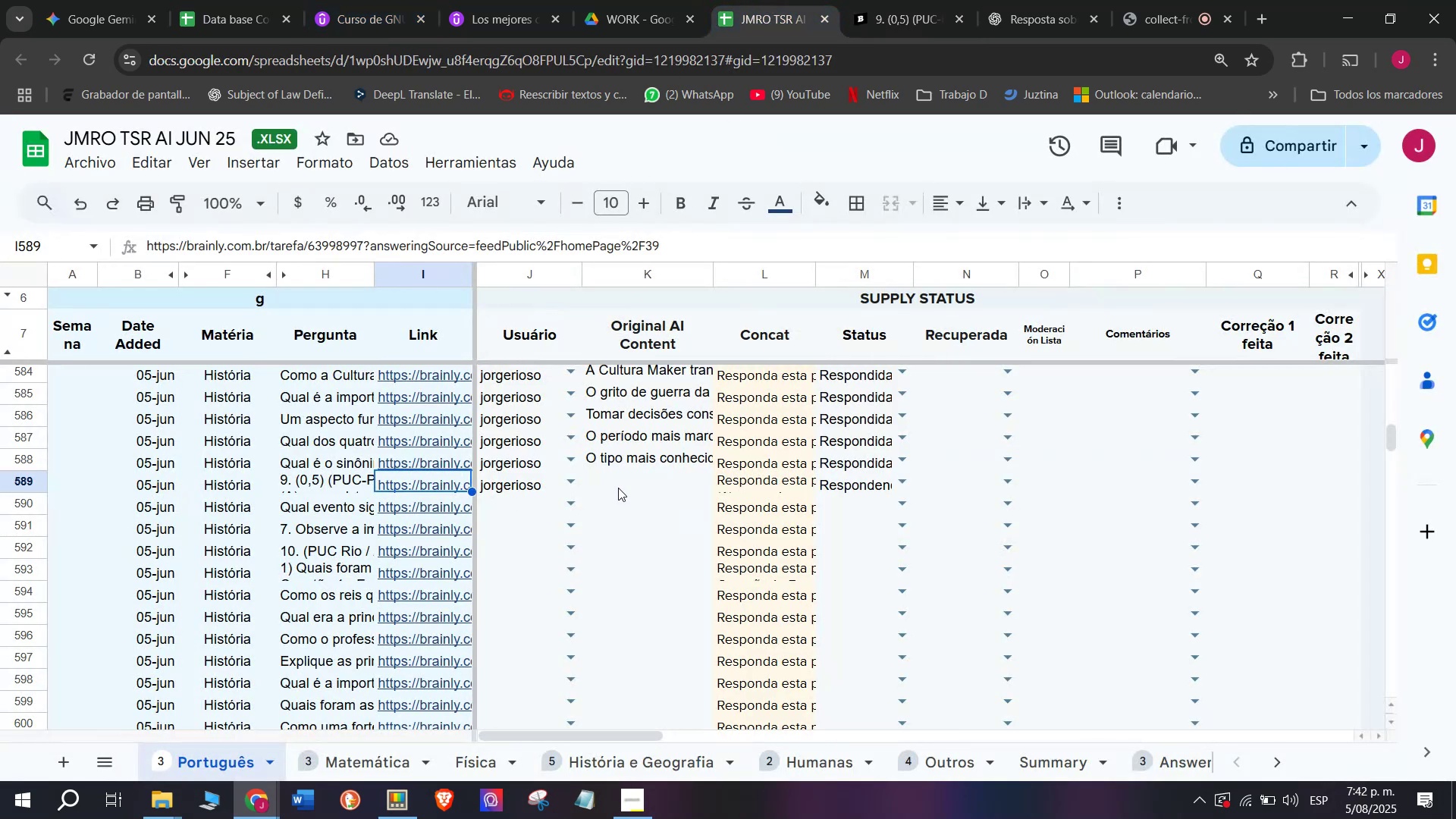 
double_click([618, 488])
 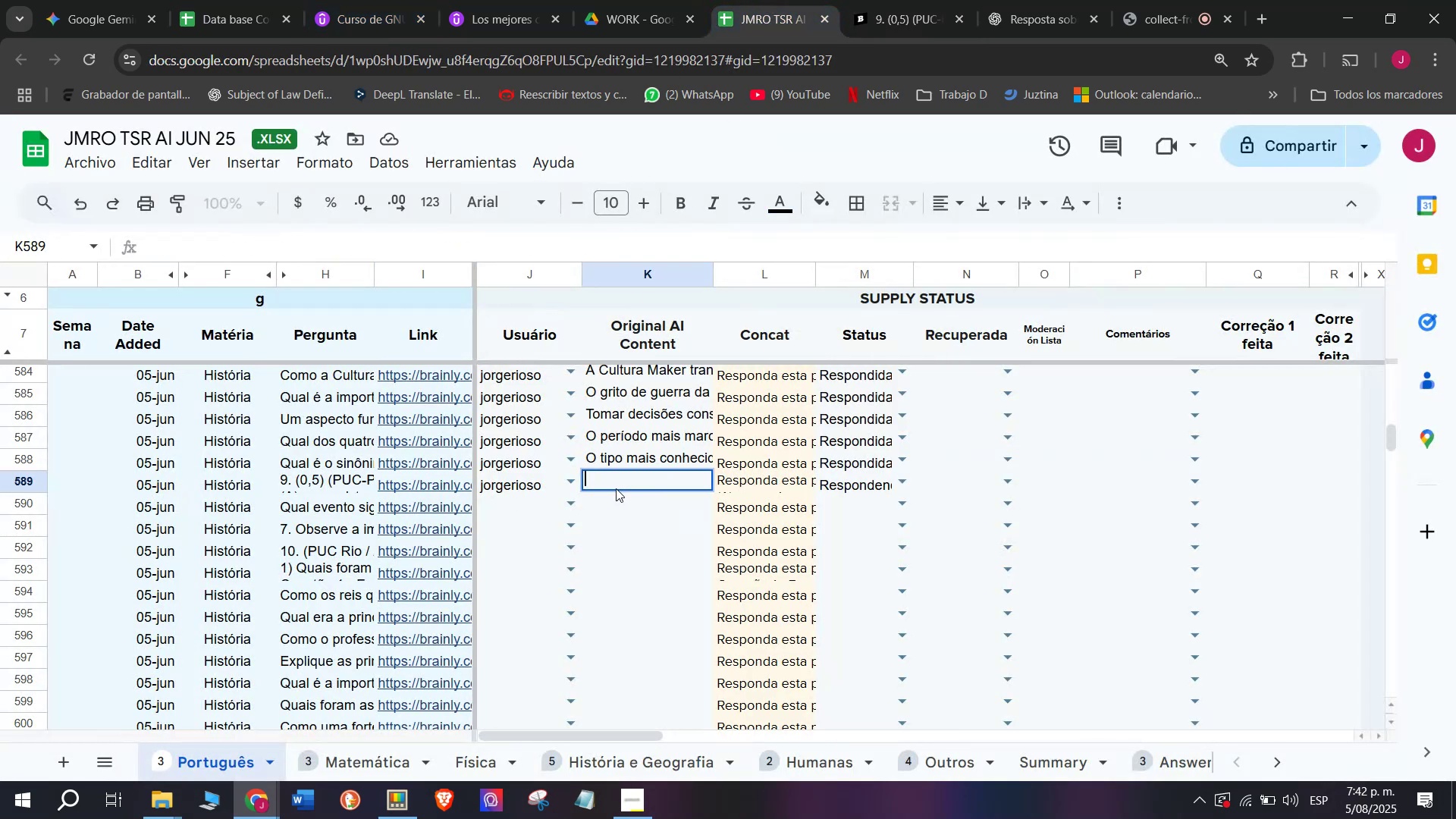 
key(Z)
 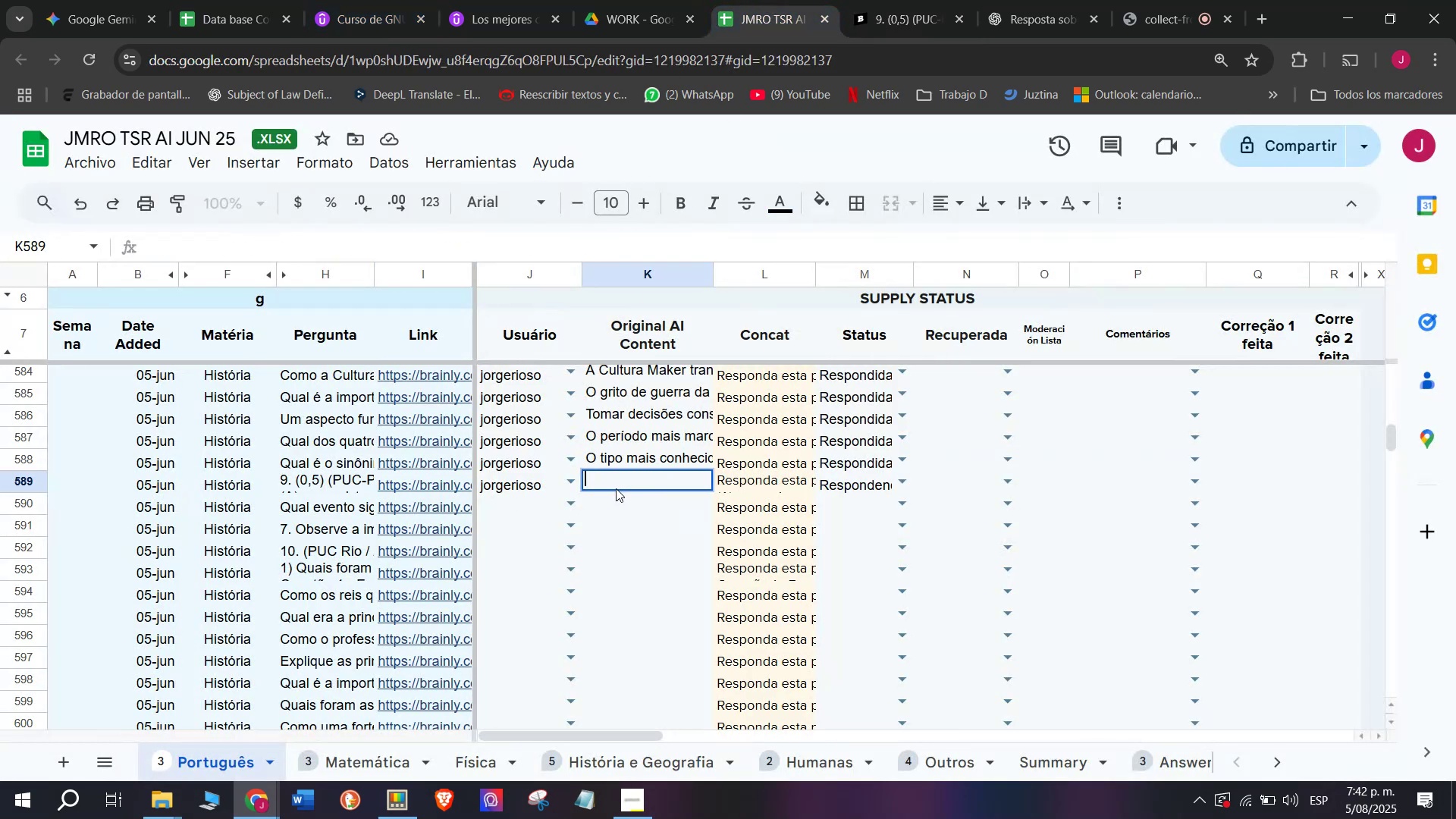 
key(Control+ControlLeft)
 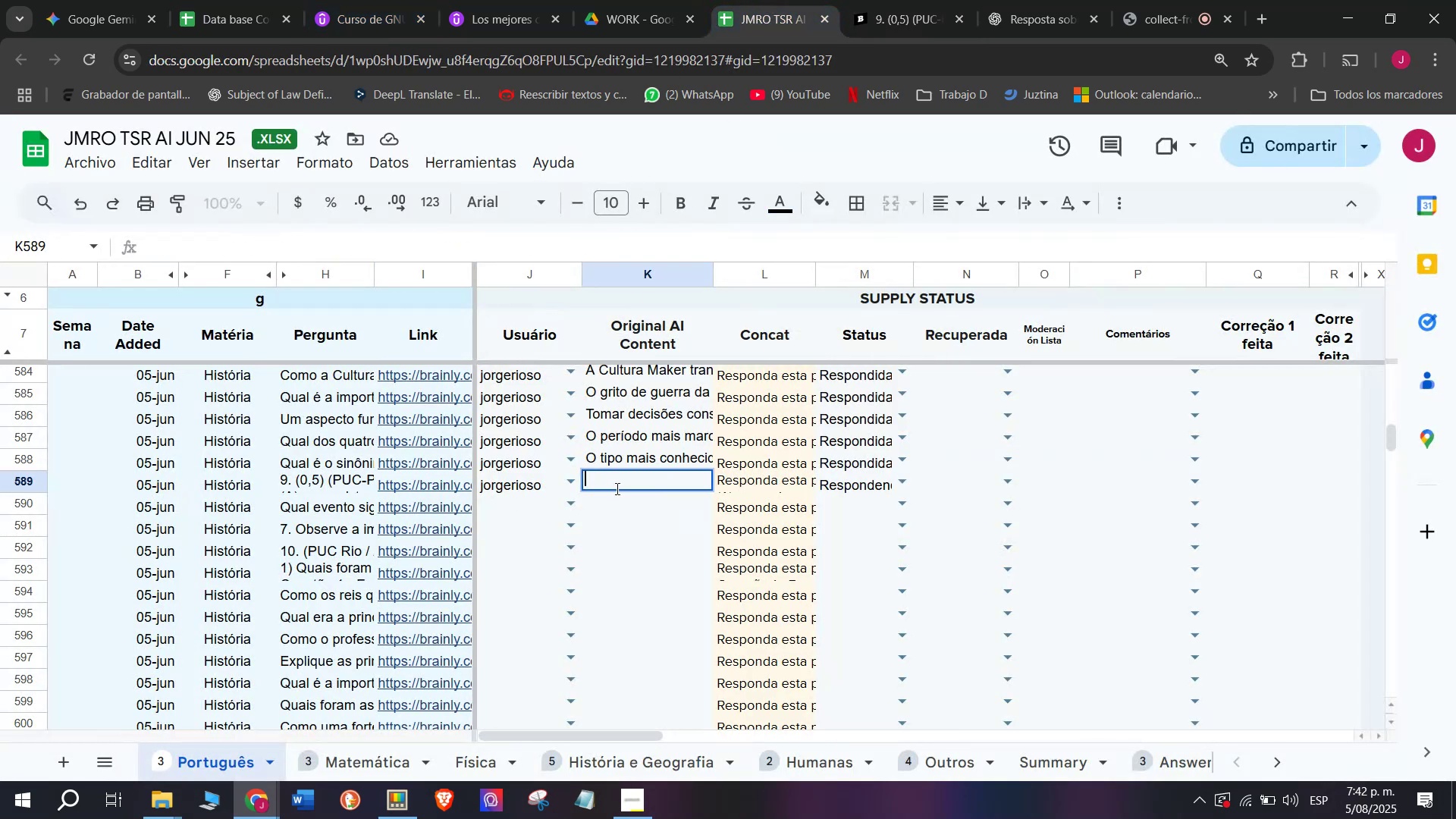 
key(Control+V)
 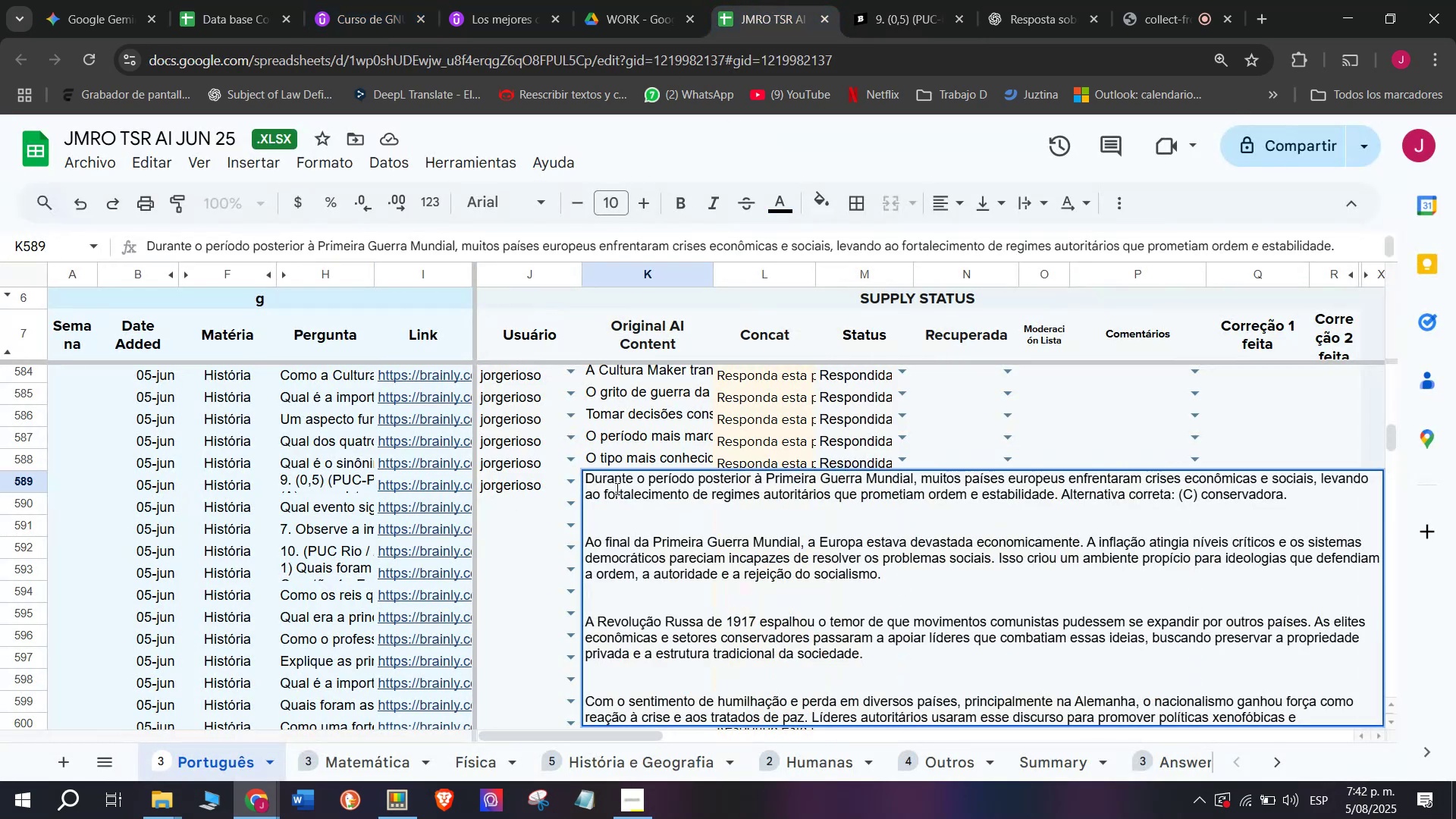 
key(Enter)
 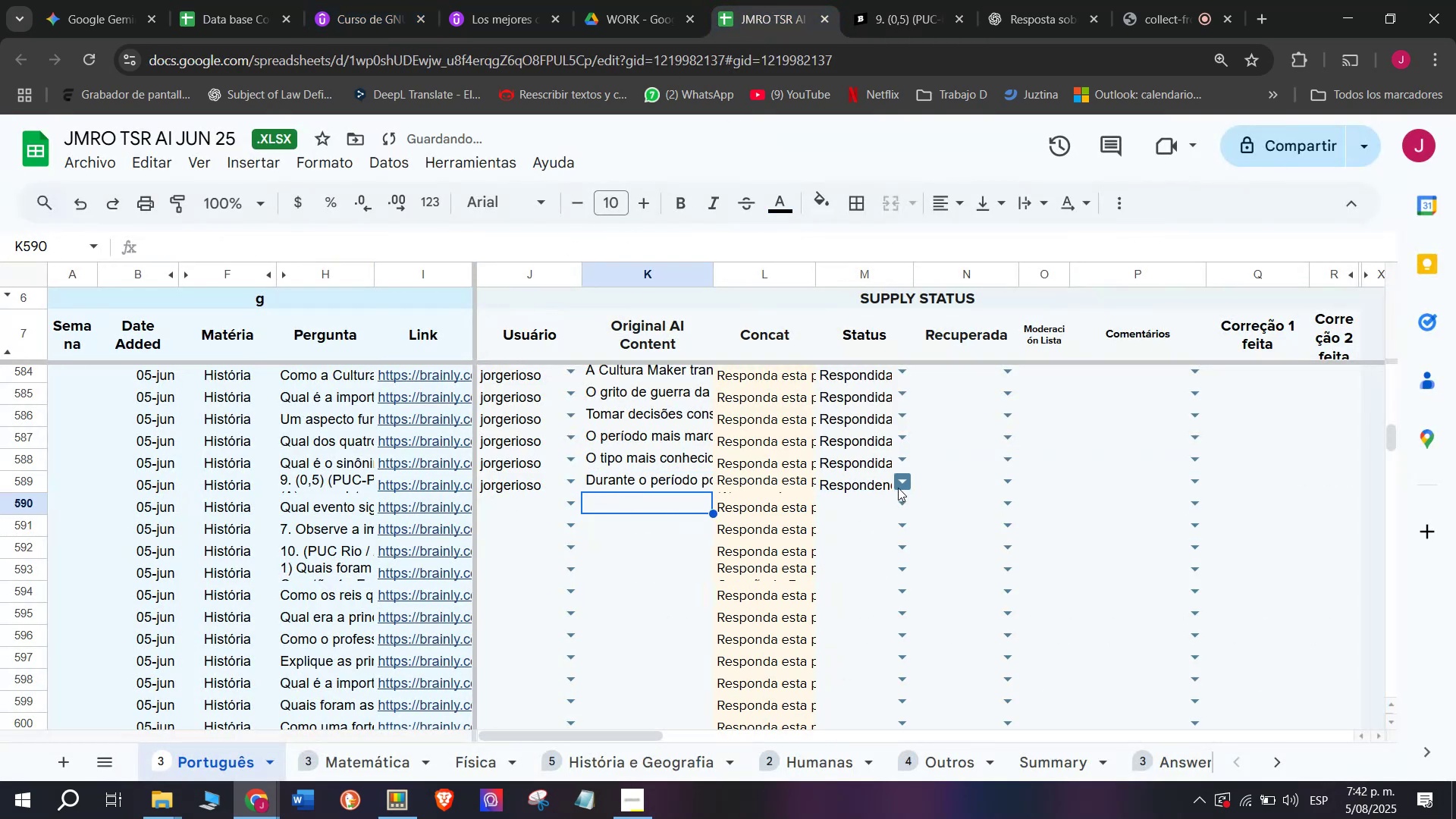 
left_click([880, 533])
 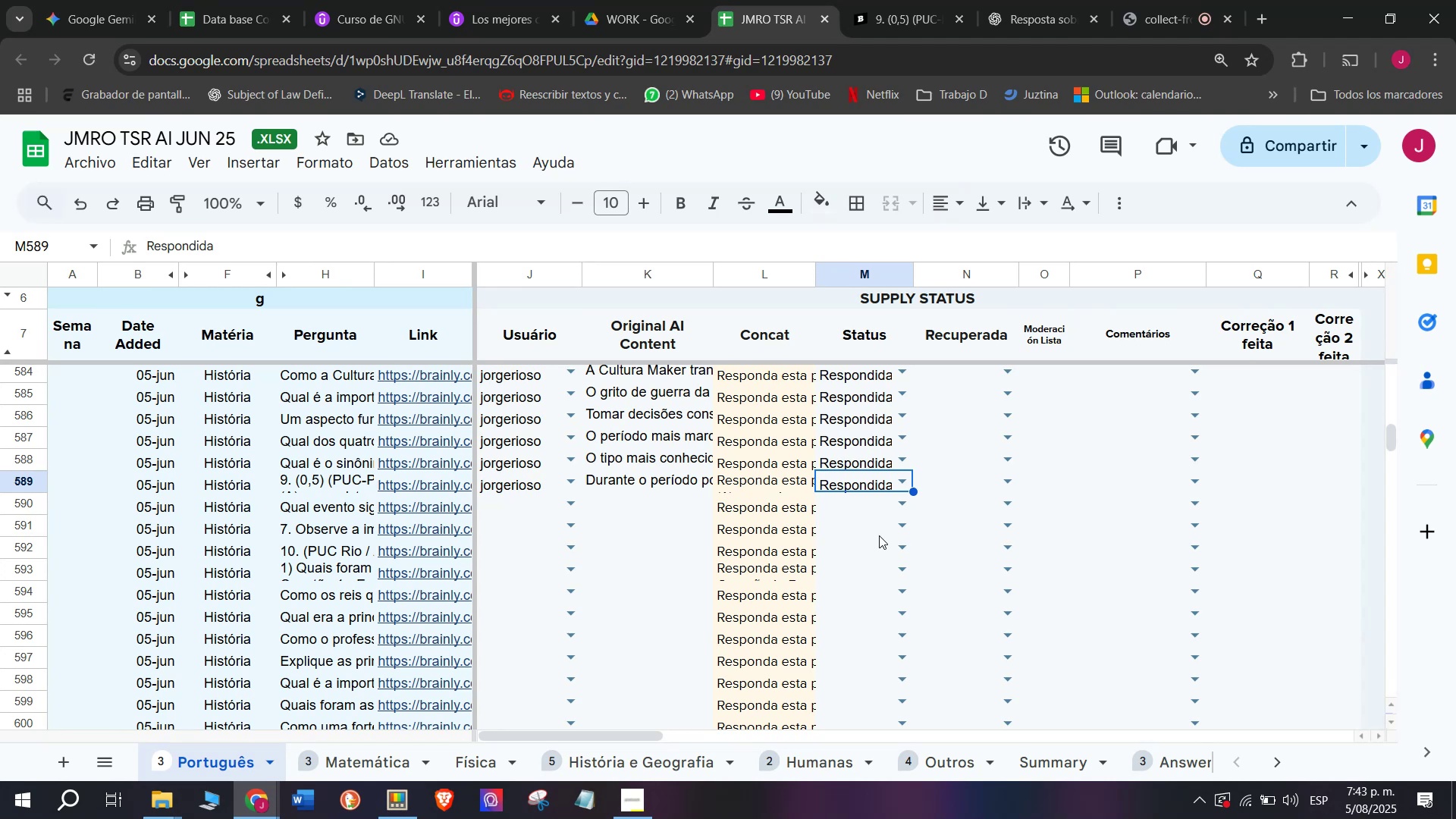 
wait(29.4)
 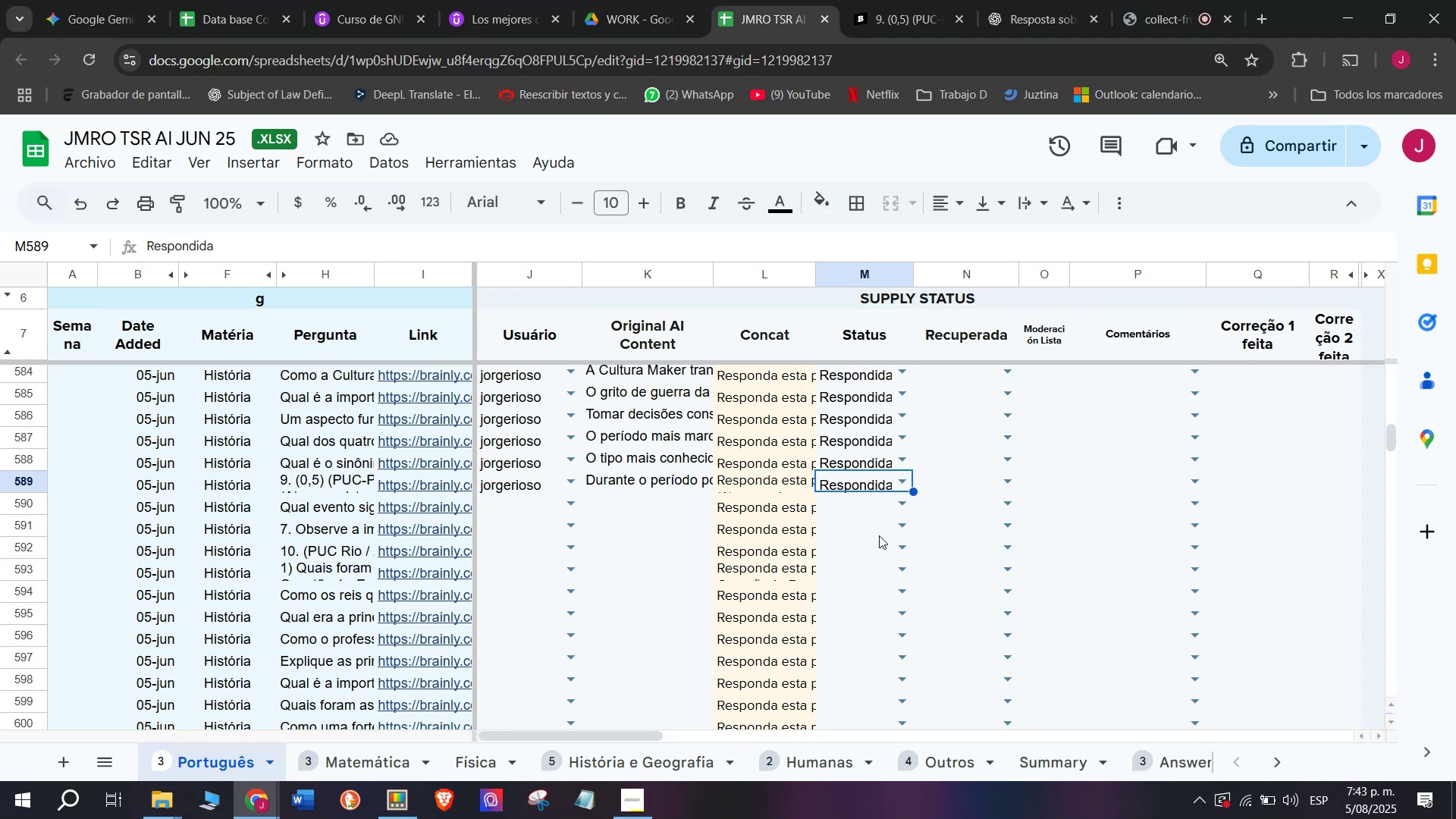 
left_click([416, 512])
 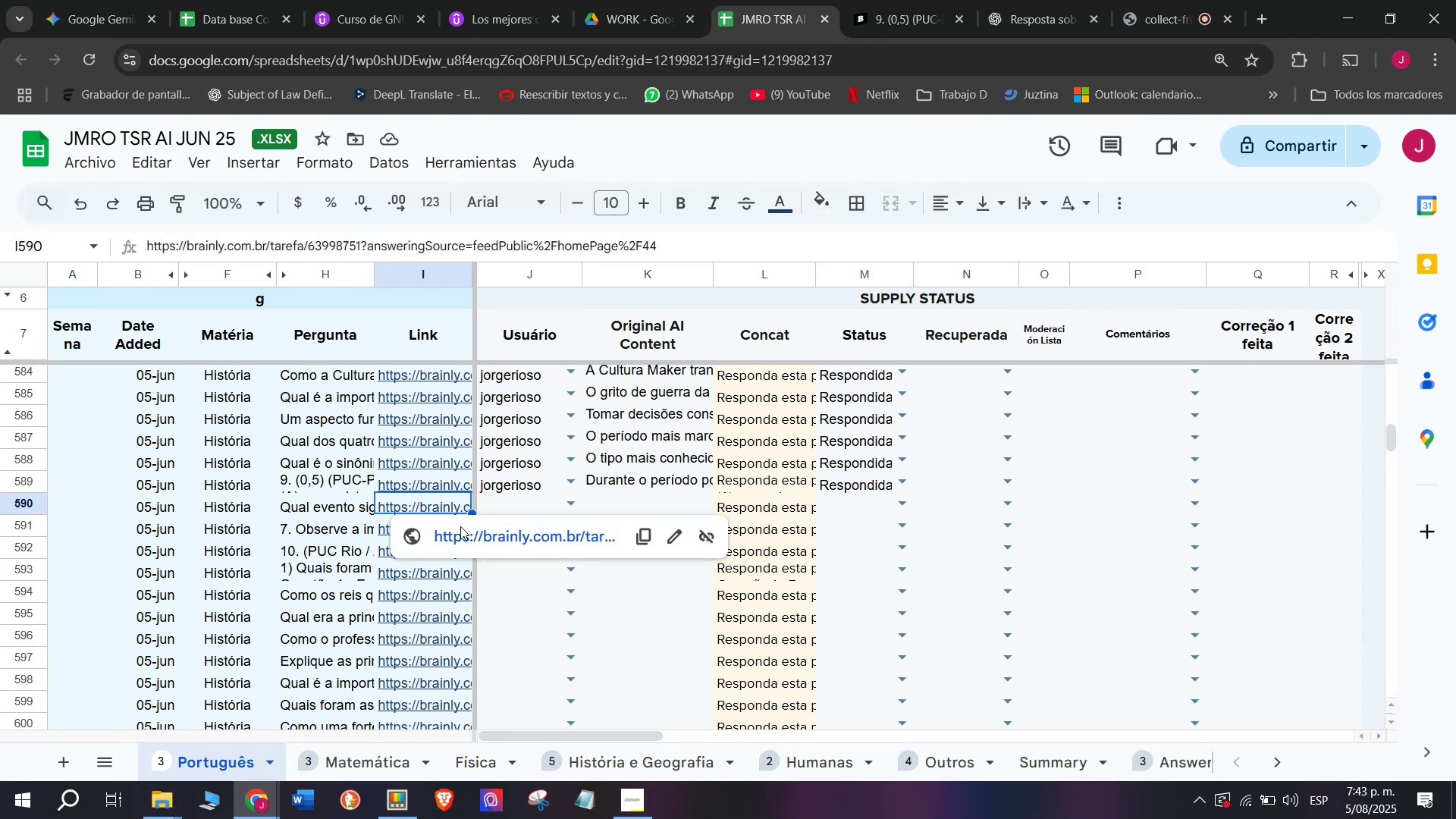 
left_click([457, 528])
 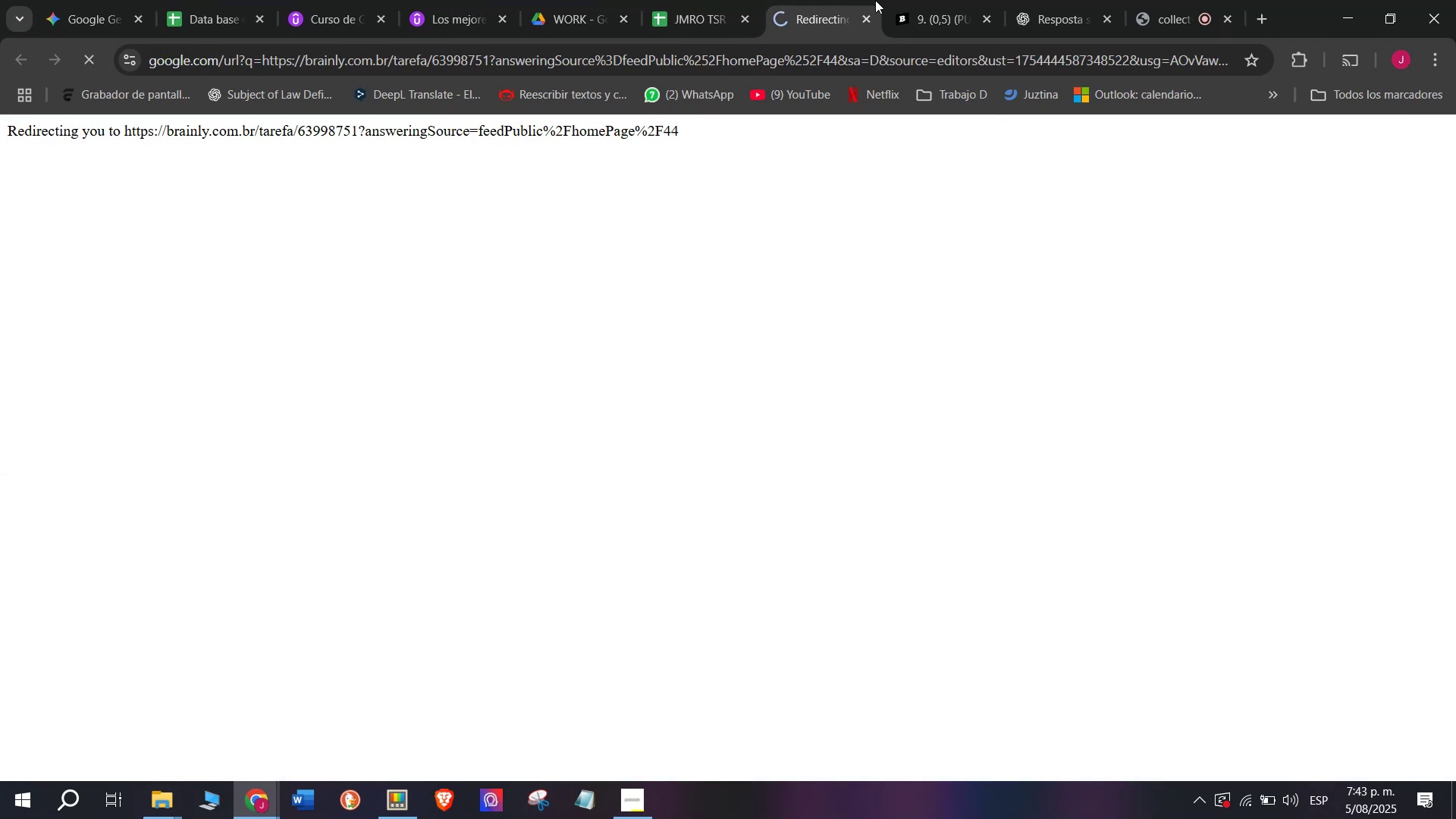 
left_click([931, 0])
 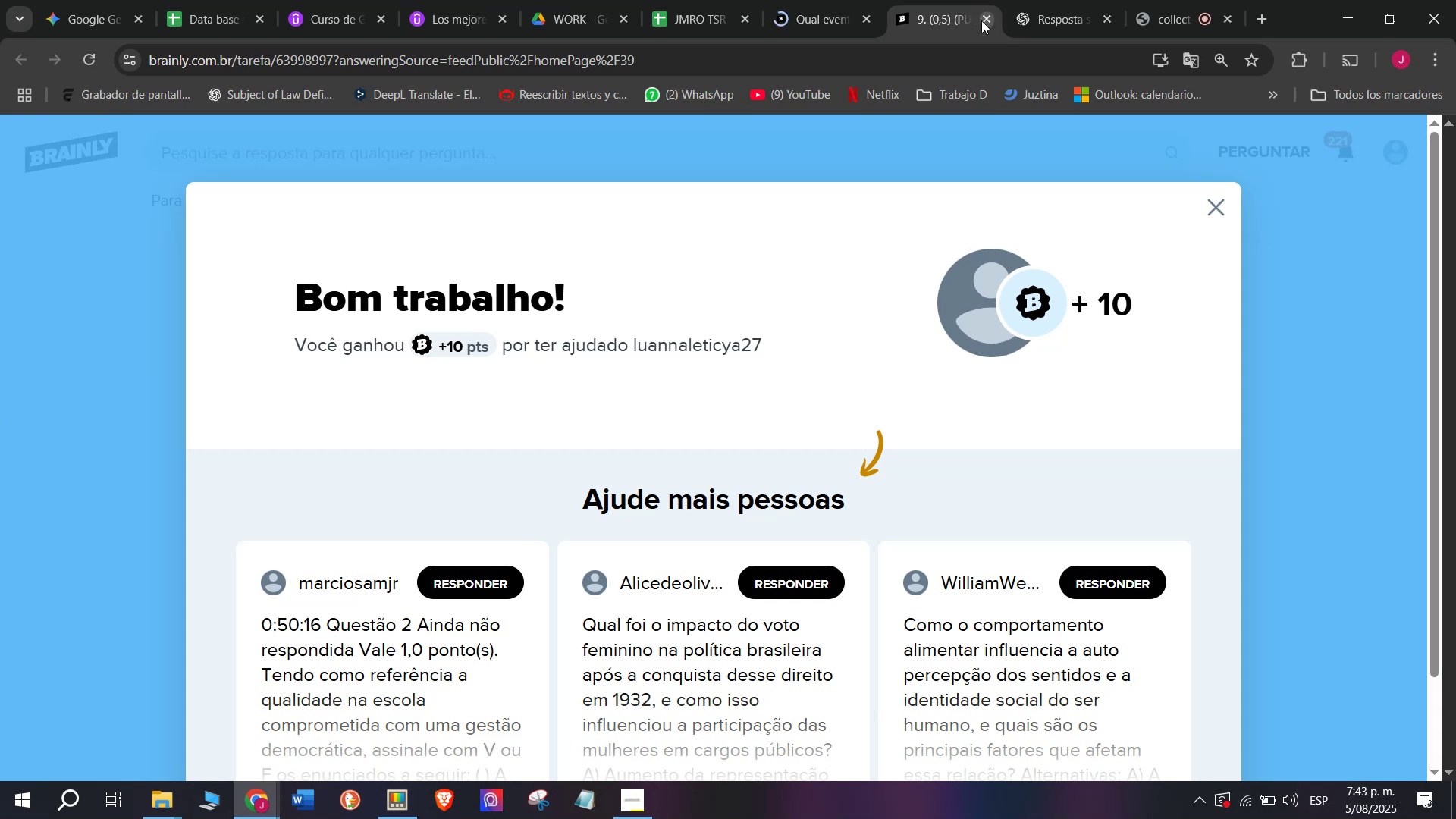 
double_click([784, 0])
 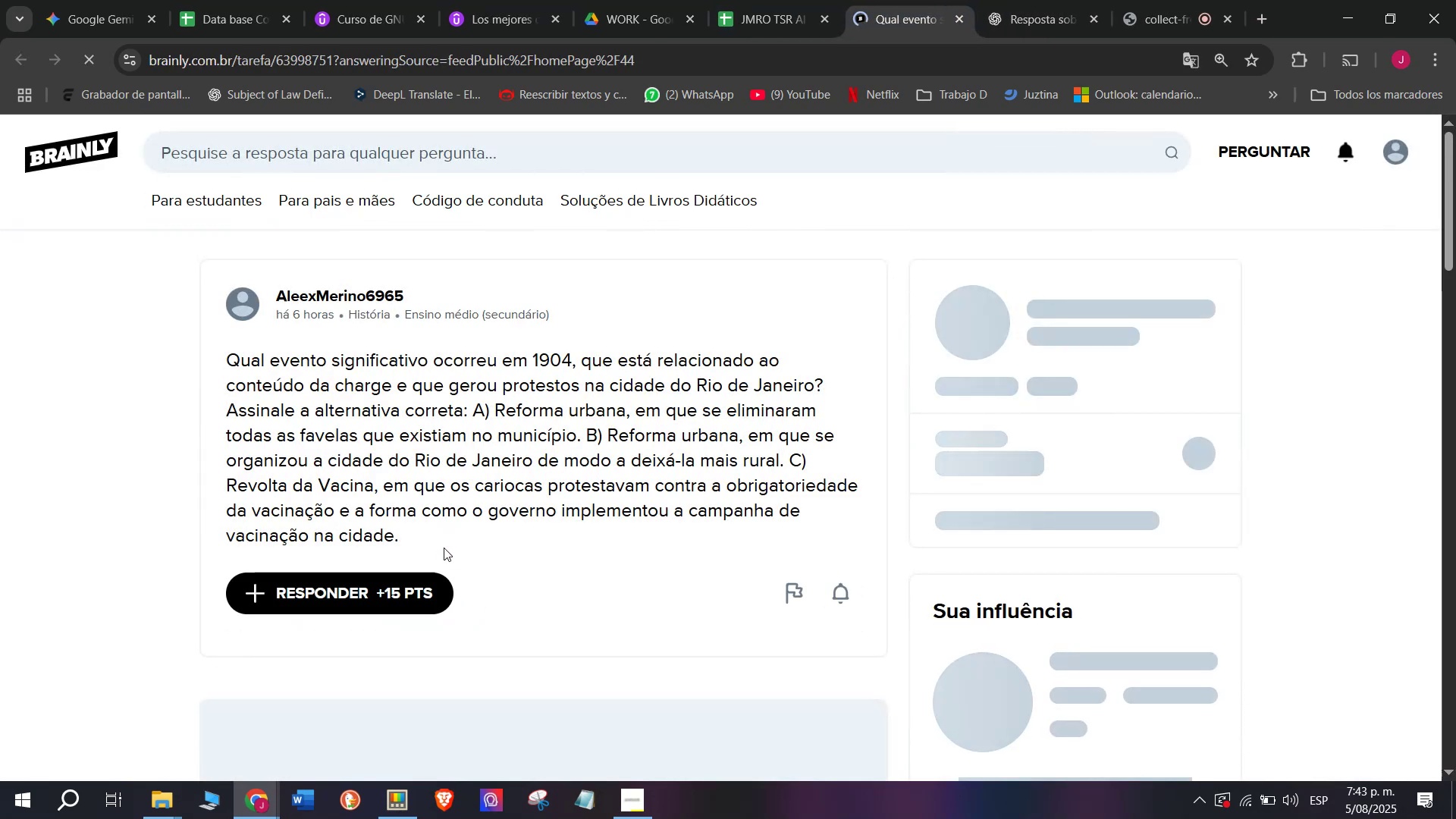 
left_click_drag(start_coordinate=[425, 536], to_coordinate=[180, 350])
 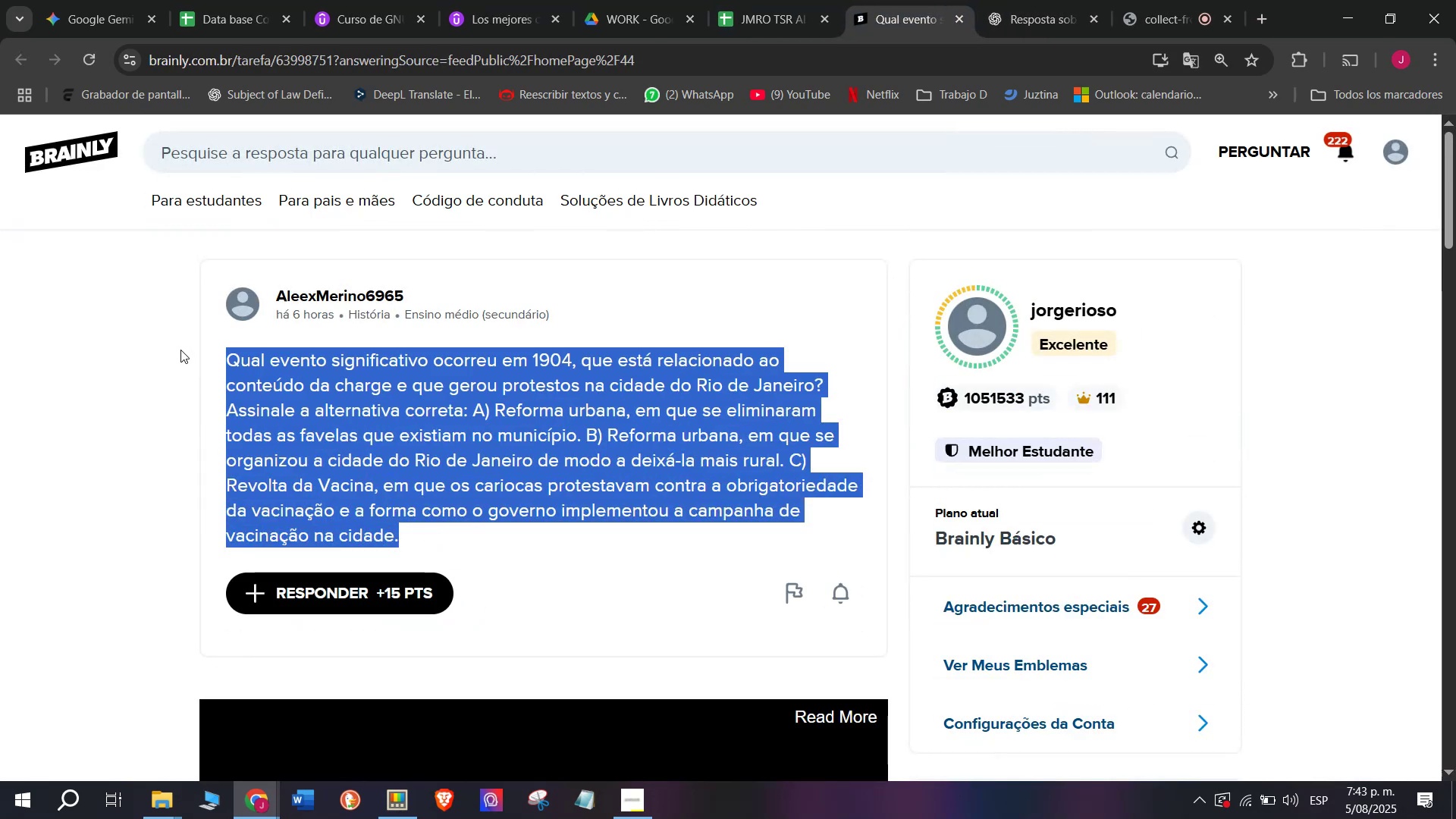 
key(Break)
 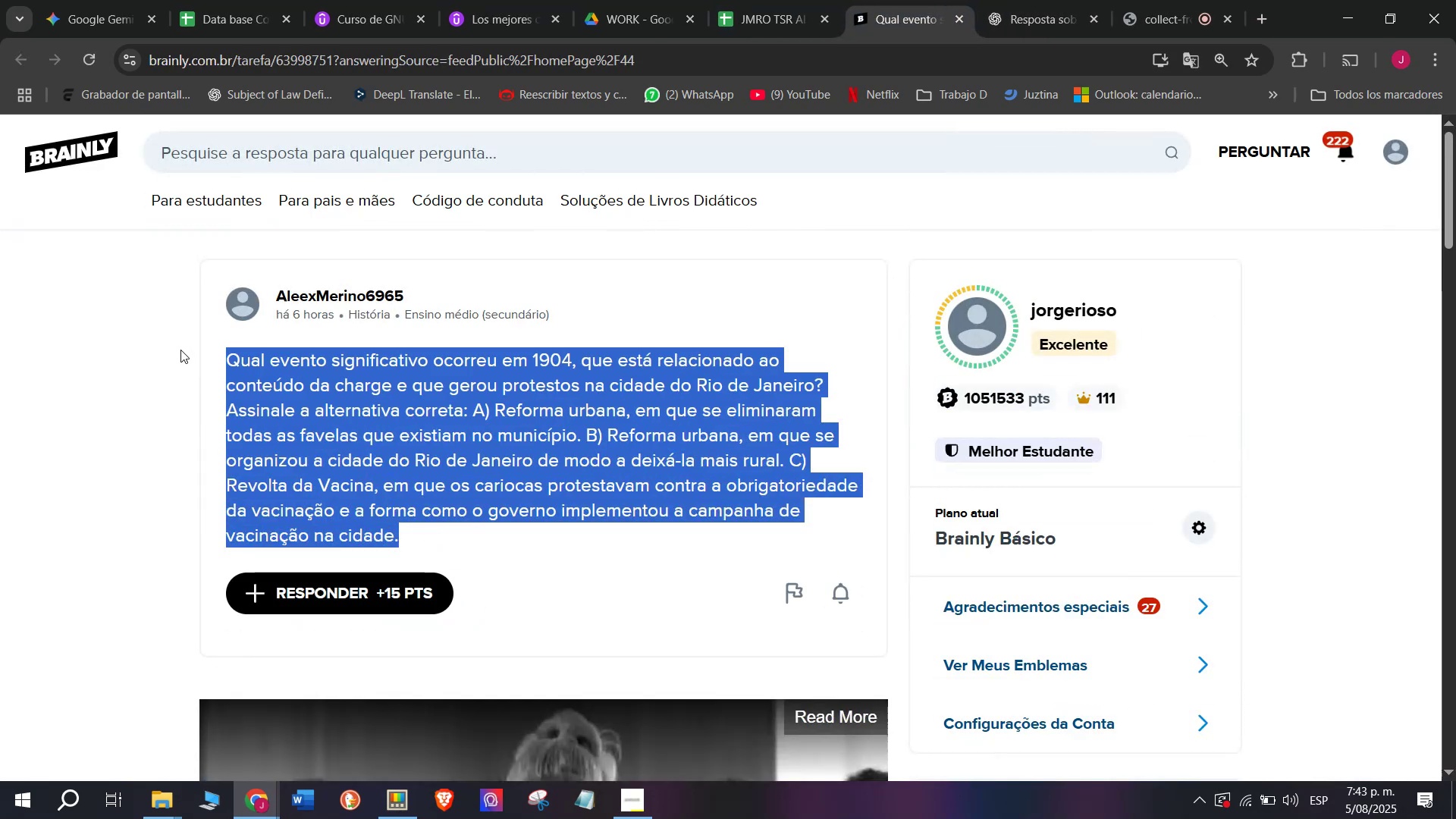 
key(Control+ControlLeft)
 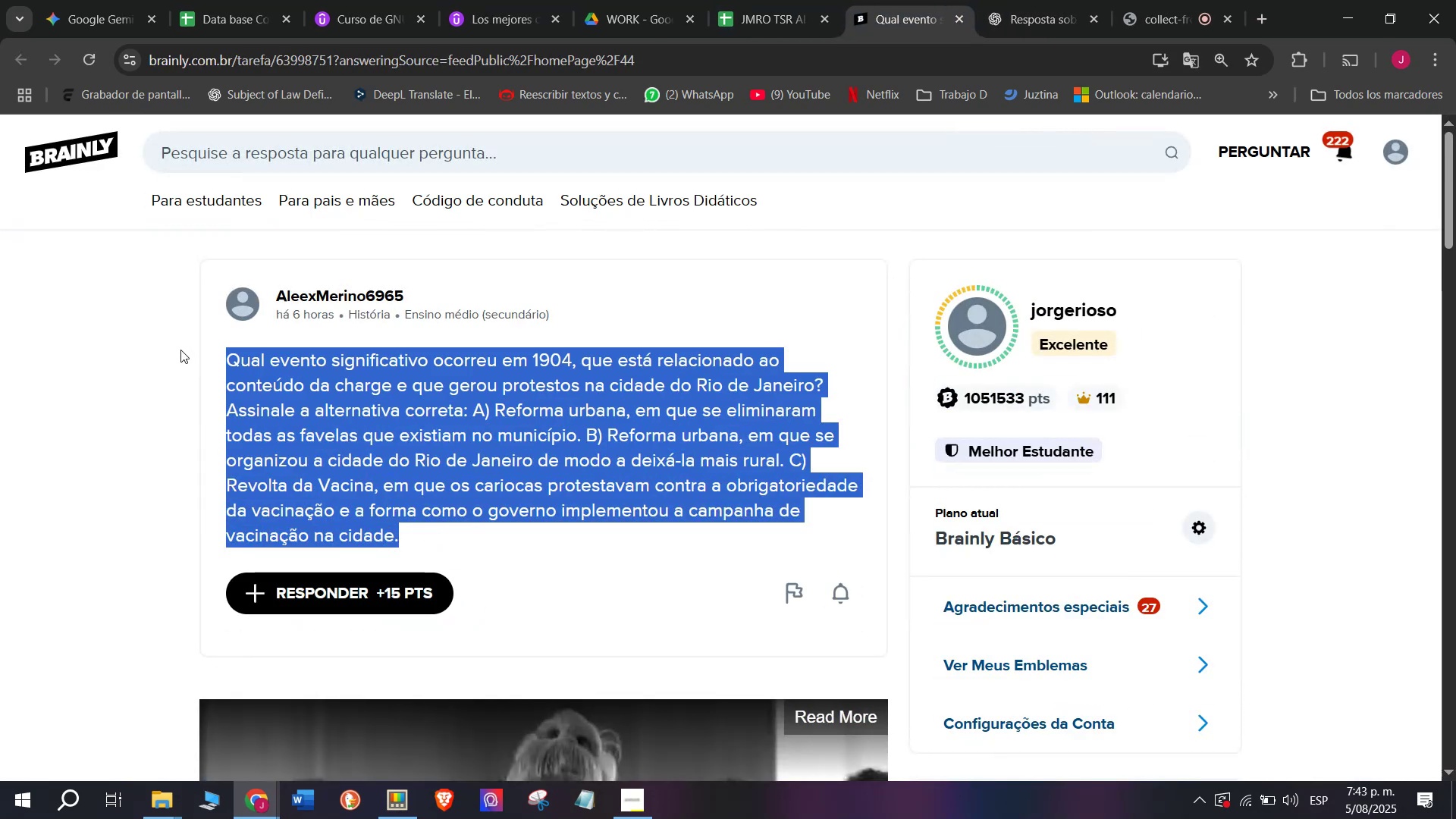 
key(Control+C)
 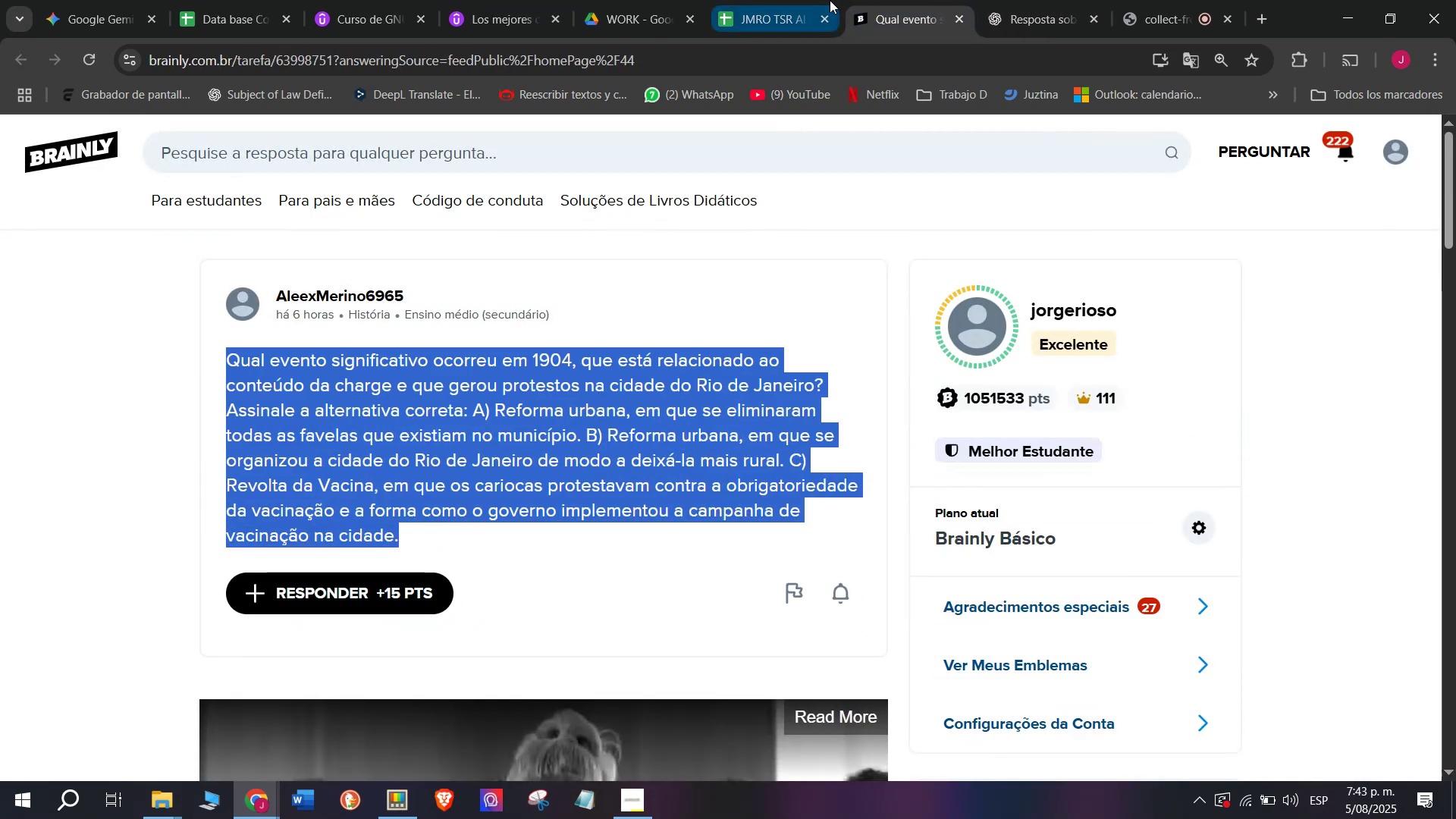 
left_click([1012, 0])
 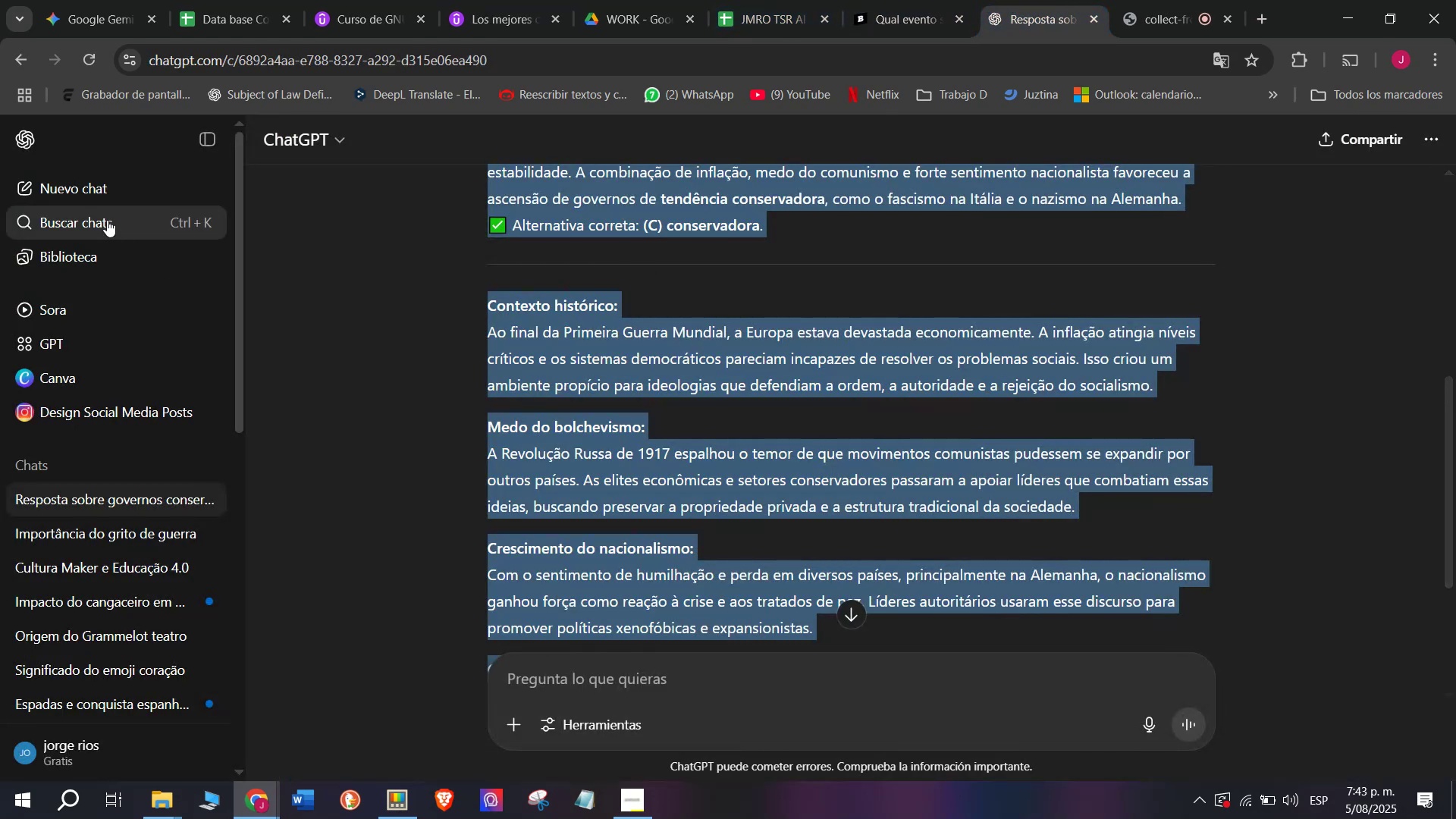 
left_click([98, 201])
 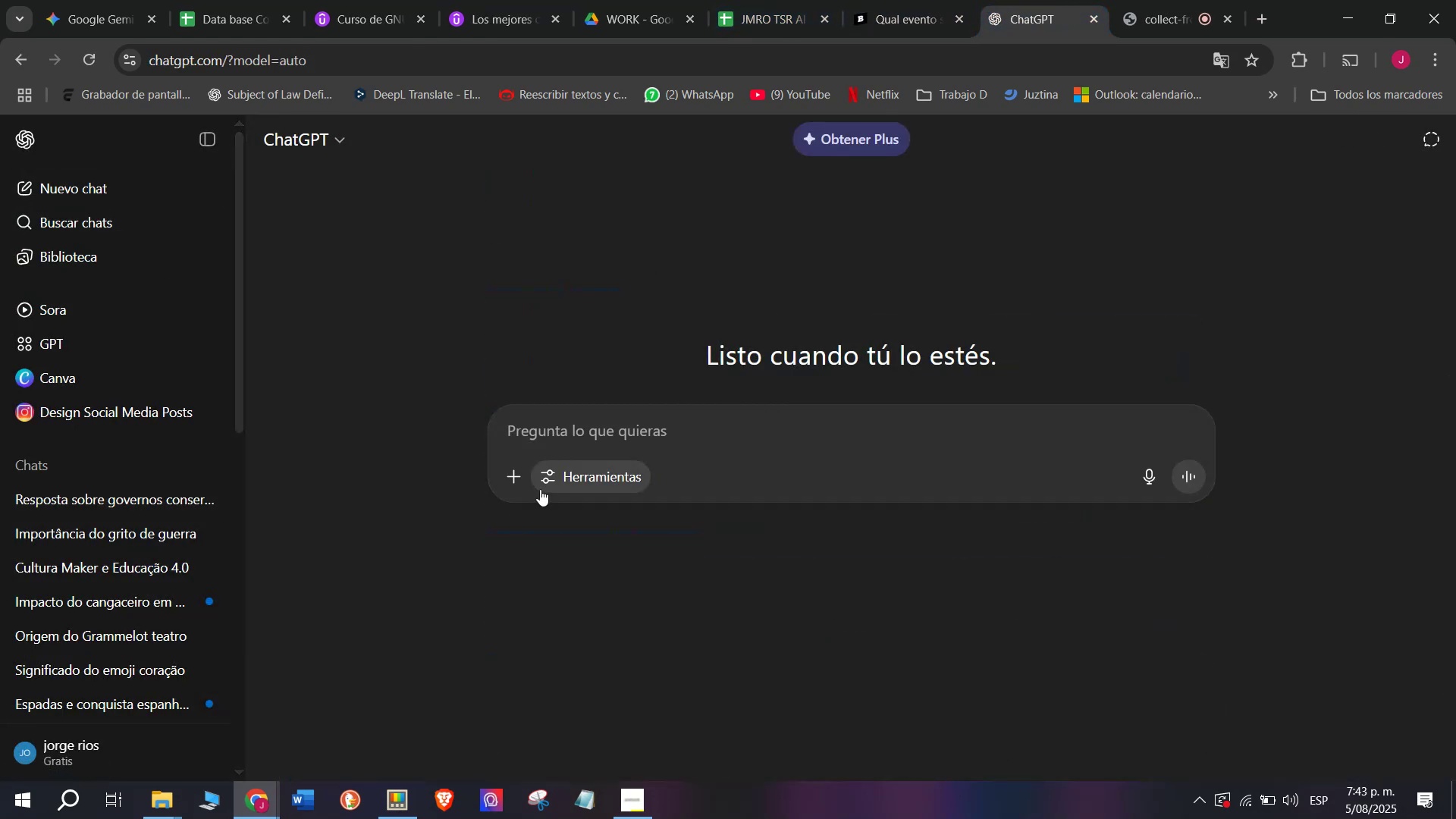 
key(C)
 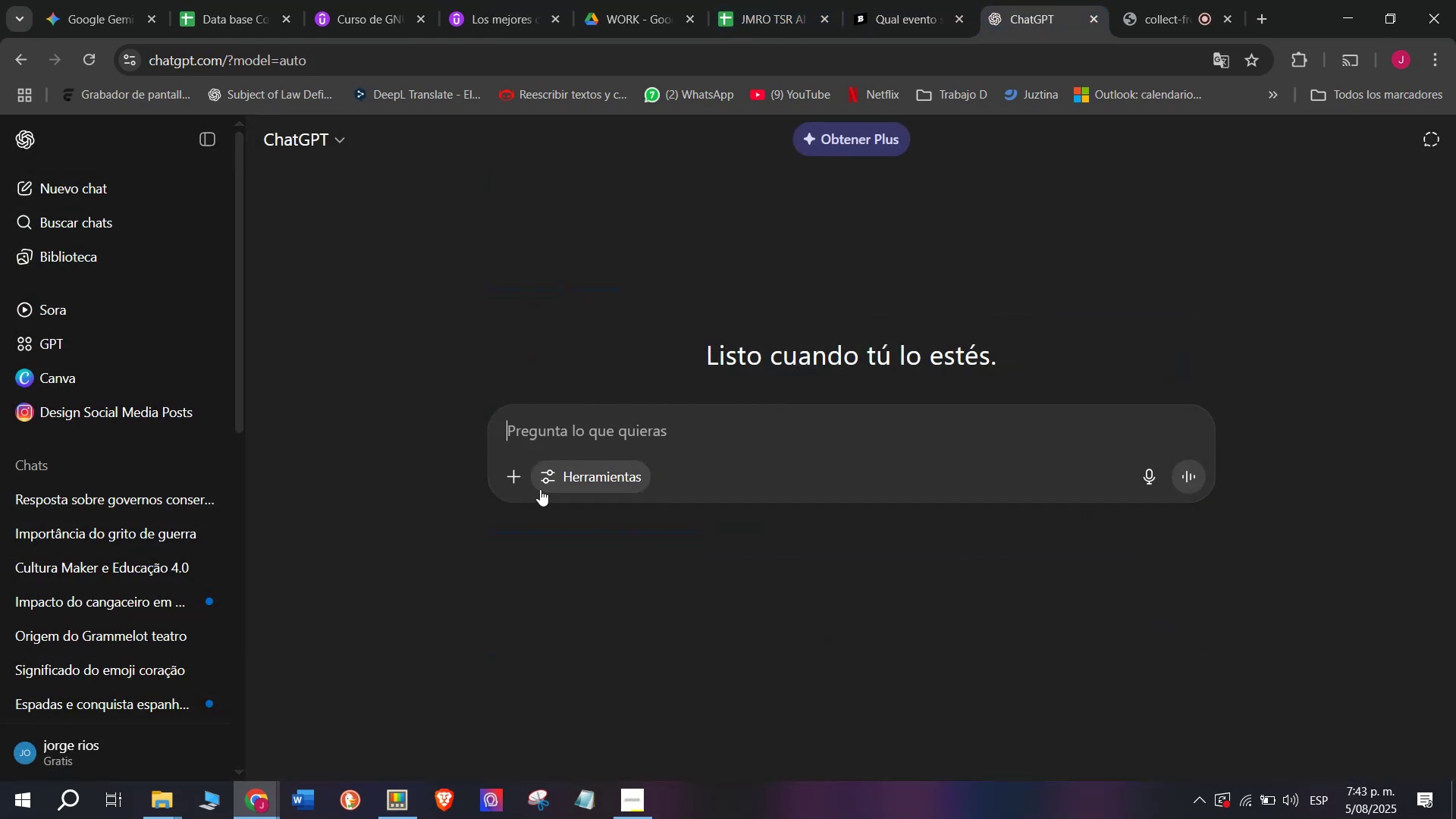 
key(Meta+MetaLeft)
 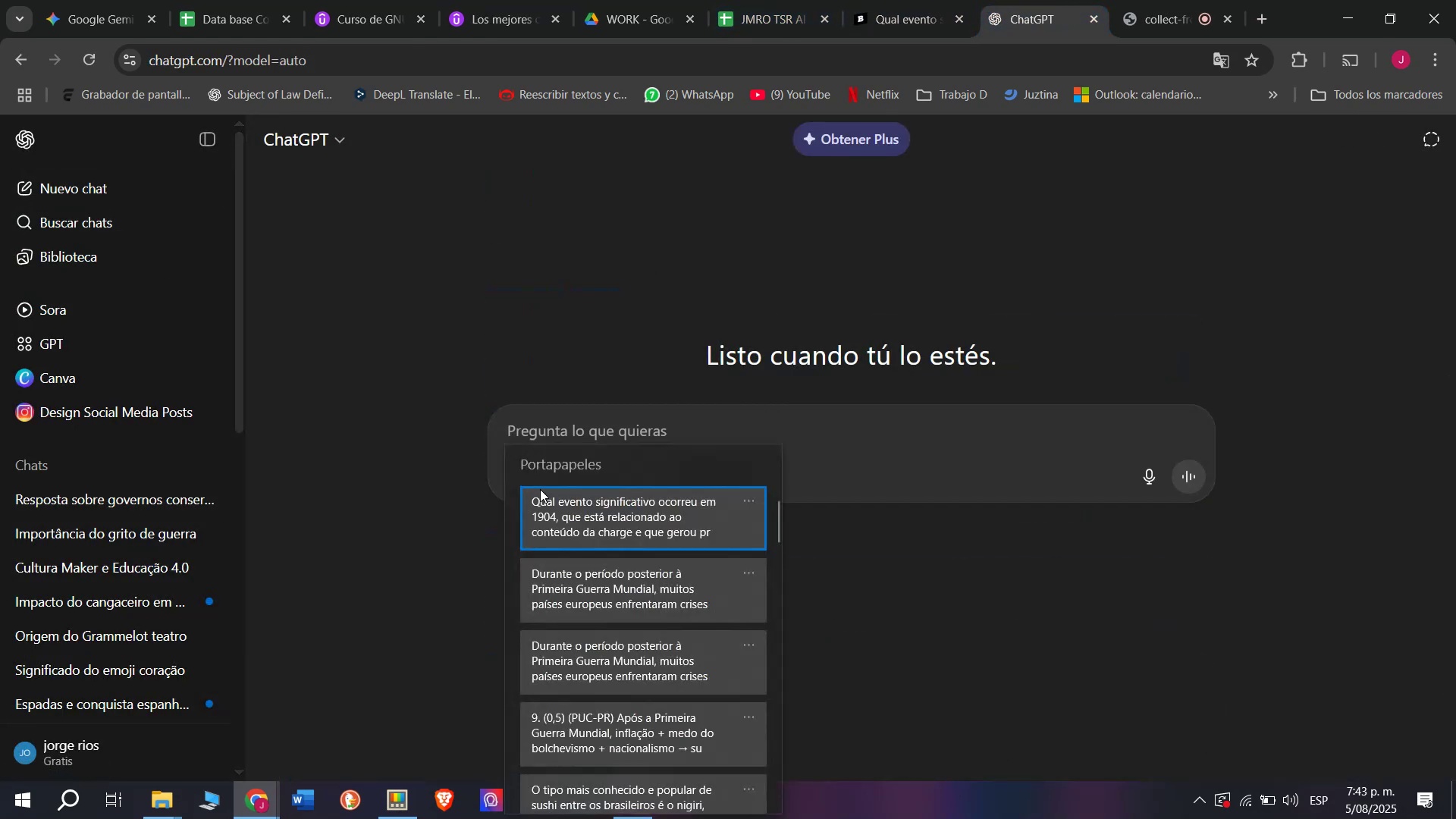 
key(Meta+V)
 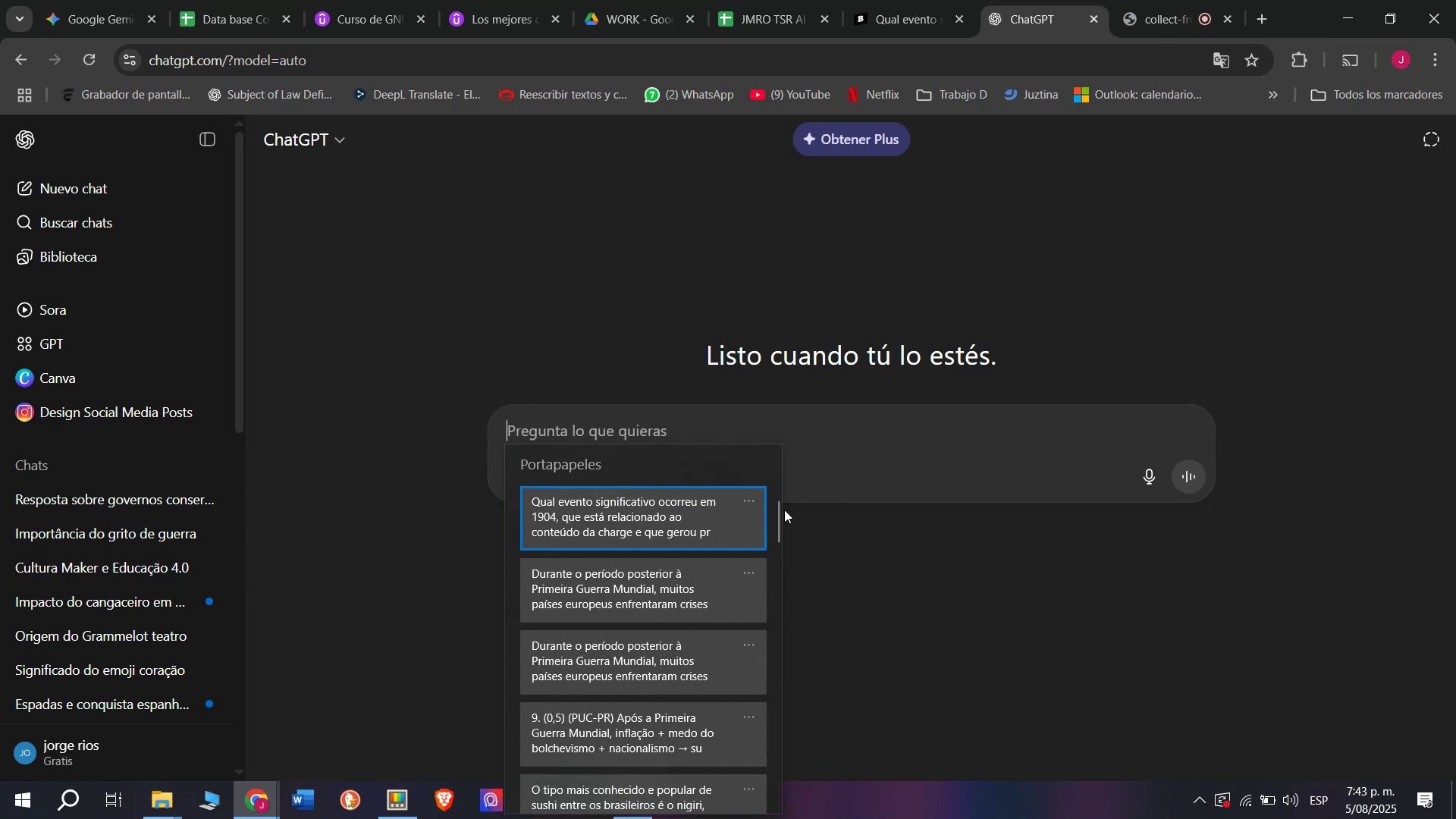 
left_click_drag(start_coordinate=[778, 524], to_coordinate=[778, 818])
 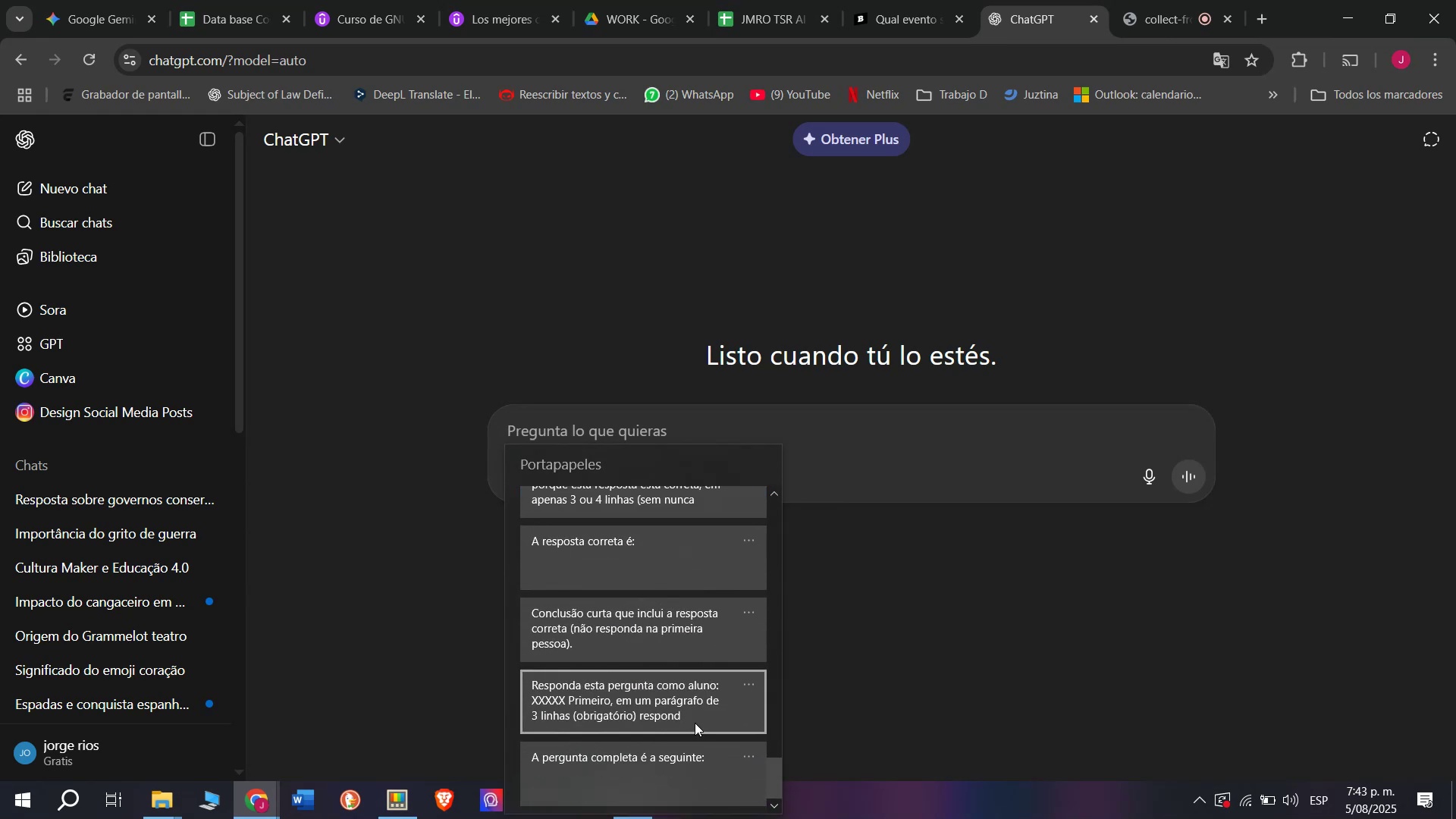 
key(Control+ControlLeft)
 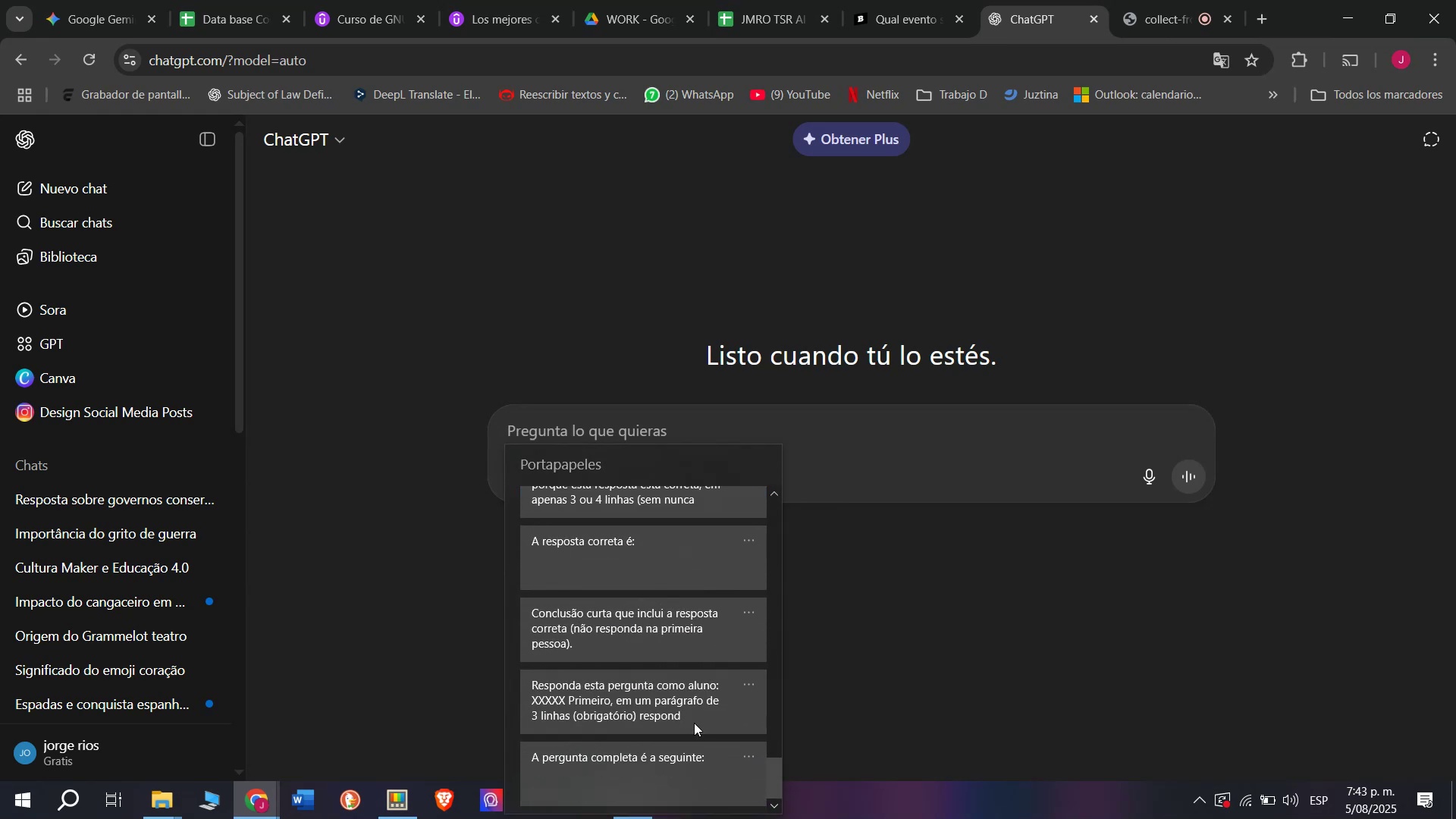 
key(Control+V)
 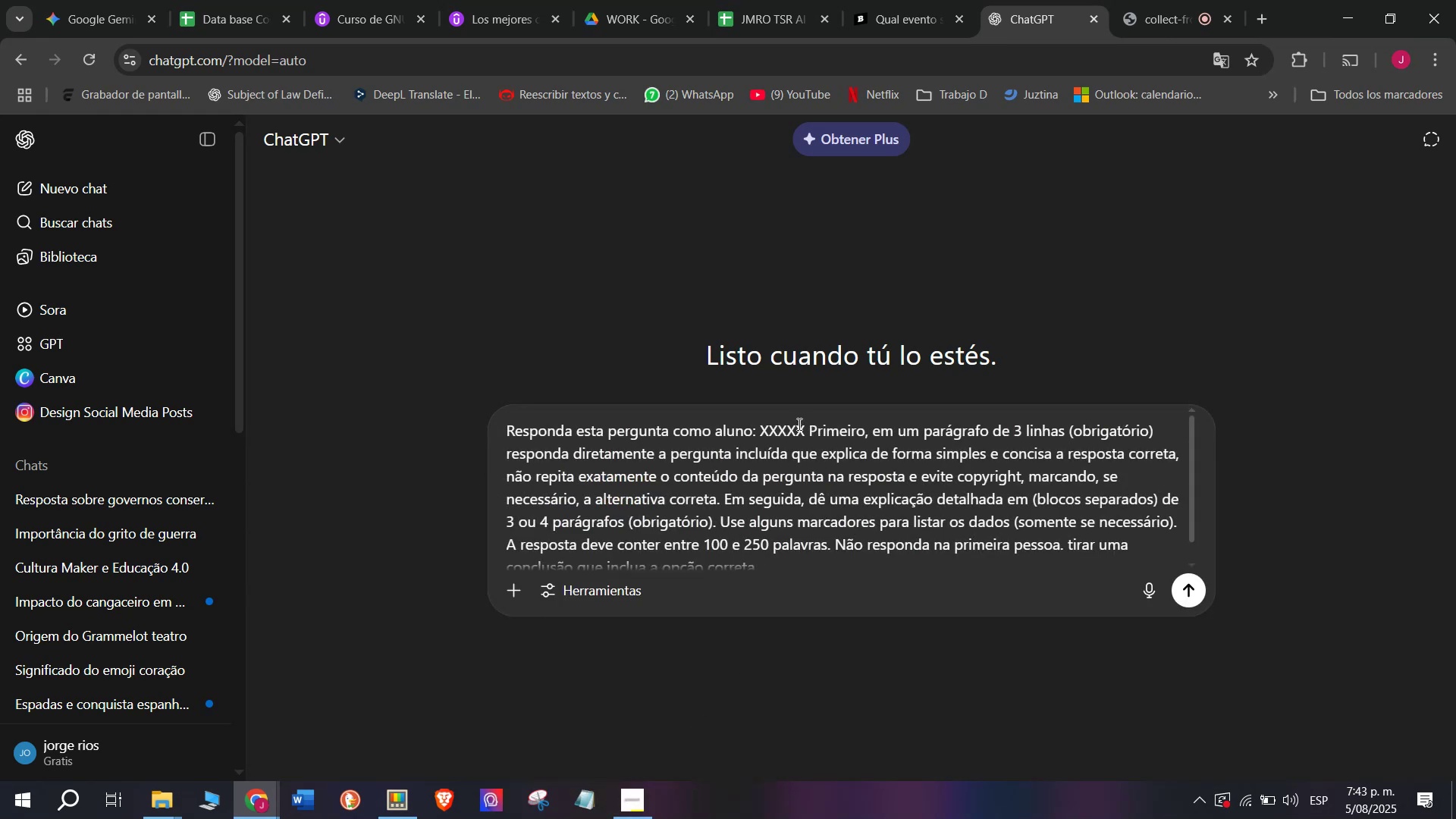 
left_click([795, 424])
 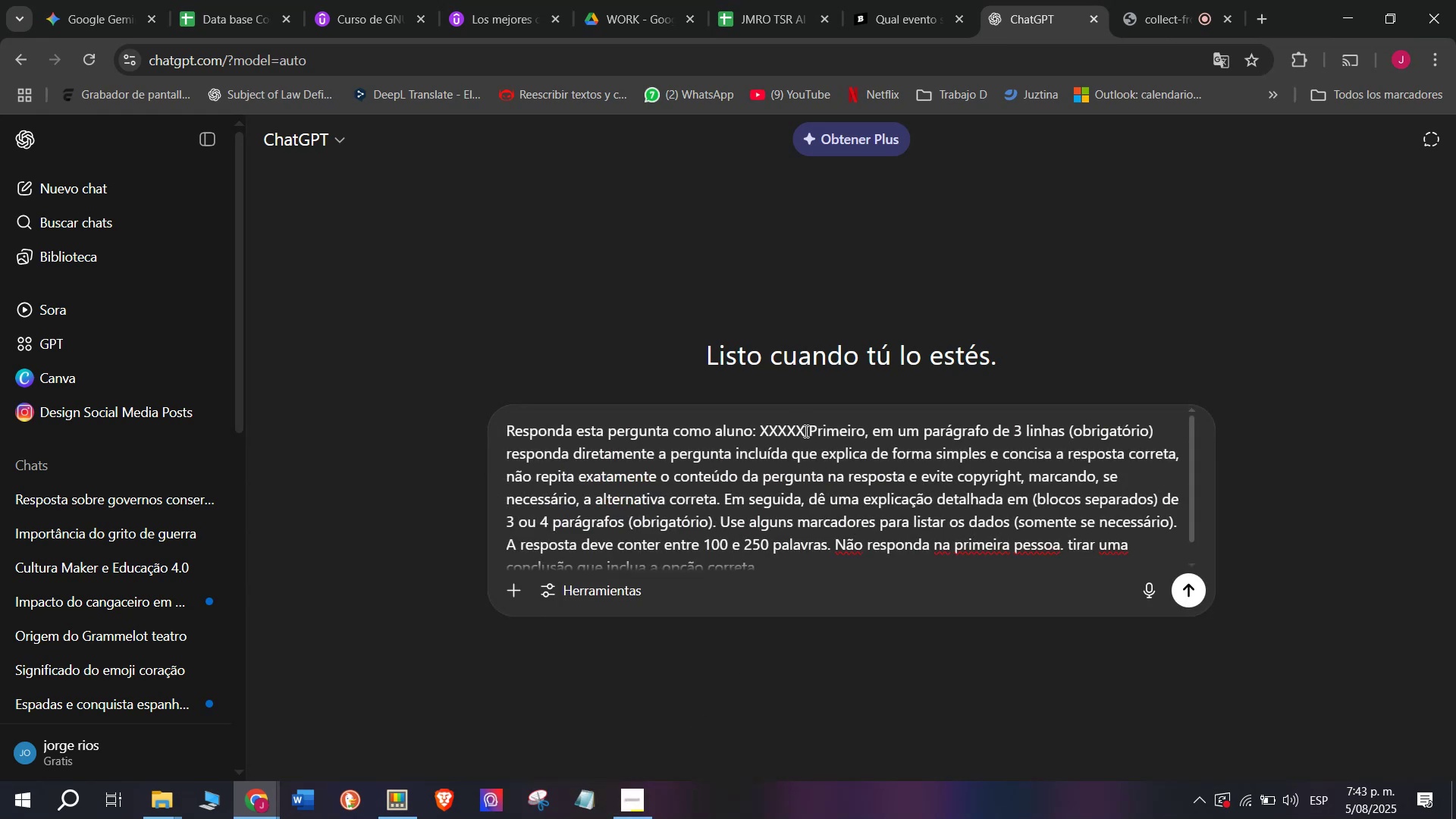 
left_click_drag(start_coordinate=[805, 431], to_coordinate=[757, 429])
 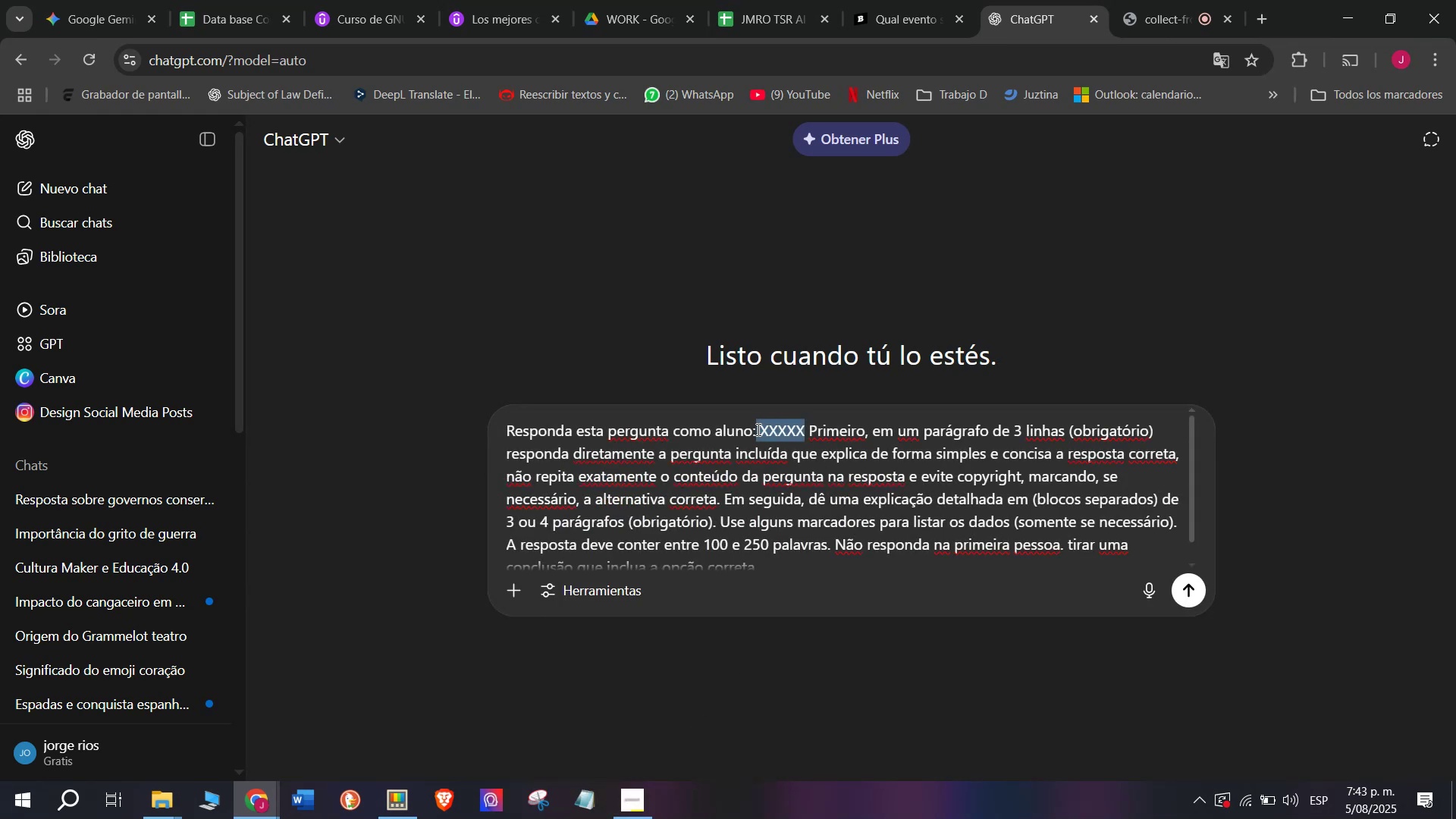 
key(C)
 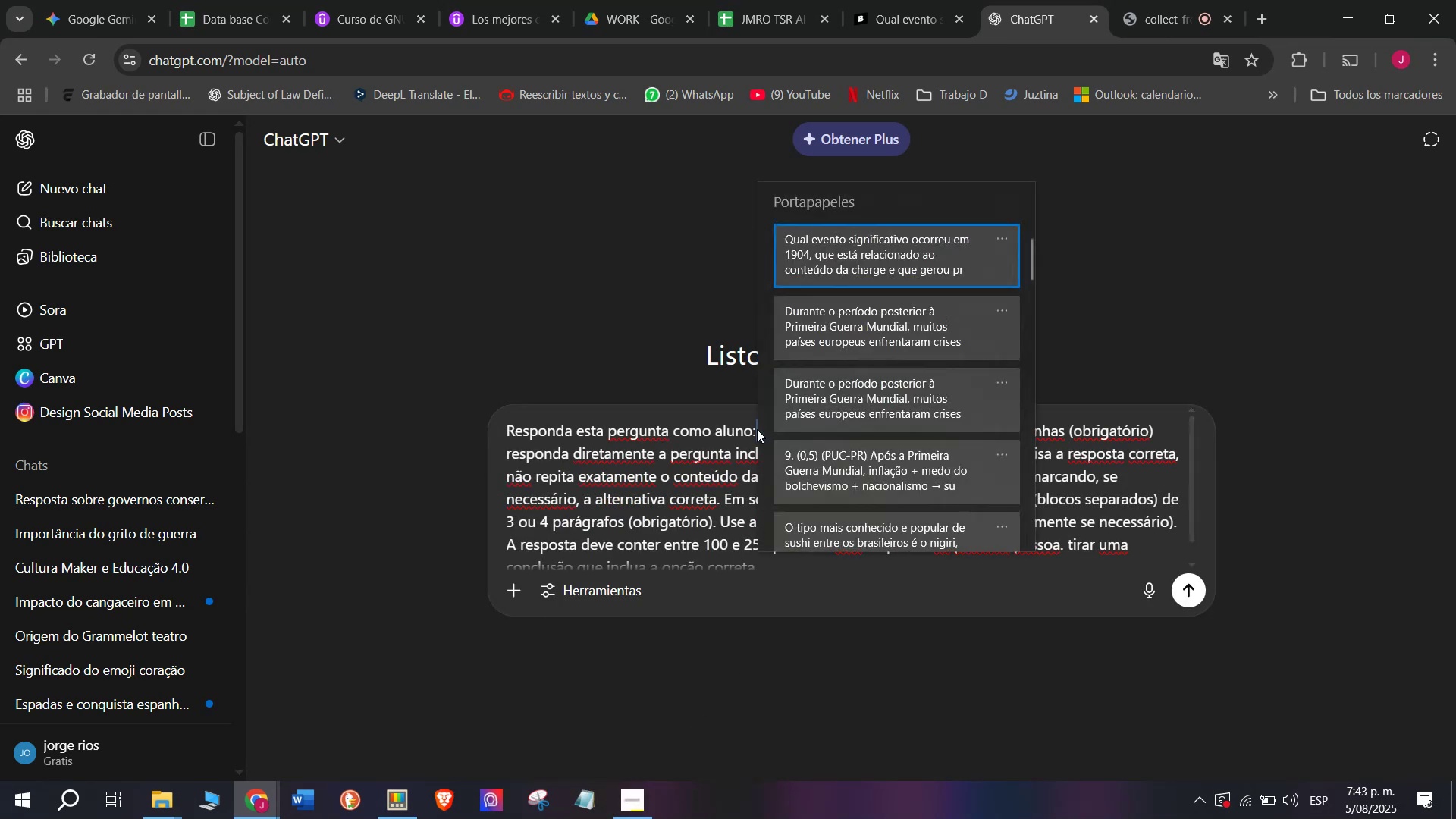 
key(Meta+MetaLeft)
 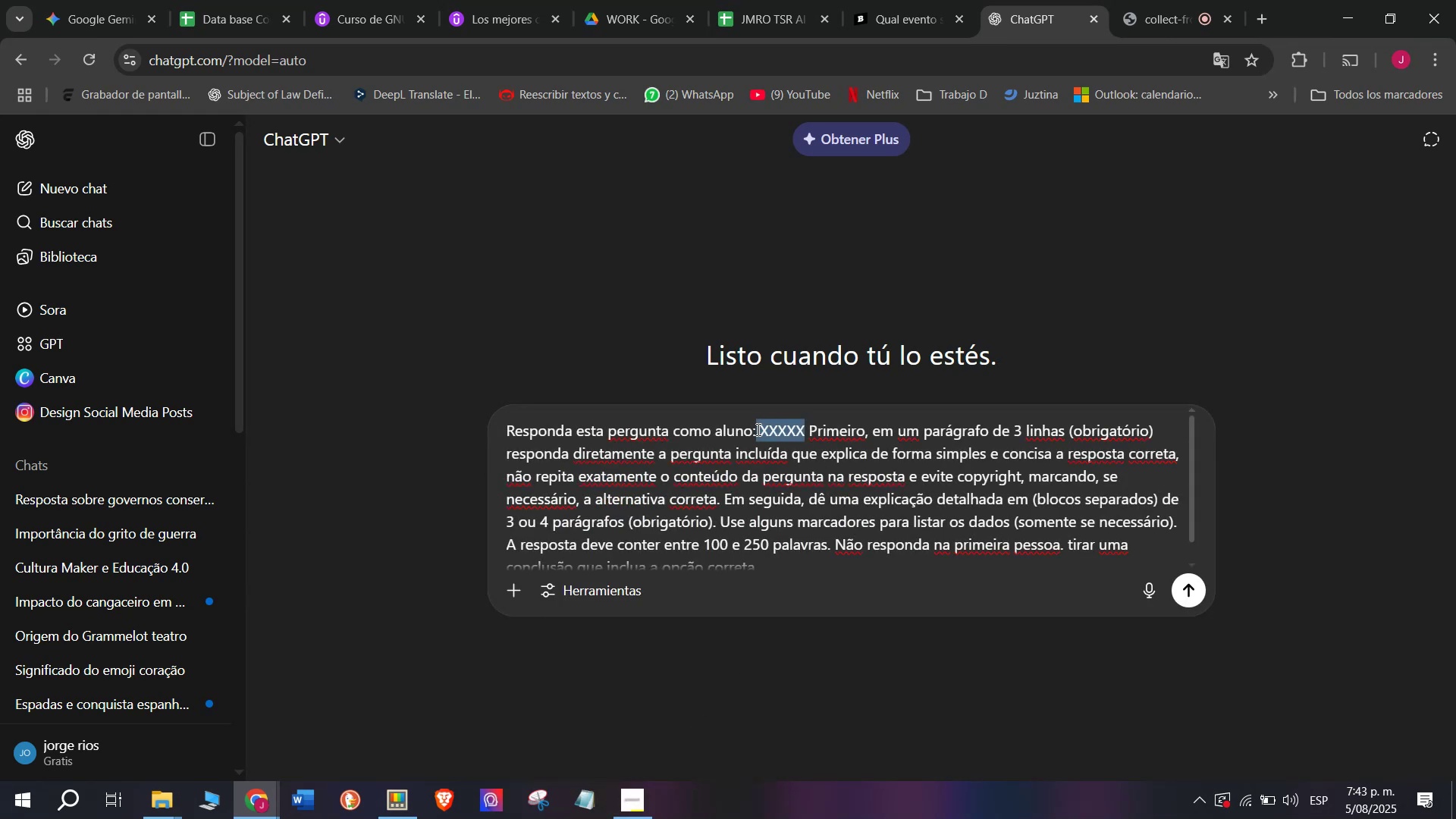 
key(Meta+V)
 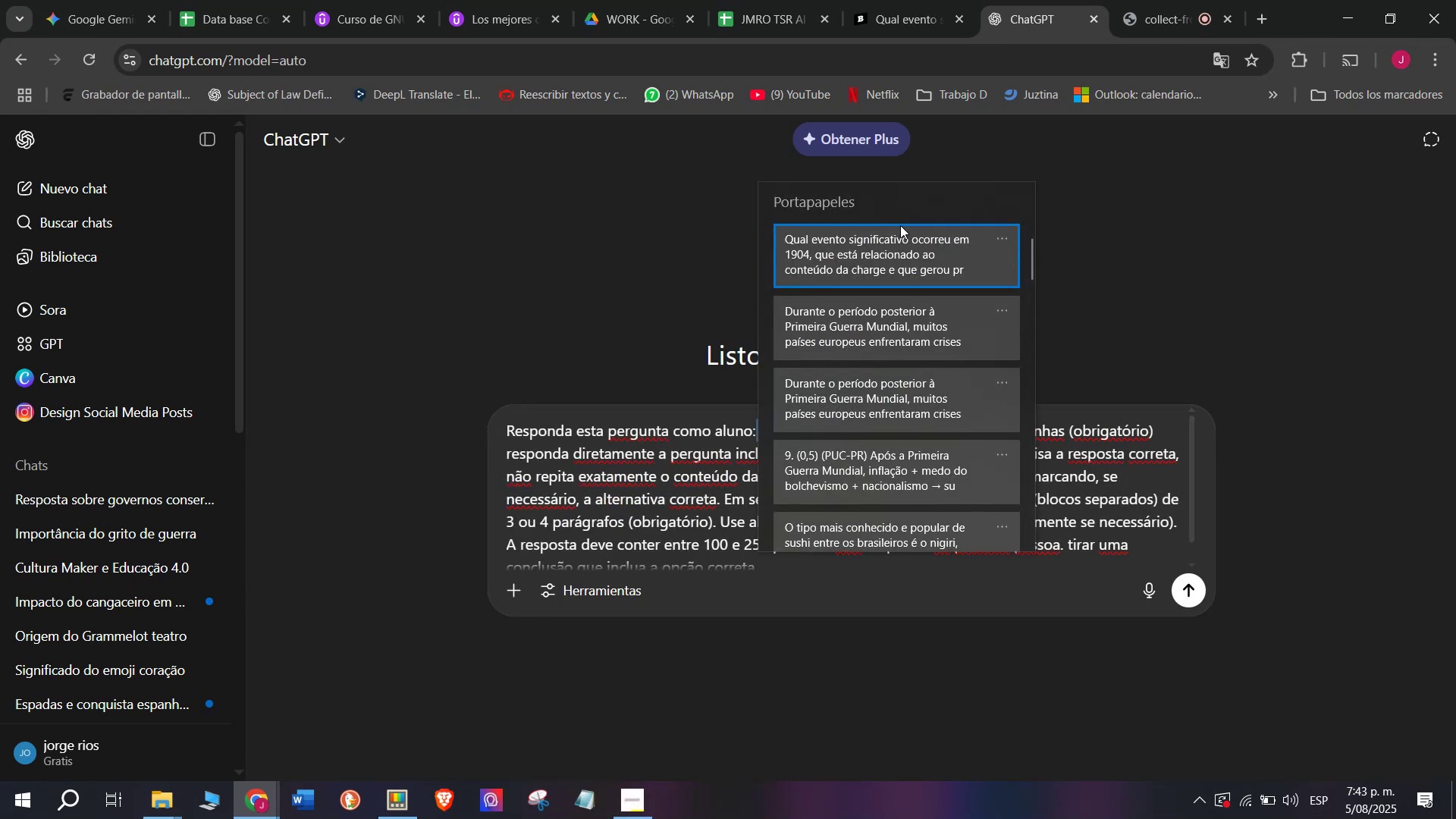 
left_click([892, 248])
 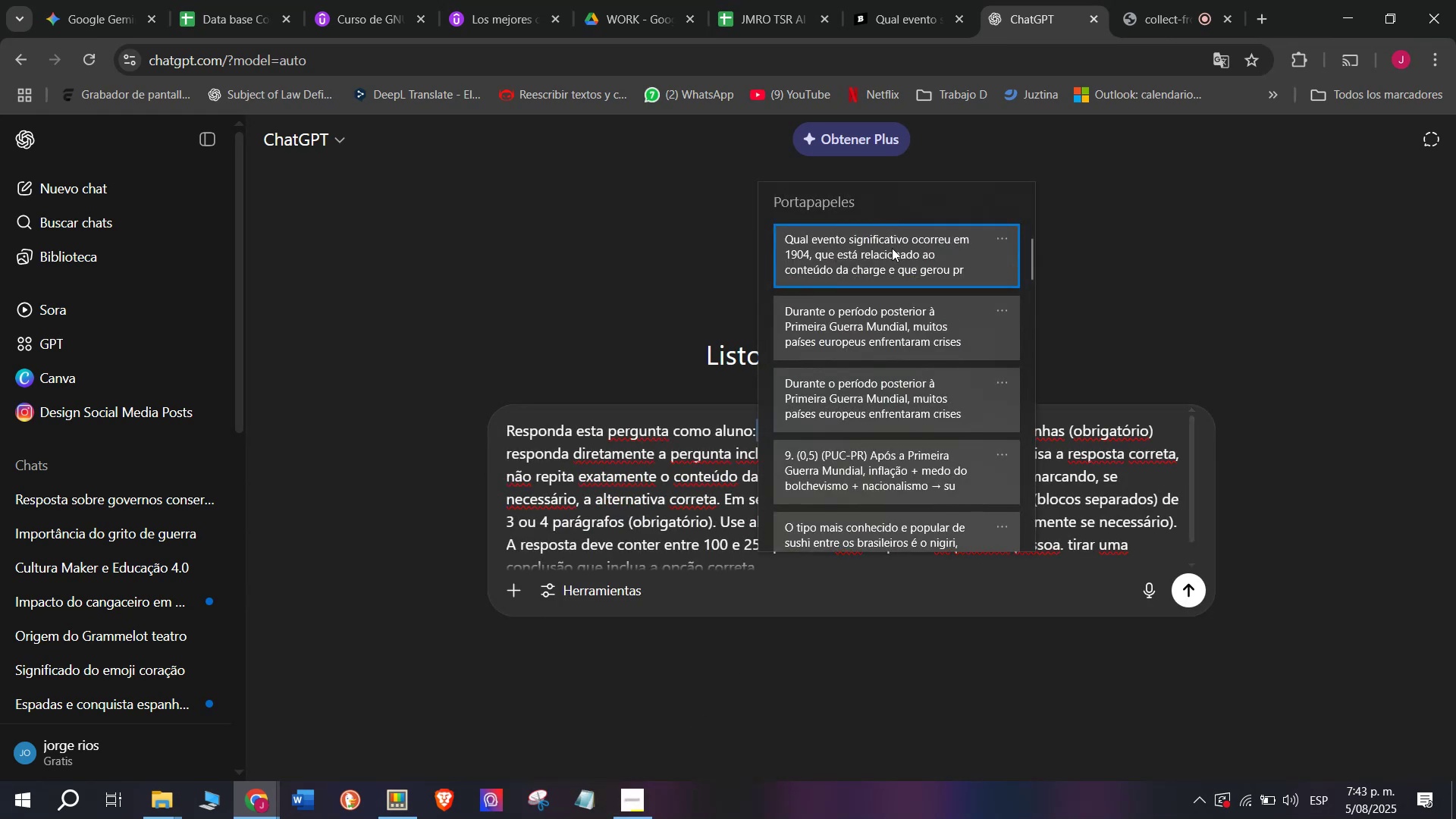 
key(Control+ControlLeft)
 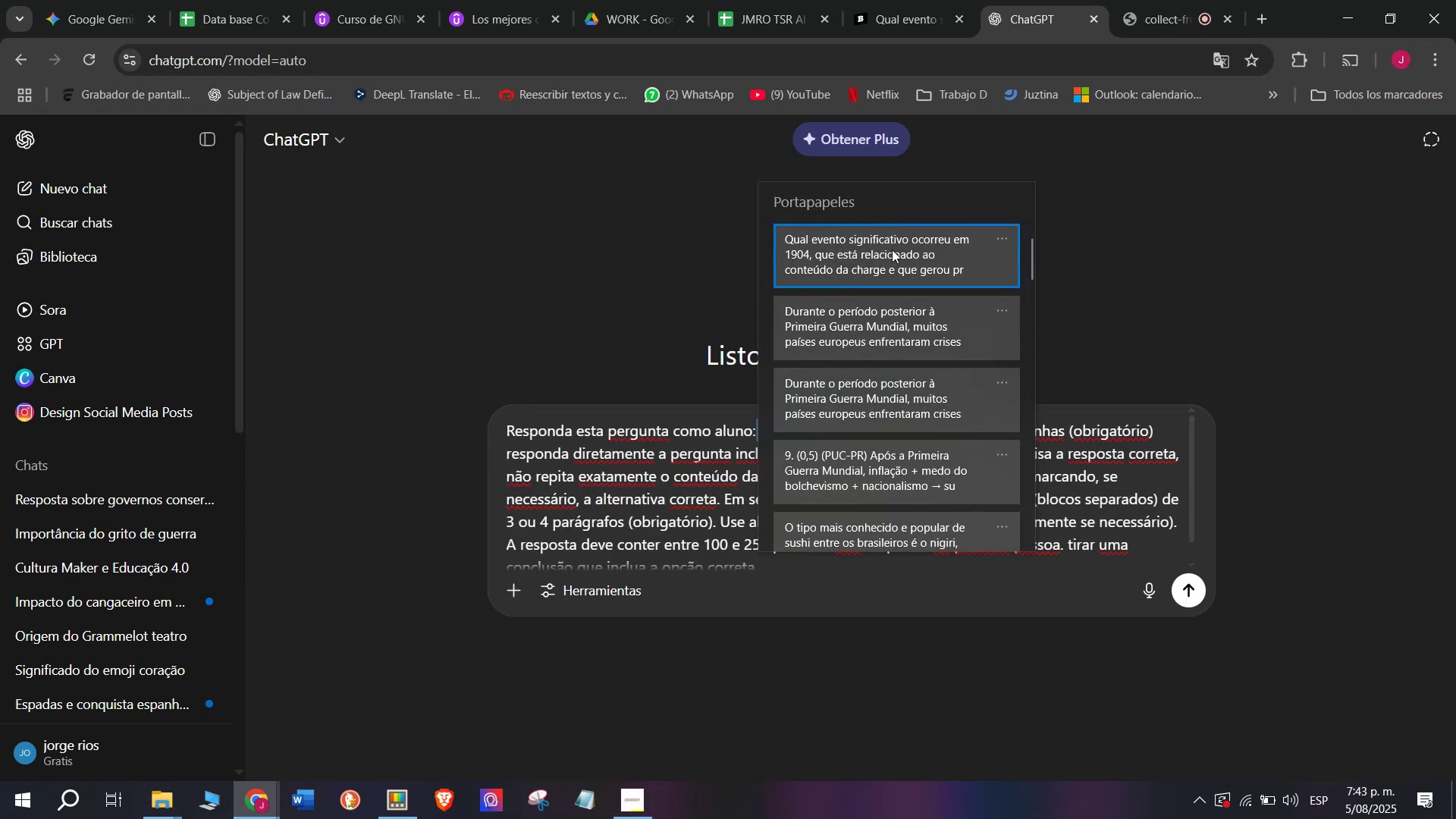 
key(Control+V)
 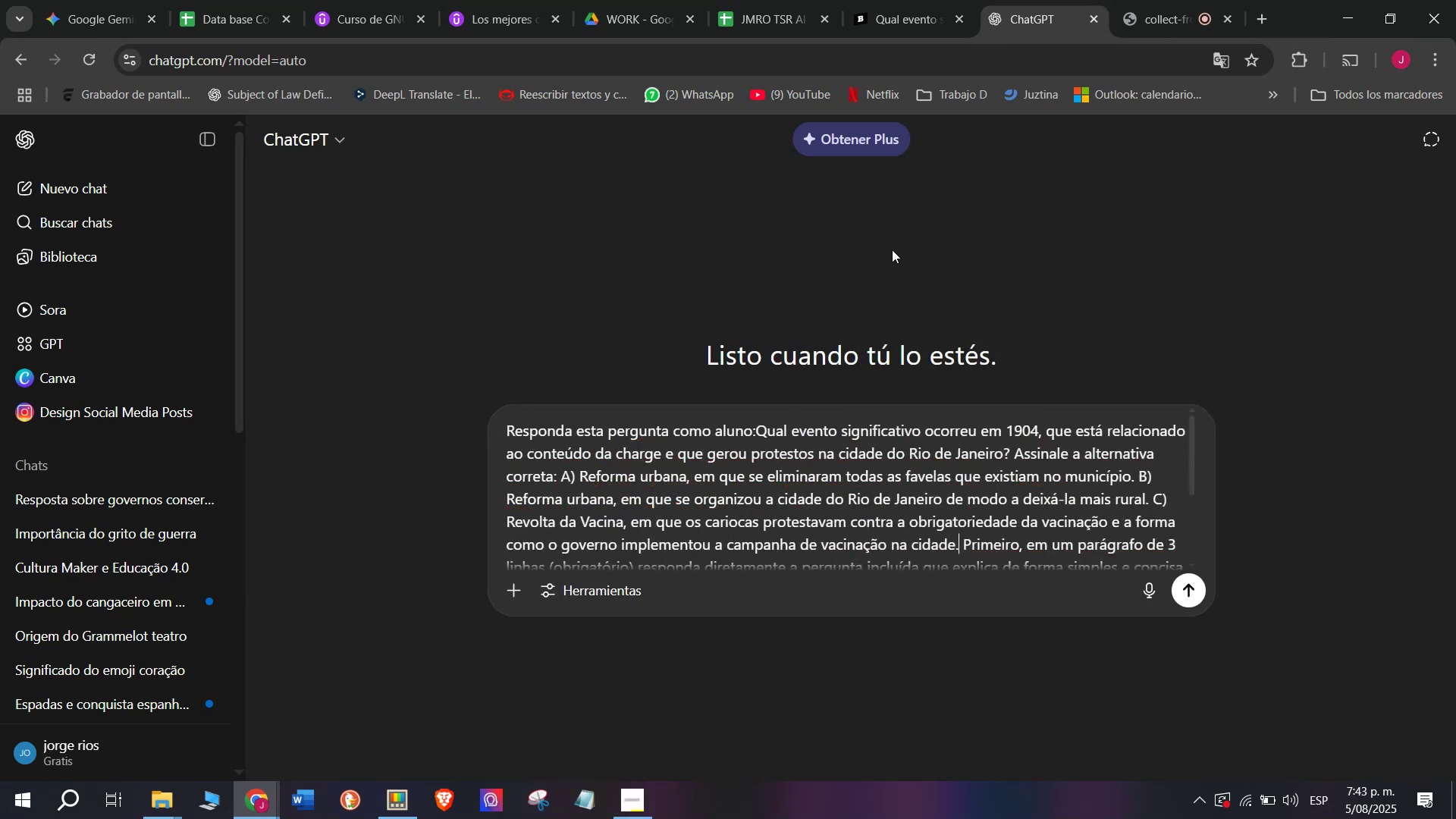 
key(Enter)
 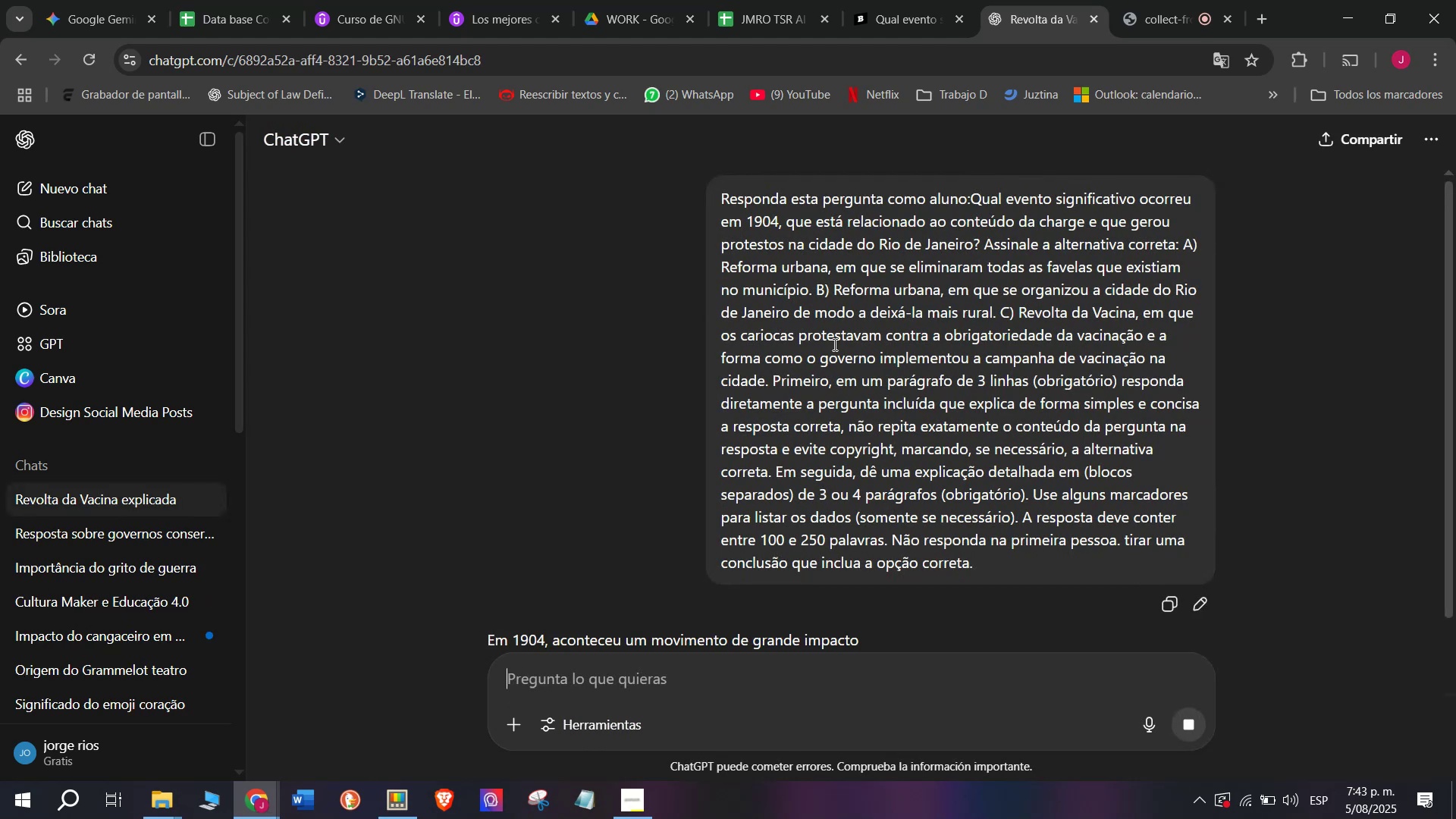 
scroll: coordinate [640, 309], scroll_direction: down, amount: 3.0
 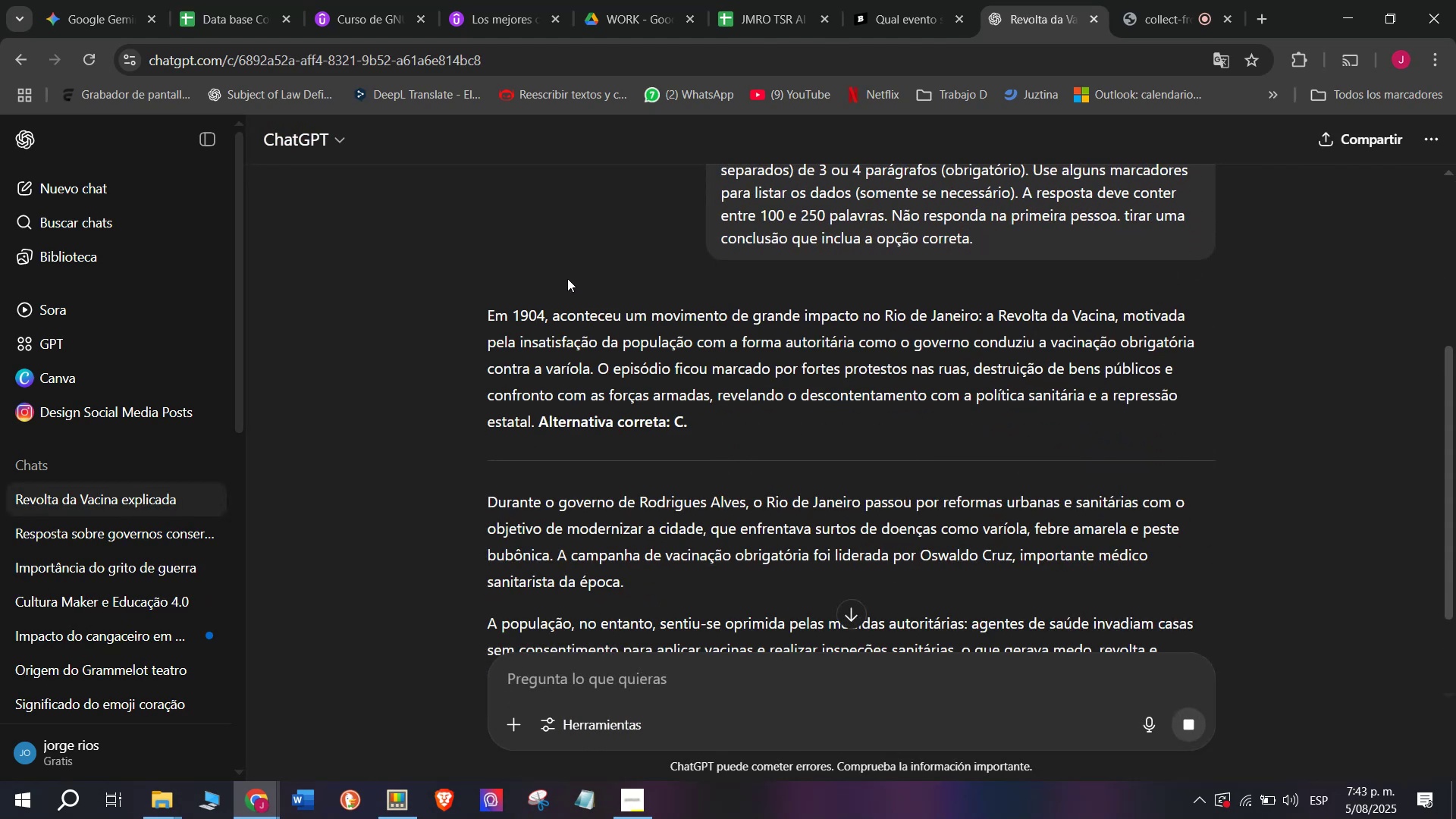 
left_click_drag(start_coordinate=[485, 318], to_coordinate=[1024, 421])
 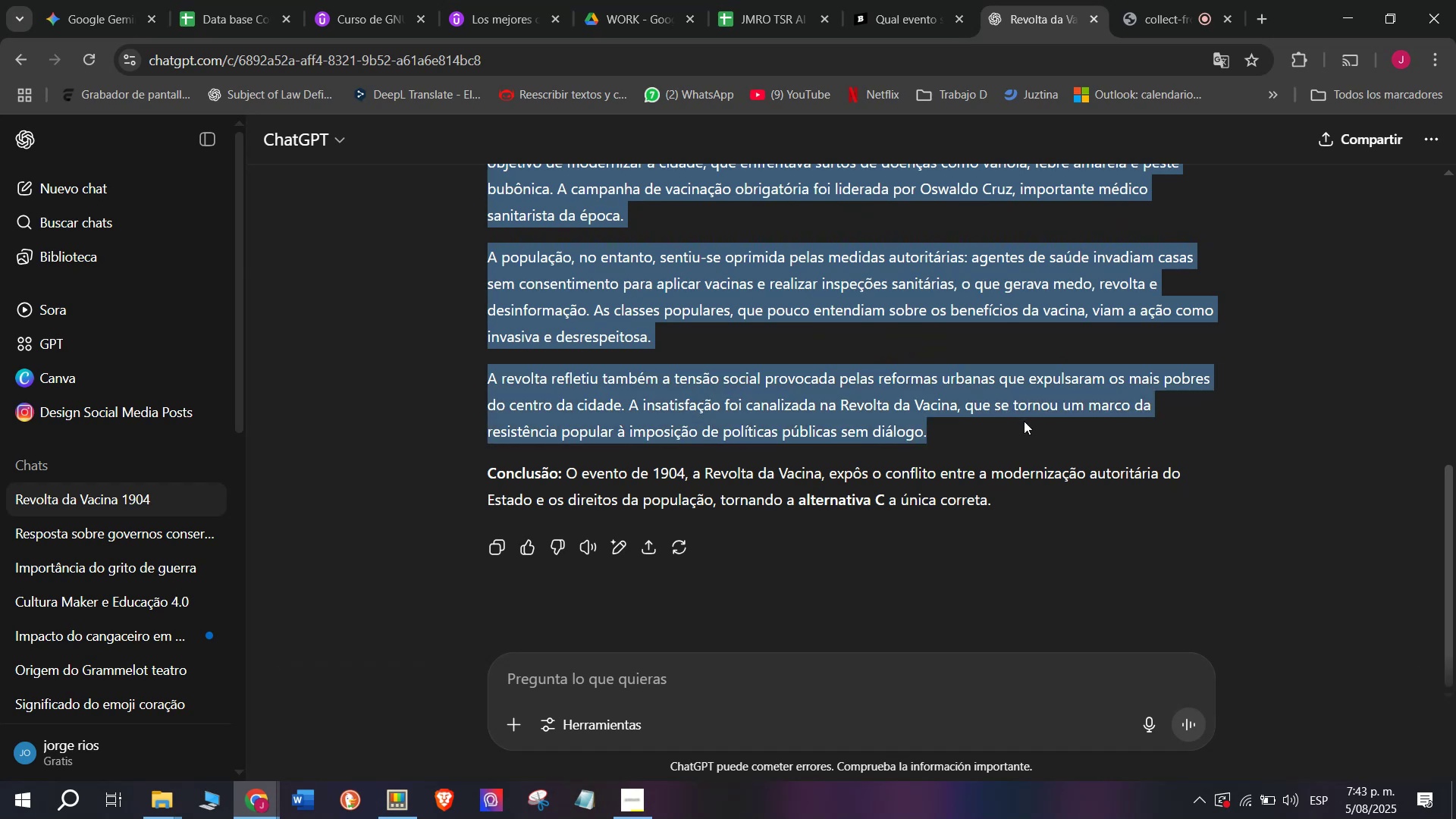 
key(Control+ControlLeft)
 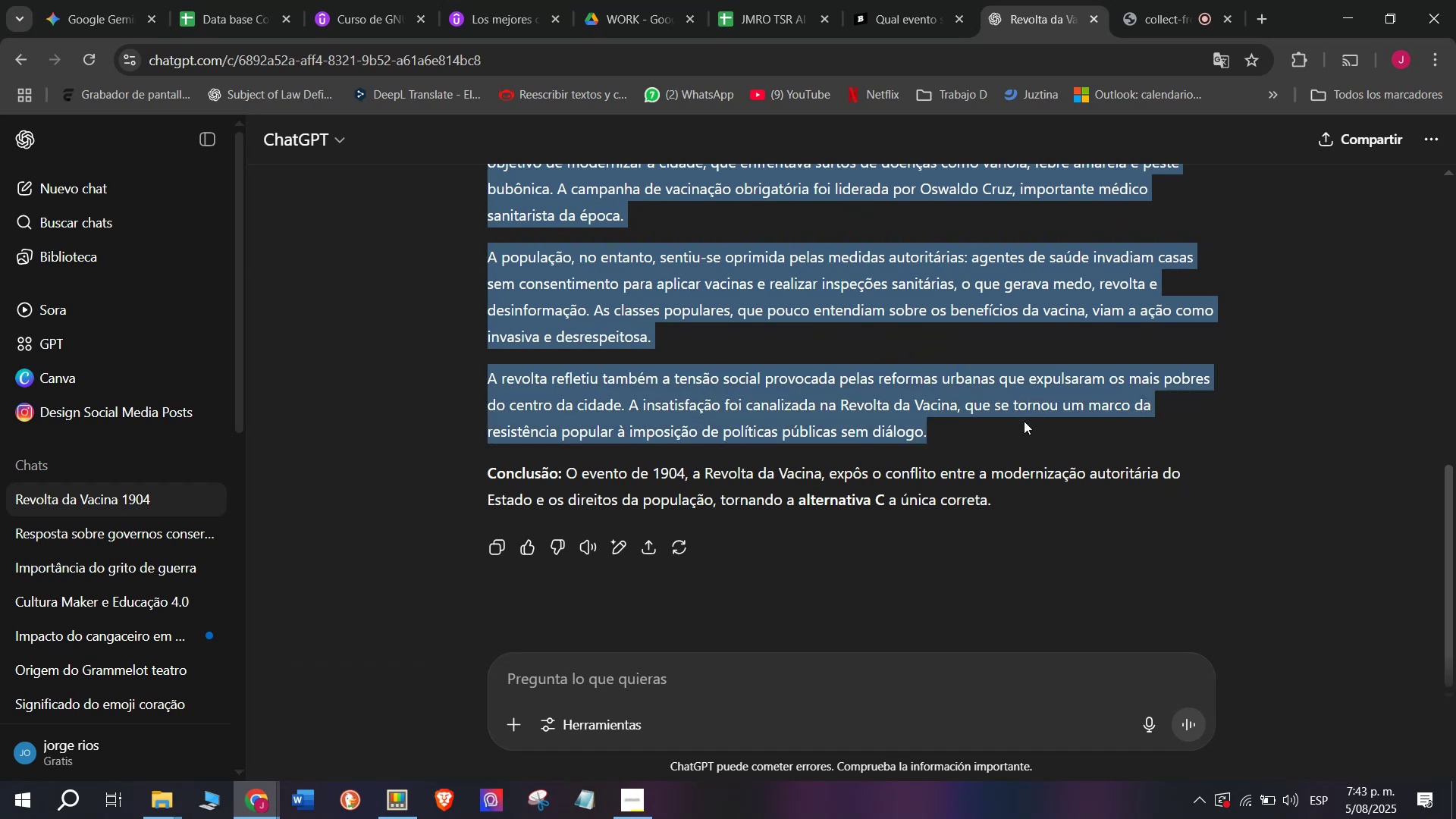 
key(Break)
 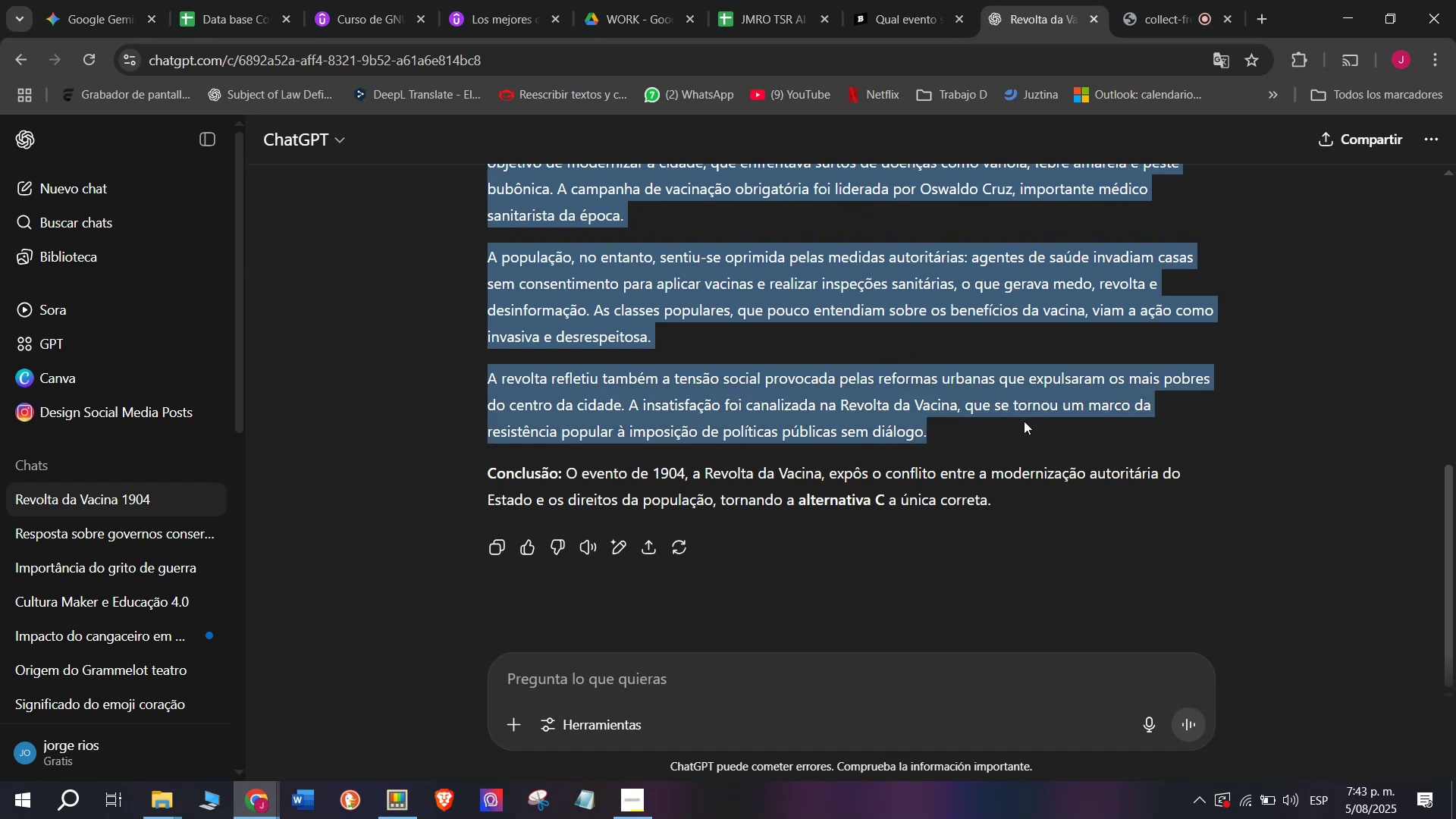 
key(Control+C)
 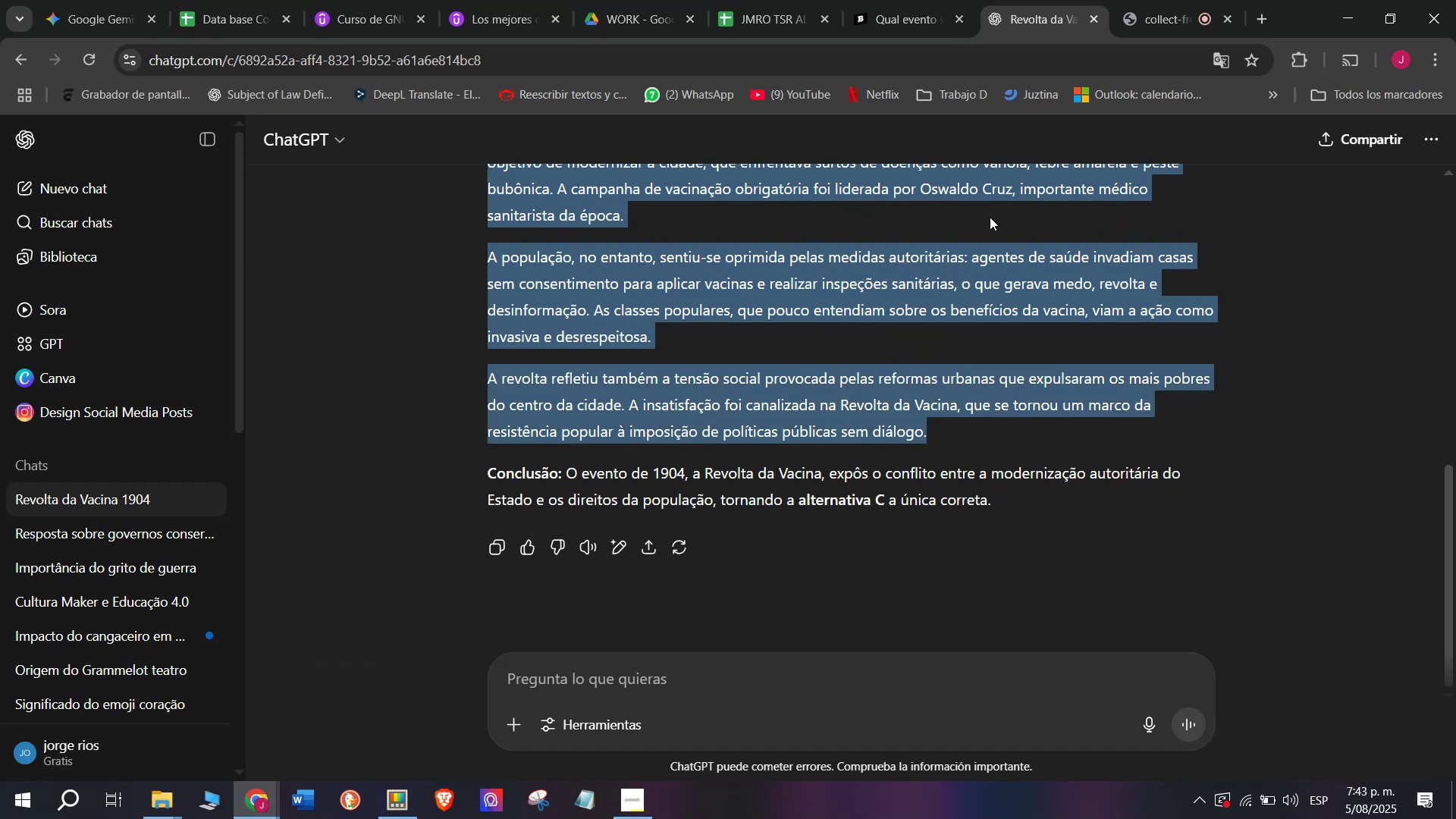 
left_click([778, 0])
 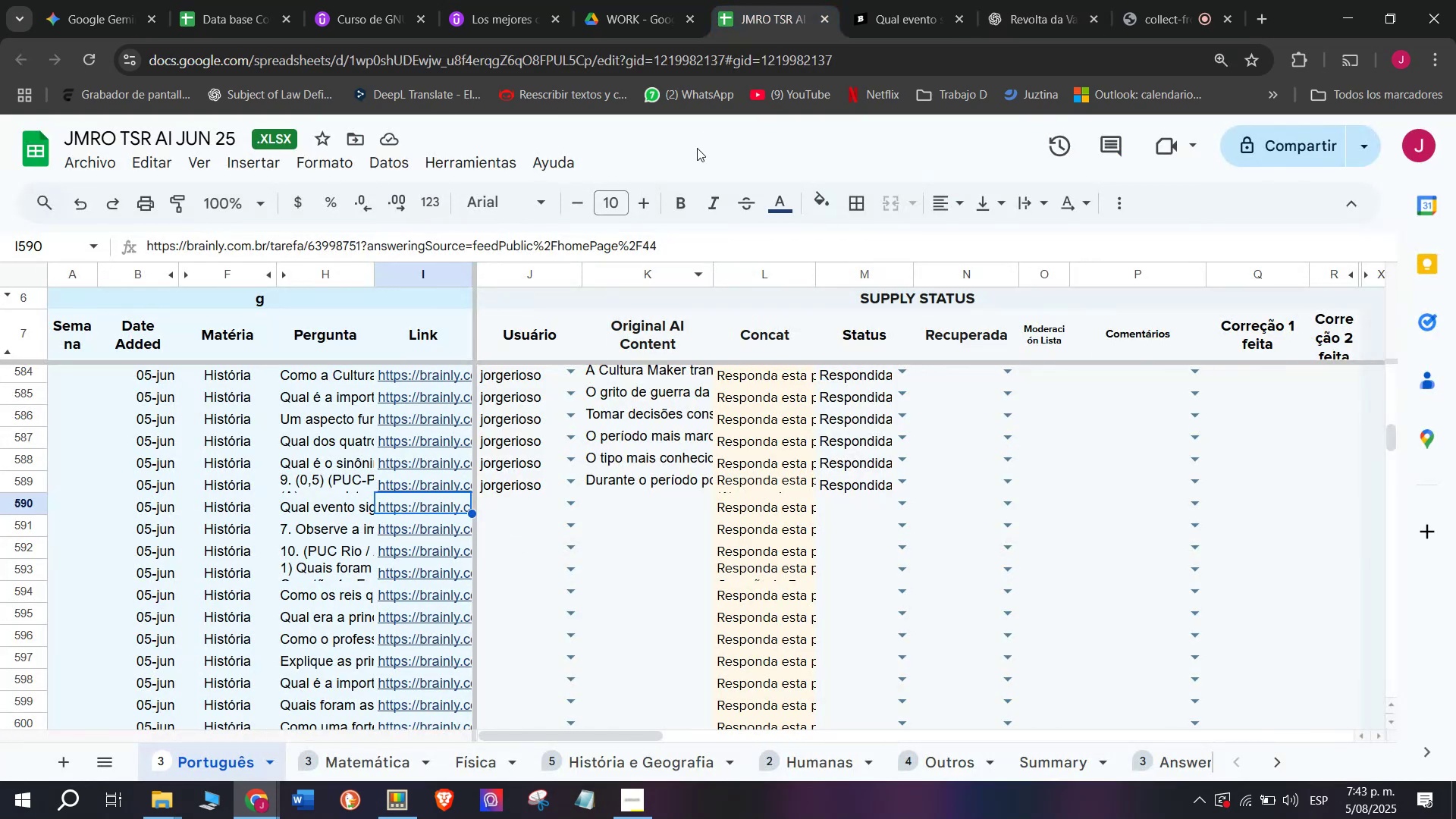 
left_click([923, 0])
 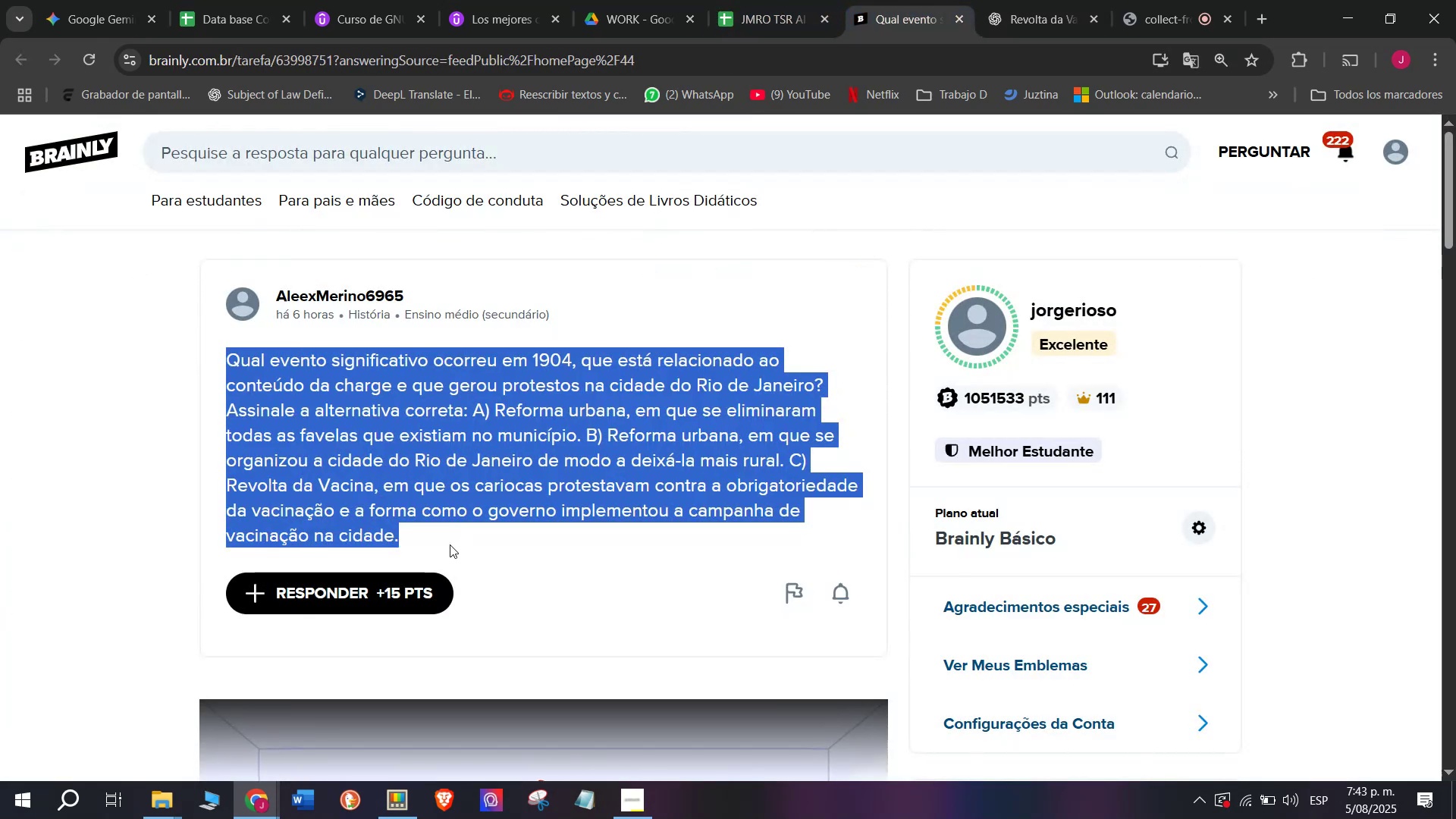 
left_click([416, 600])
 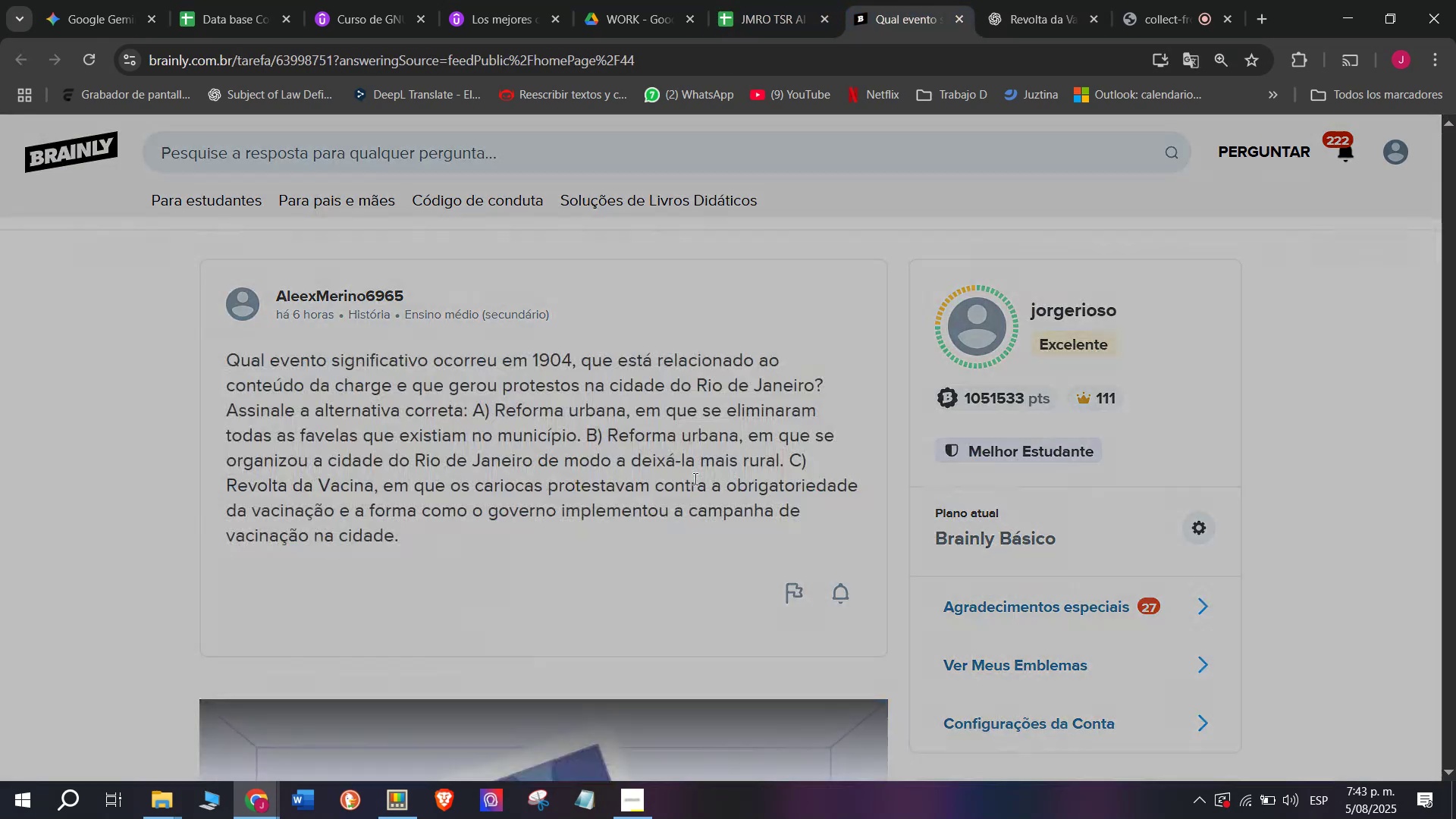 
left_click_drag(start_coordinate=[694, 479], to_coordinate=[410, 237])
 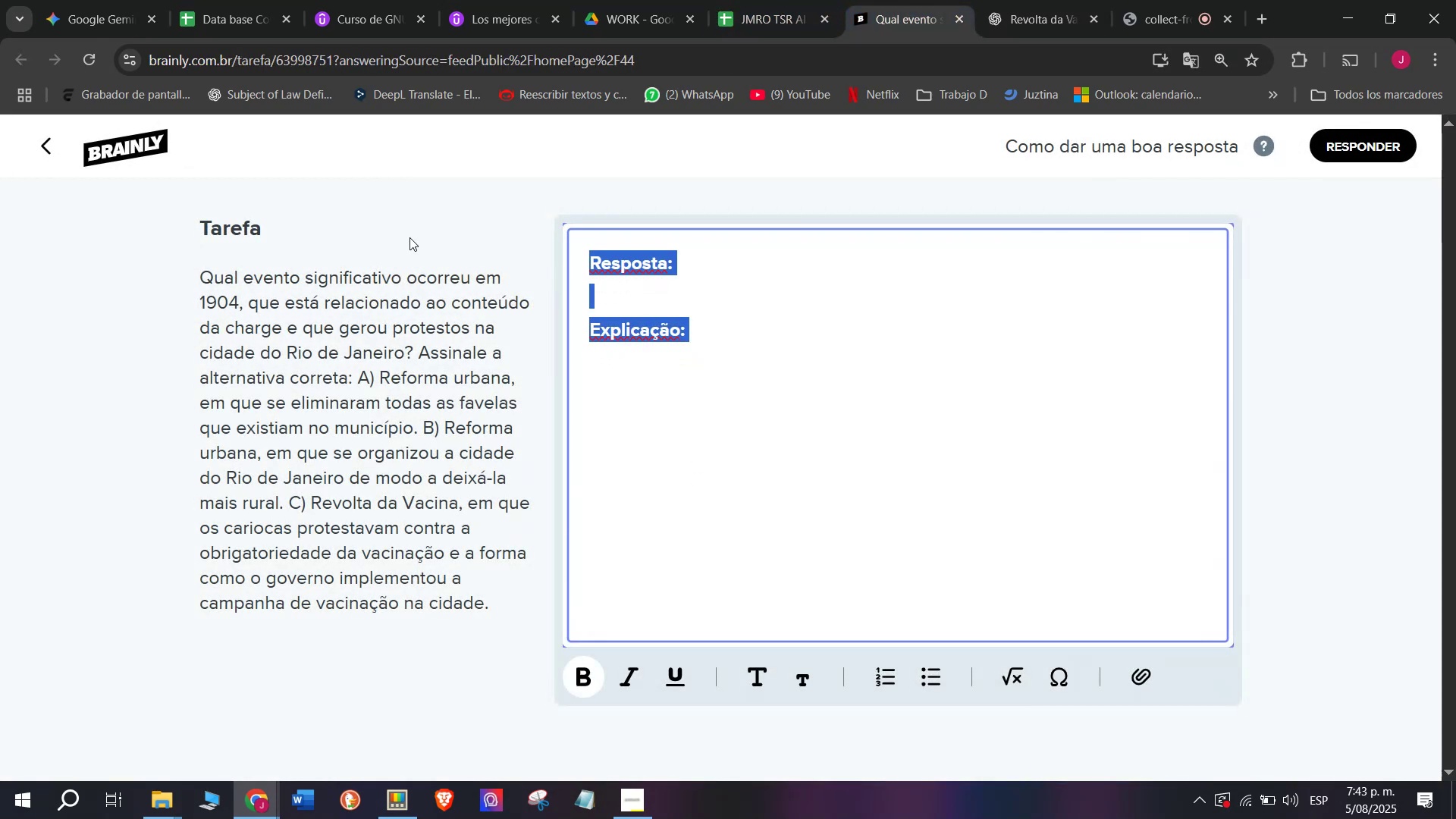 
key(C)
 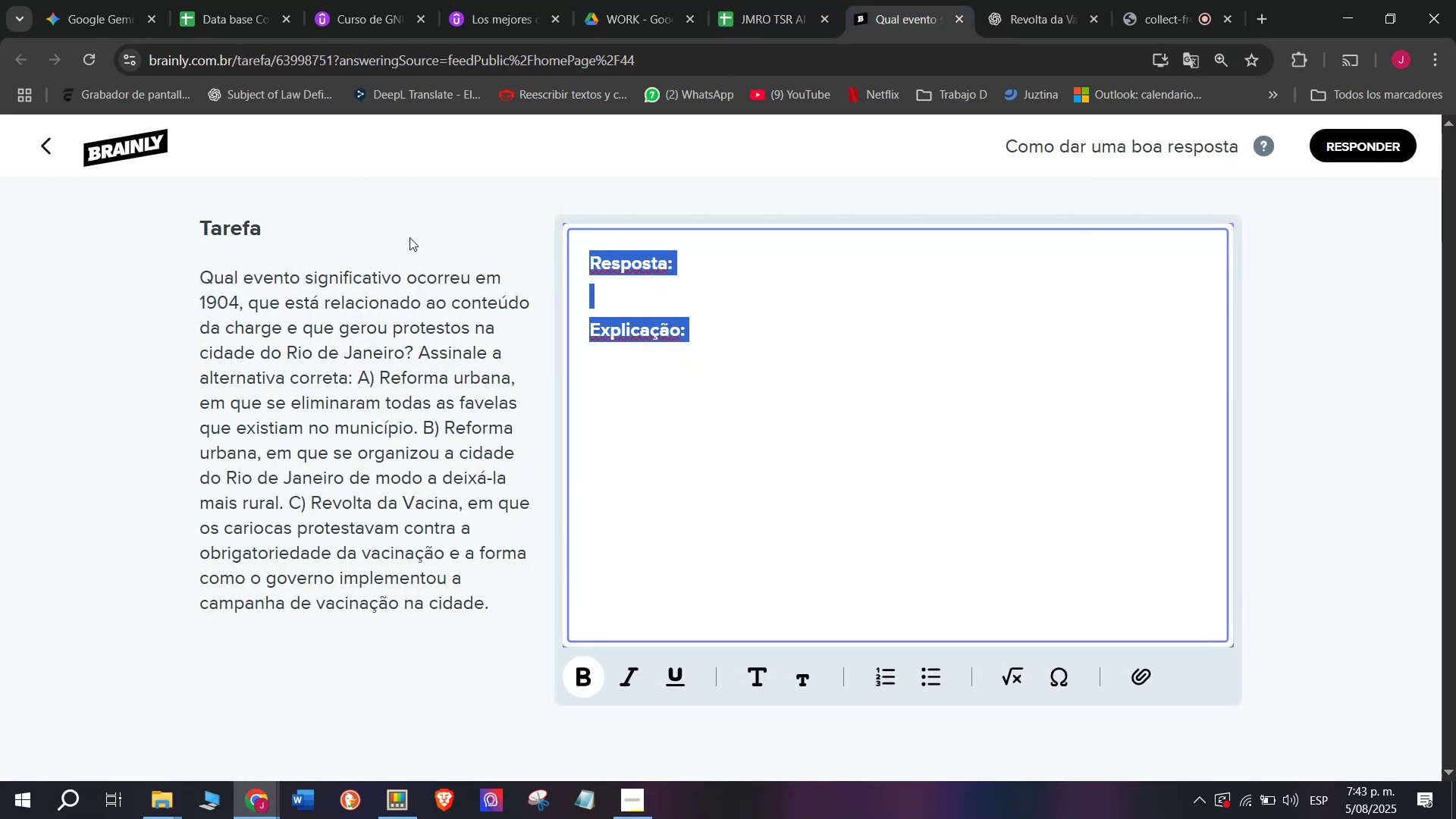 
key(Meta+MetaLeft)
 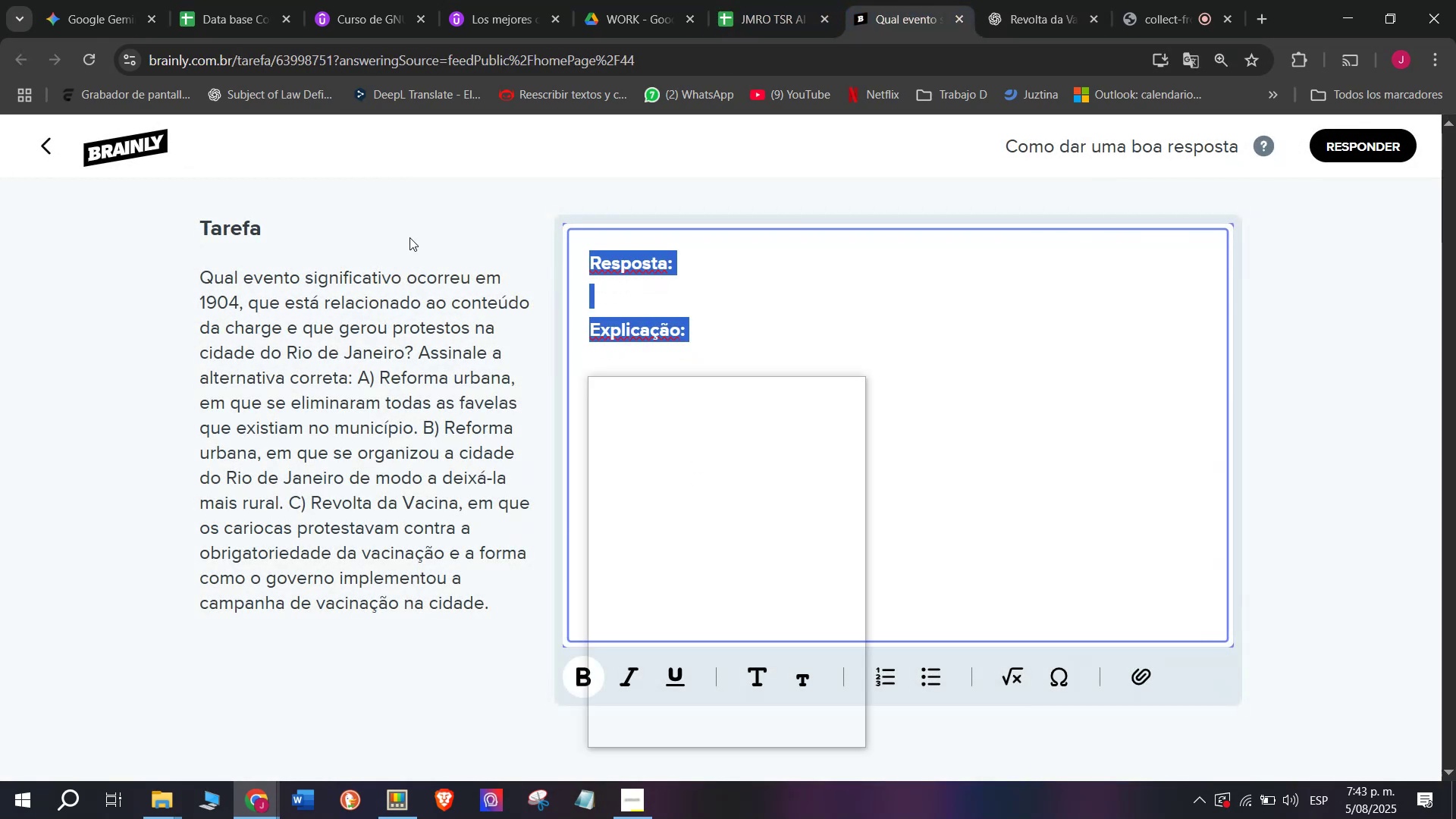 
key(Meta+V)
 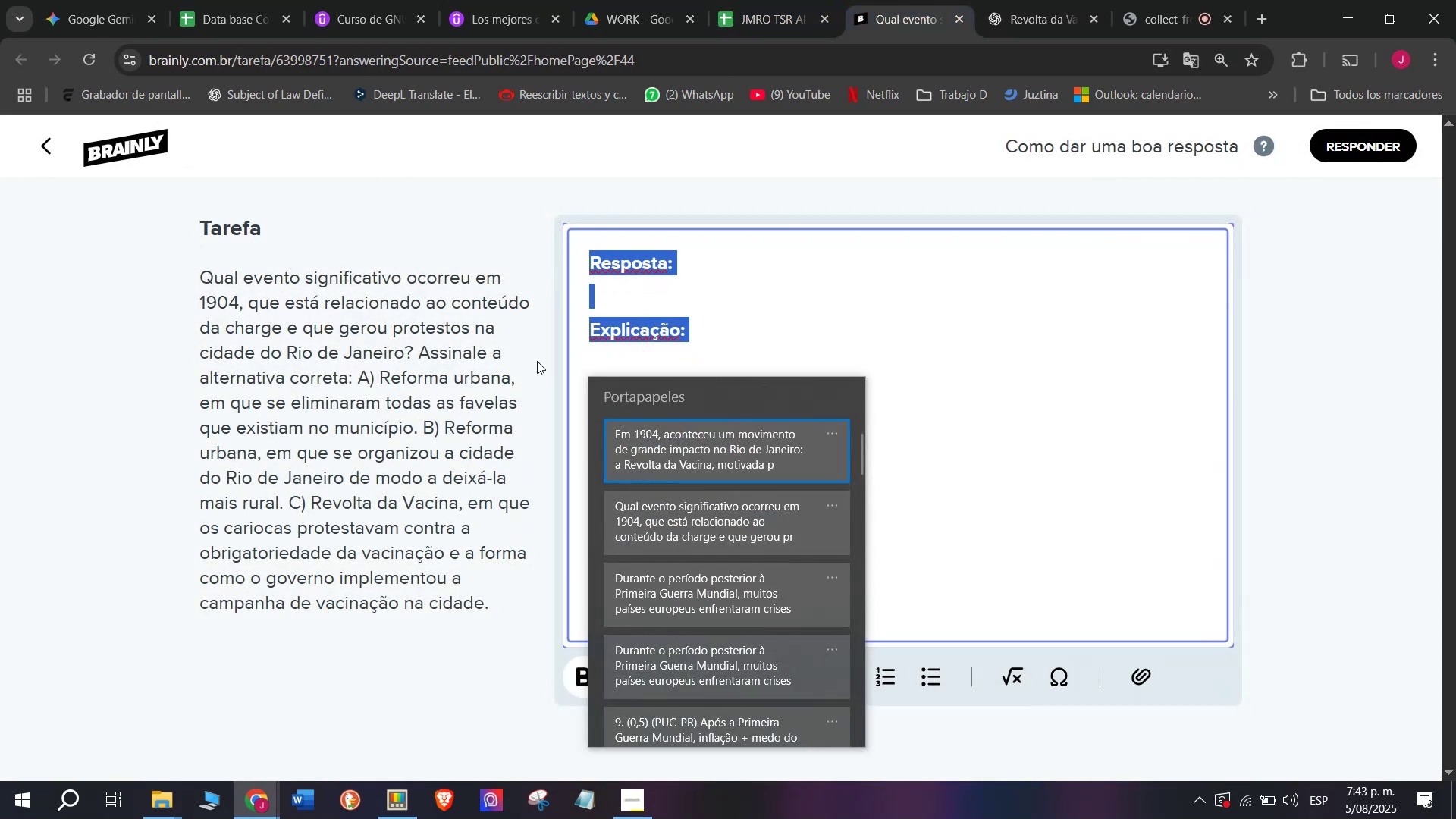 
left_click([673, 466])
 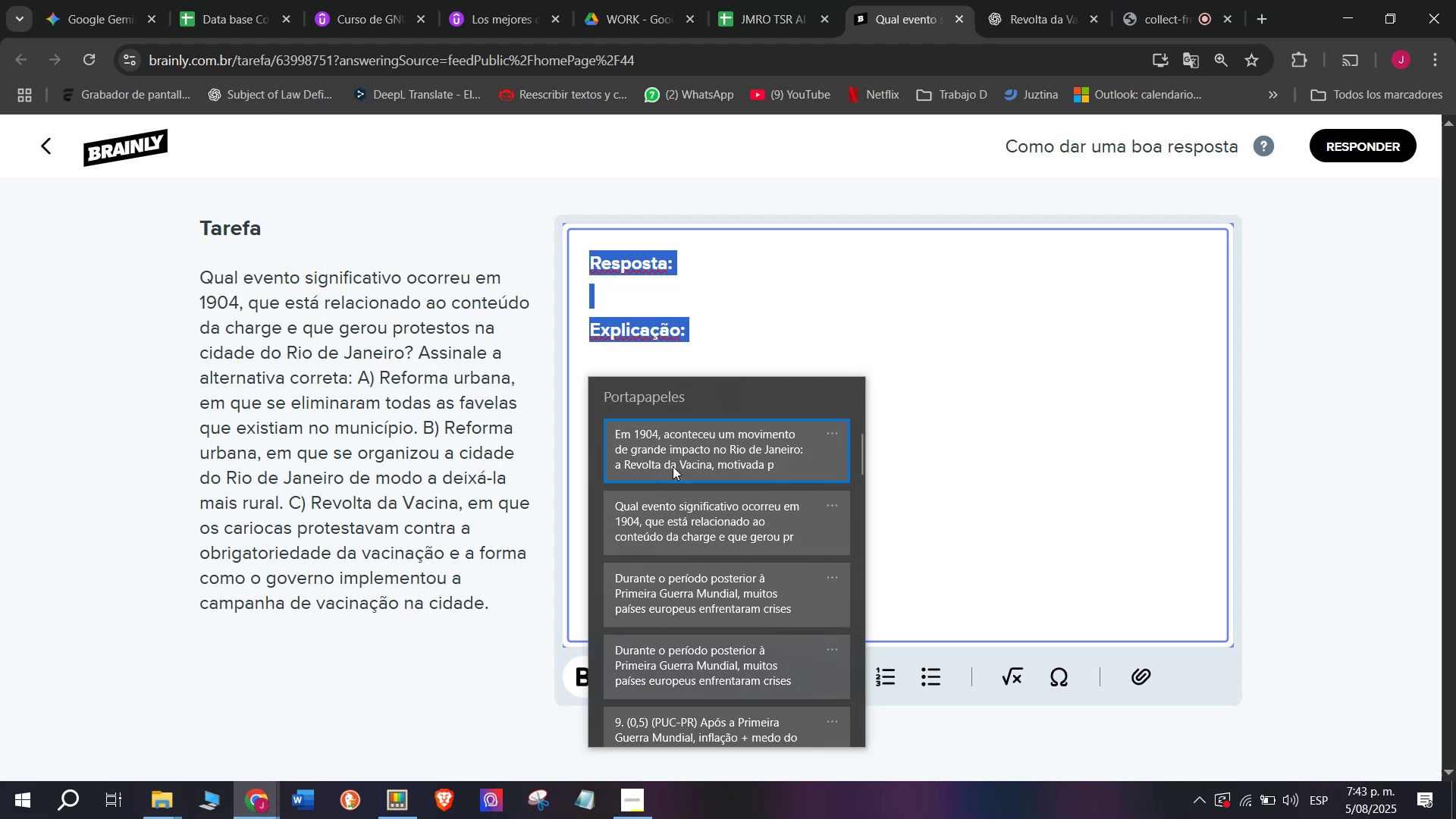 
key(Control+ControlLeft)
 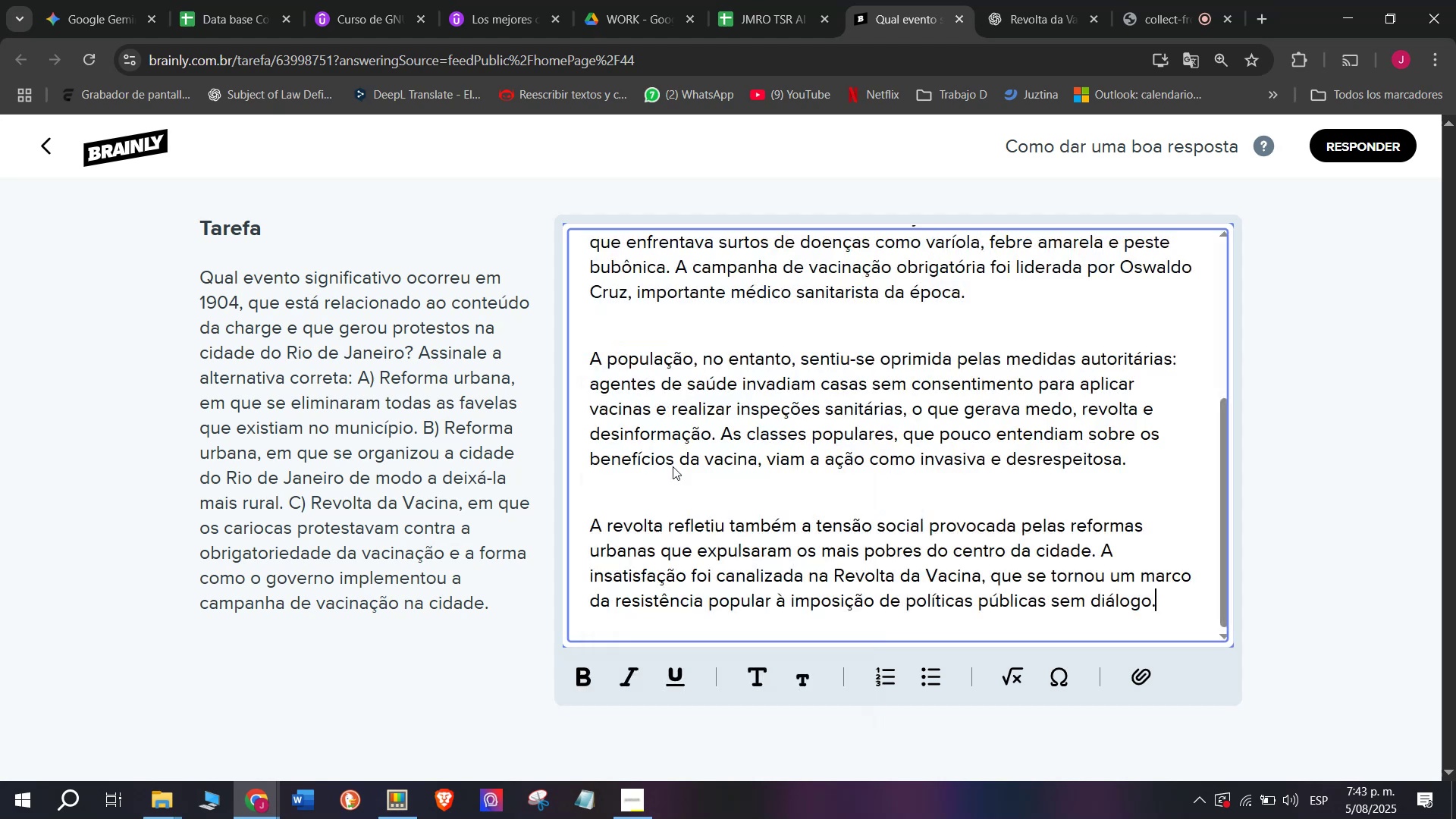 
key(Control+V)
 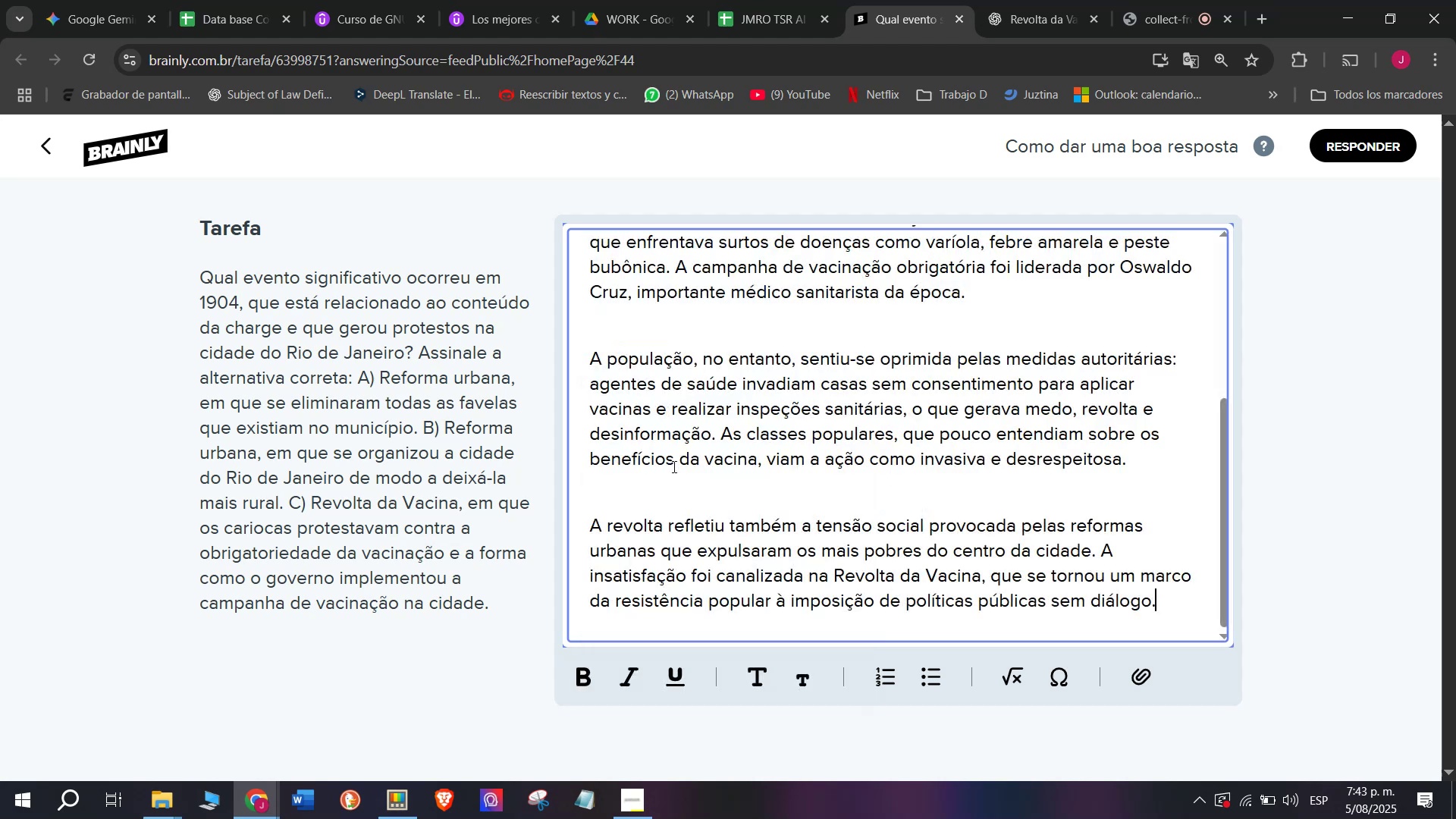 
scroll: coordinate [693, 473], scroll_direction: up, amount: 5.0
 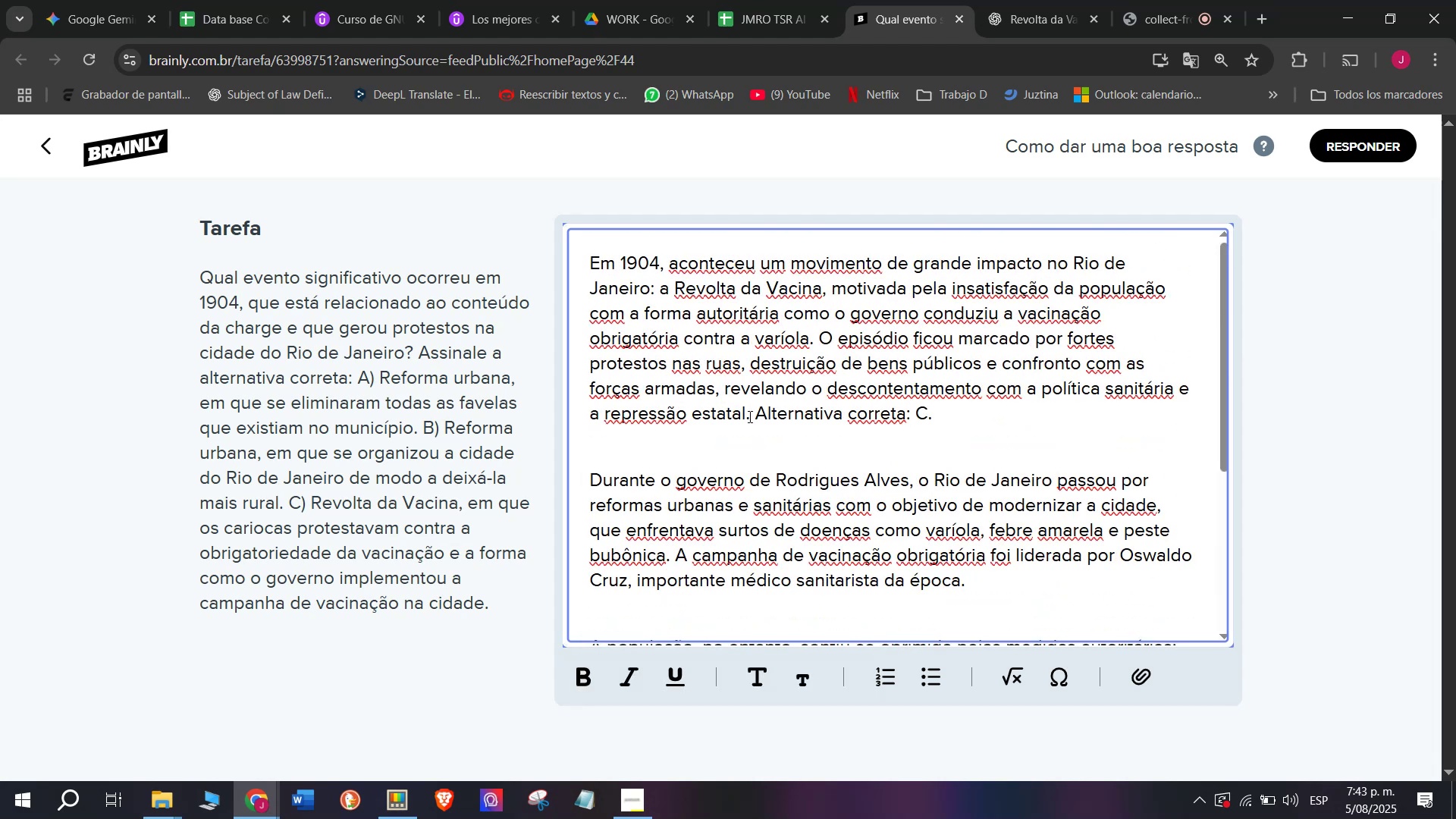 
left_click_drag(start_coordinate=[754, 415], to_coordinate=[821, 338])
 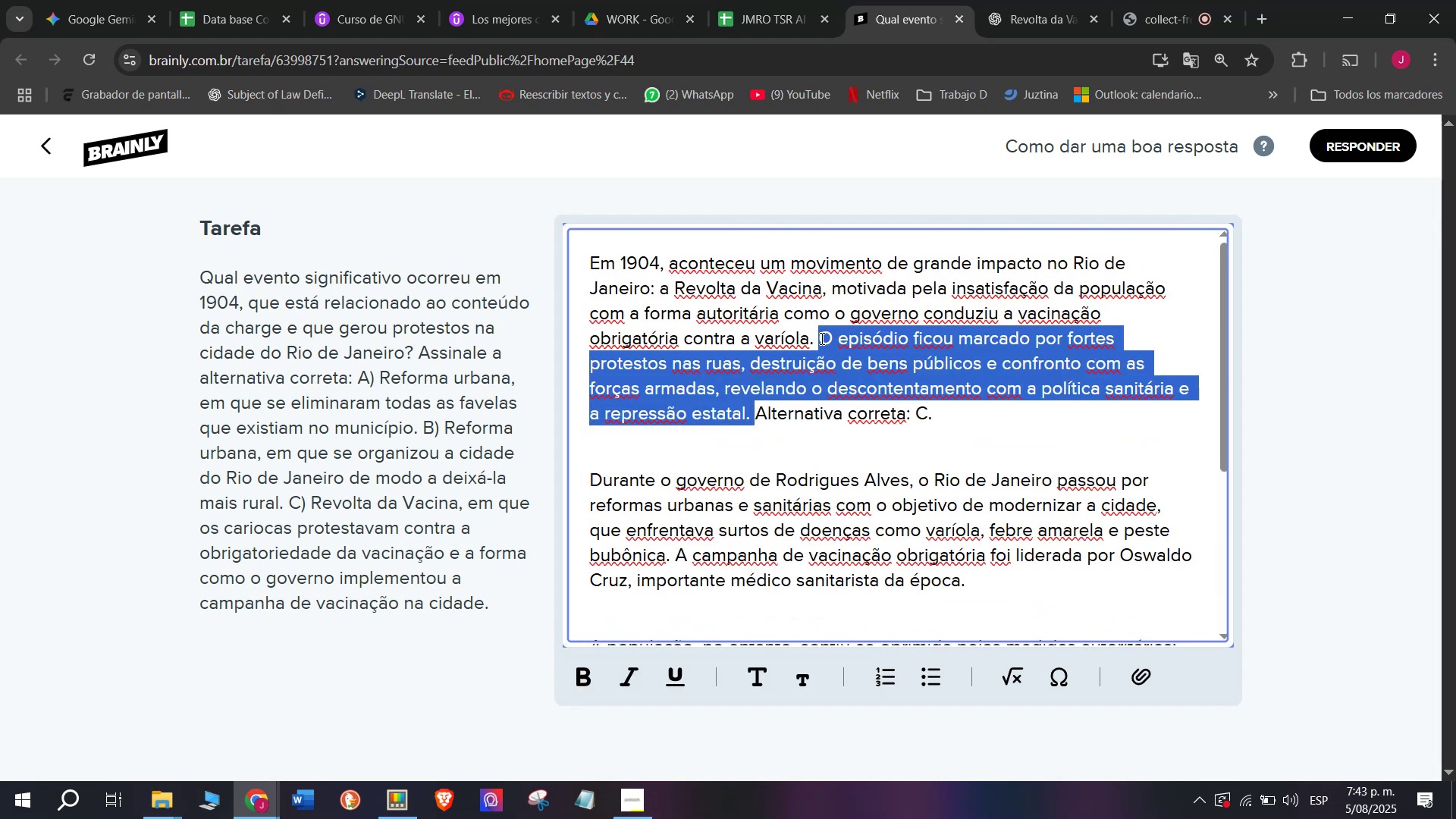 
key(Backspace)
 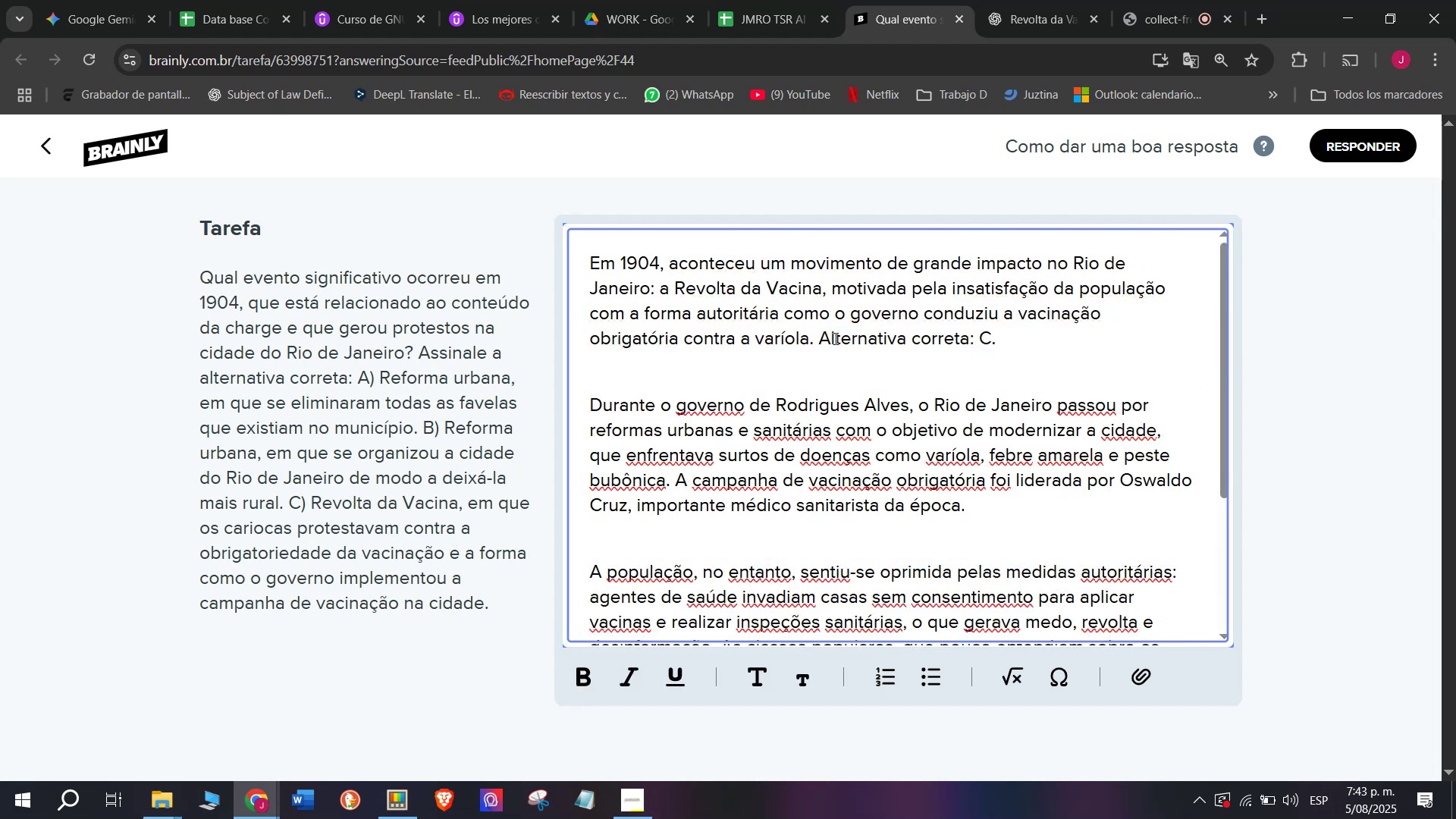 
left_click_drag(start_coordinate=[1030, 343], to_coordinate=[823, 336])
 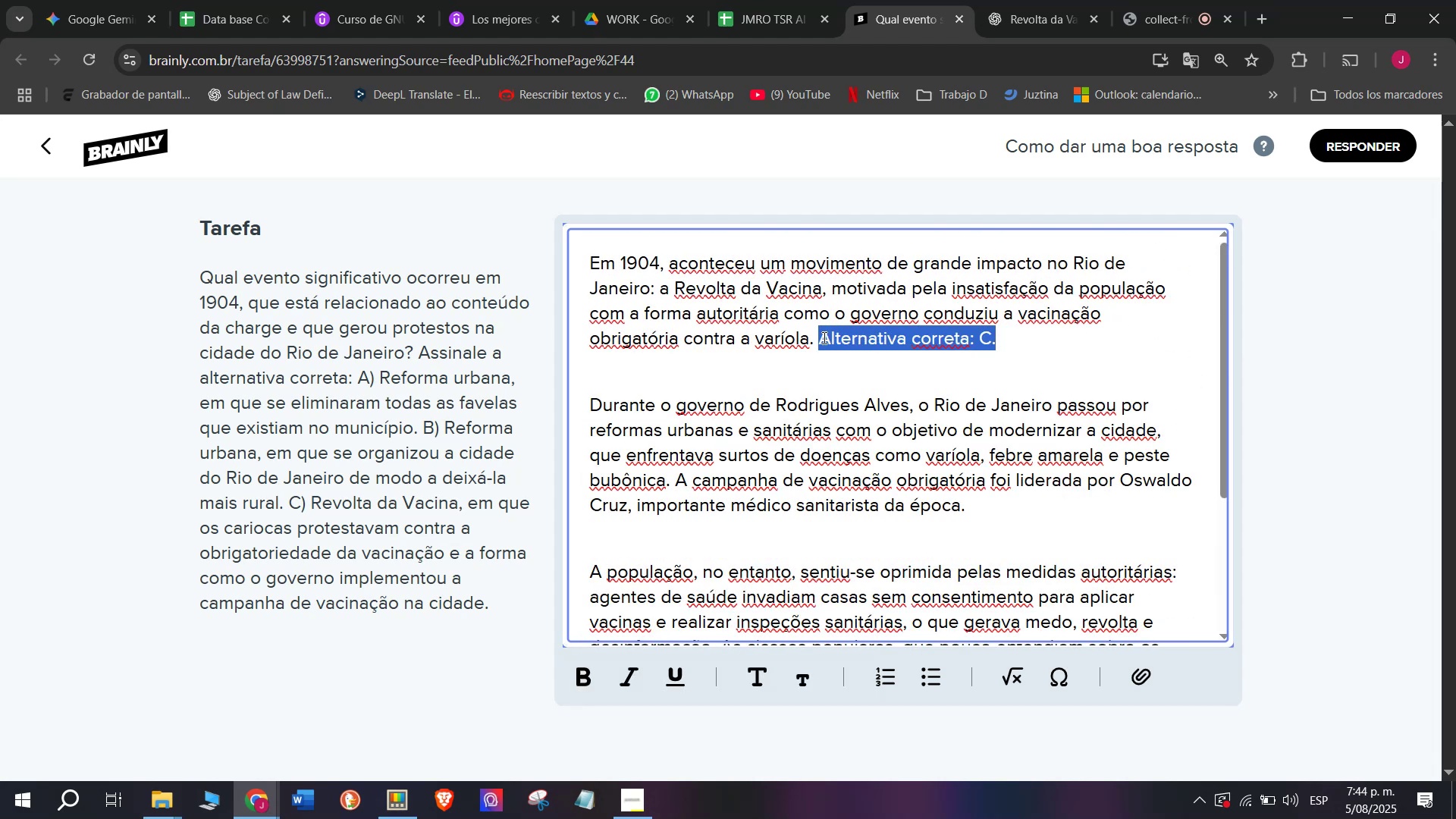 
scroll: coordinate [830, 348], scroll_direction: down, amount: 6.0
 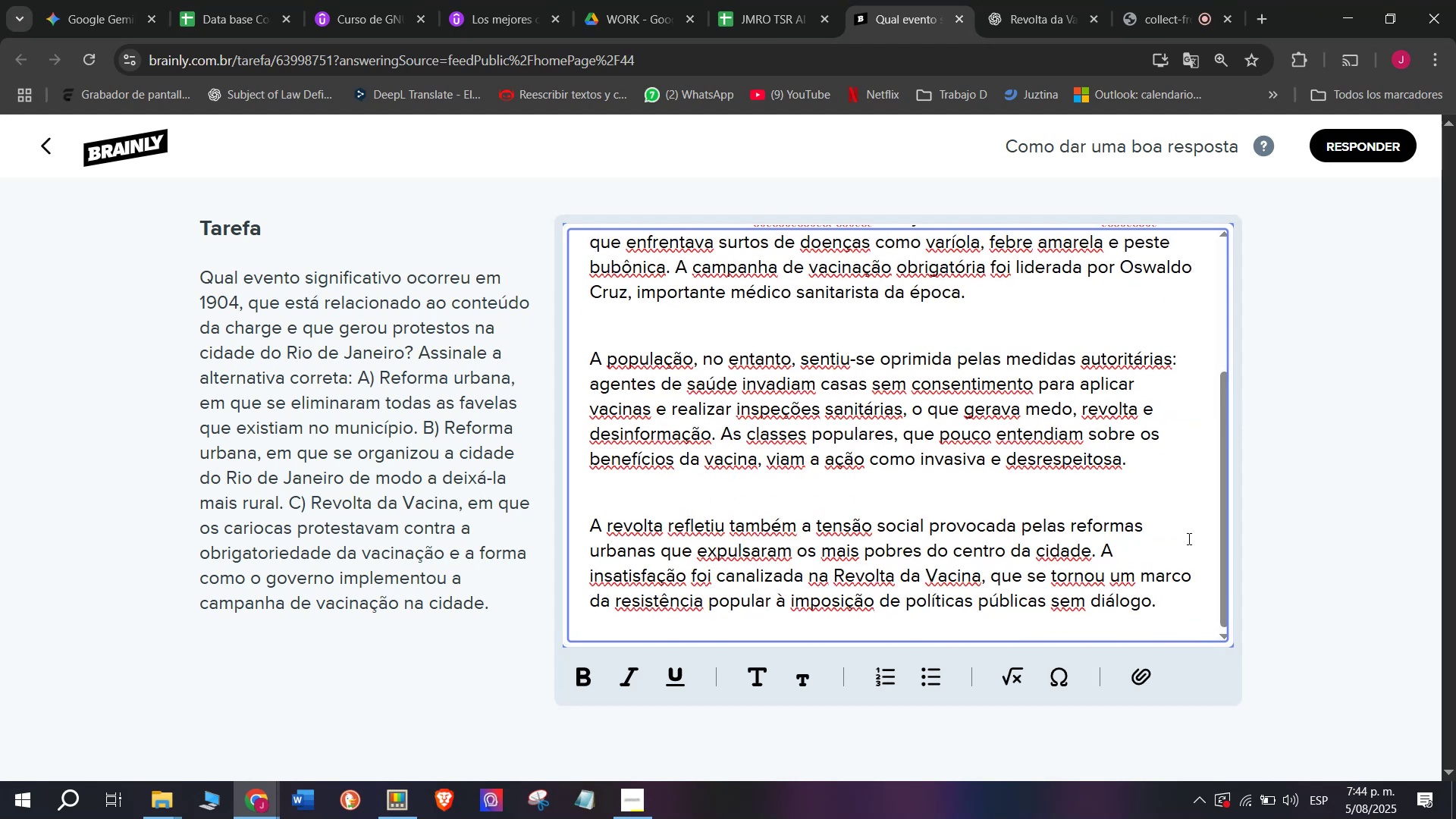 
left_click_drag(start_coordinate=[1169, 608], to_coordinate=[467, 96])
 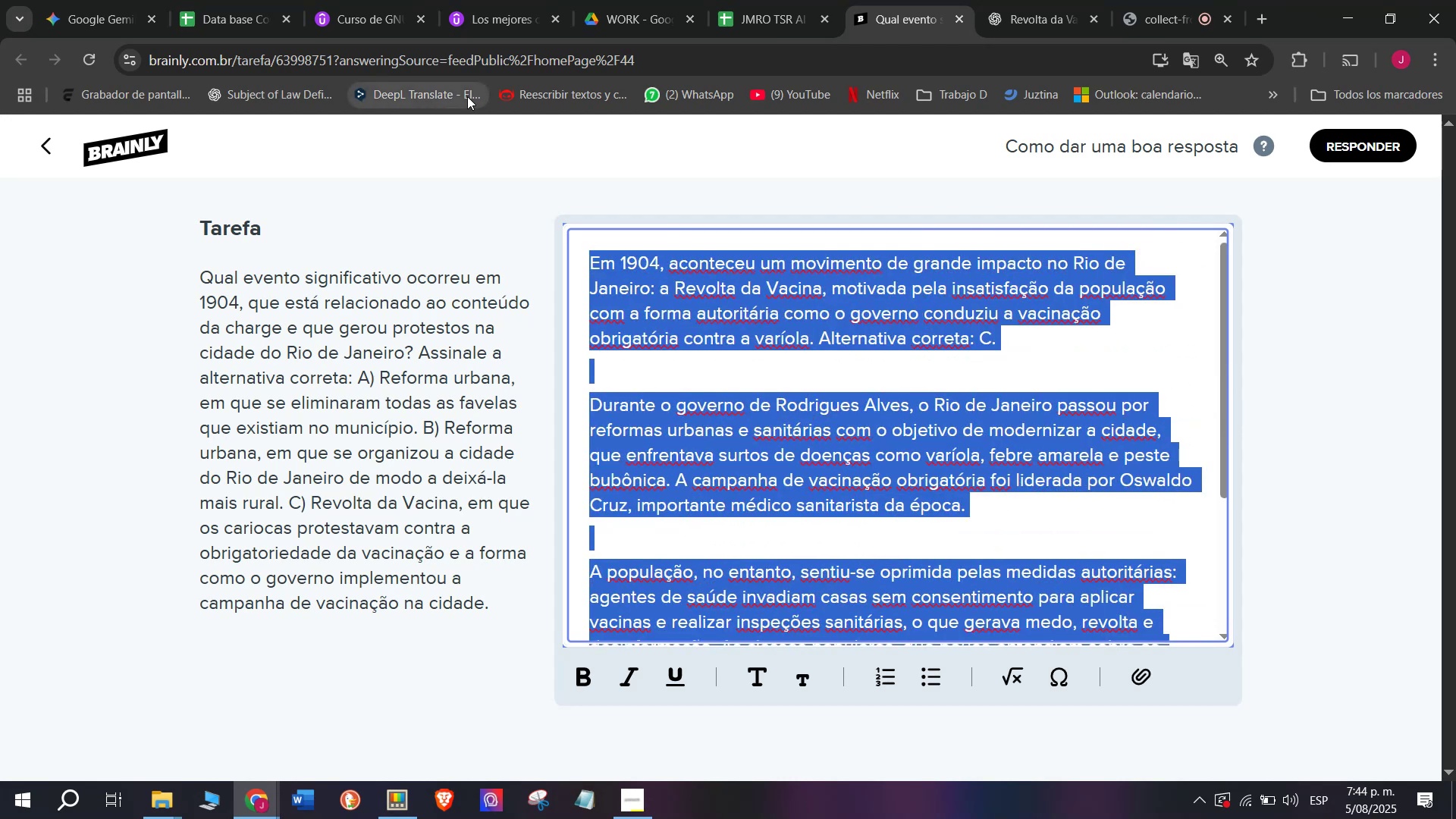 
key(Control+ControlLeft)
 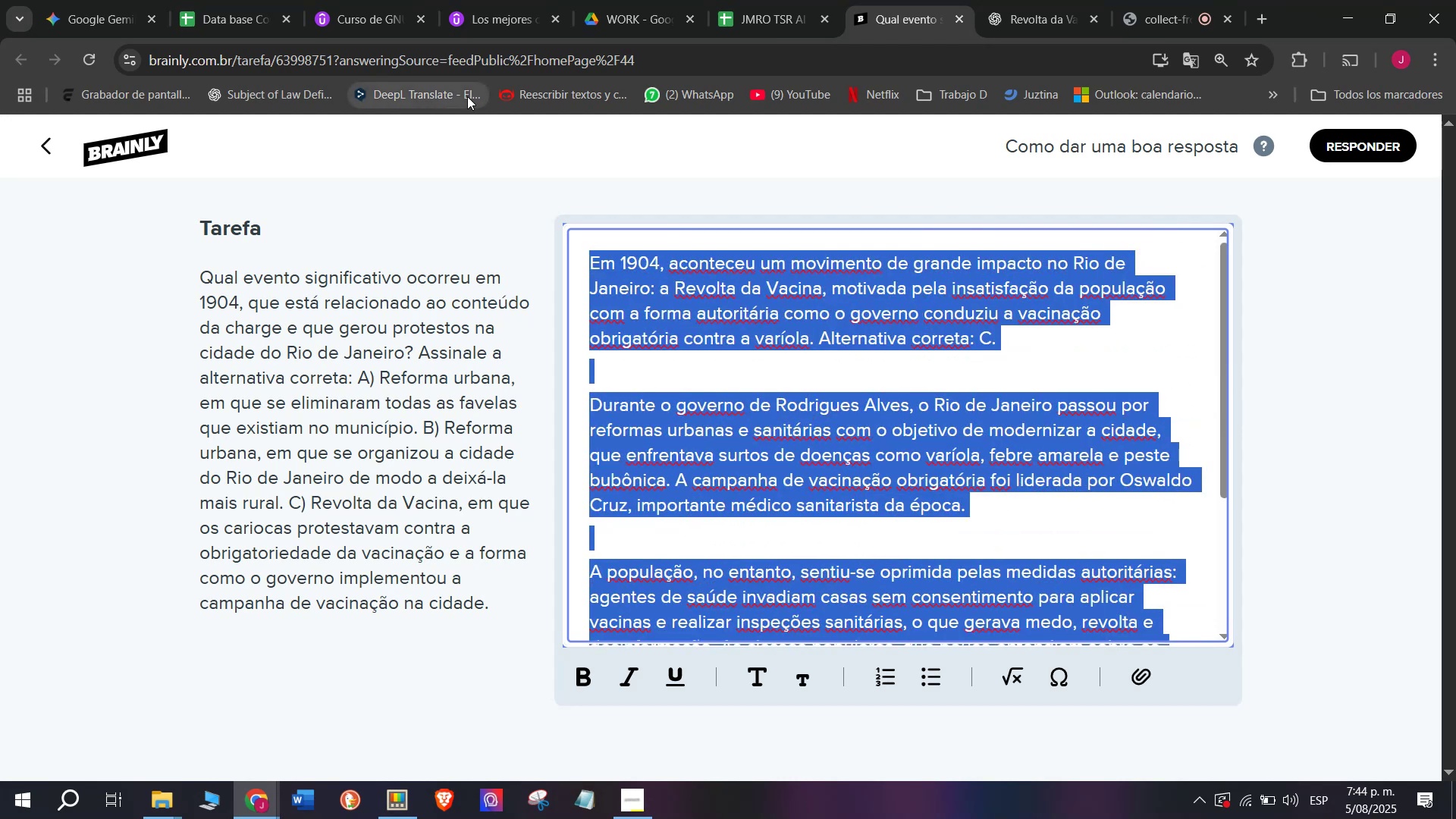 
key(Break)
 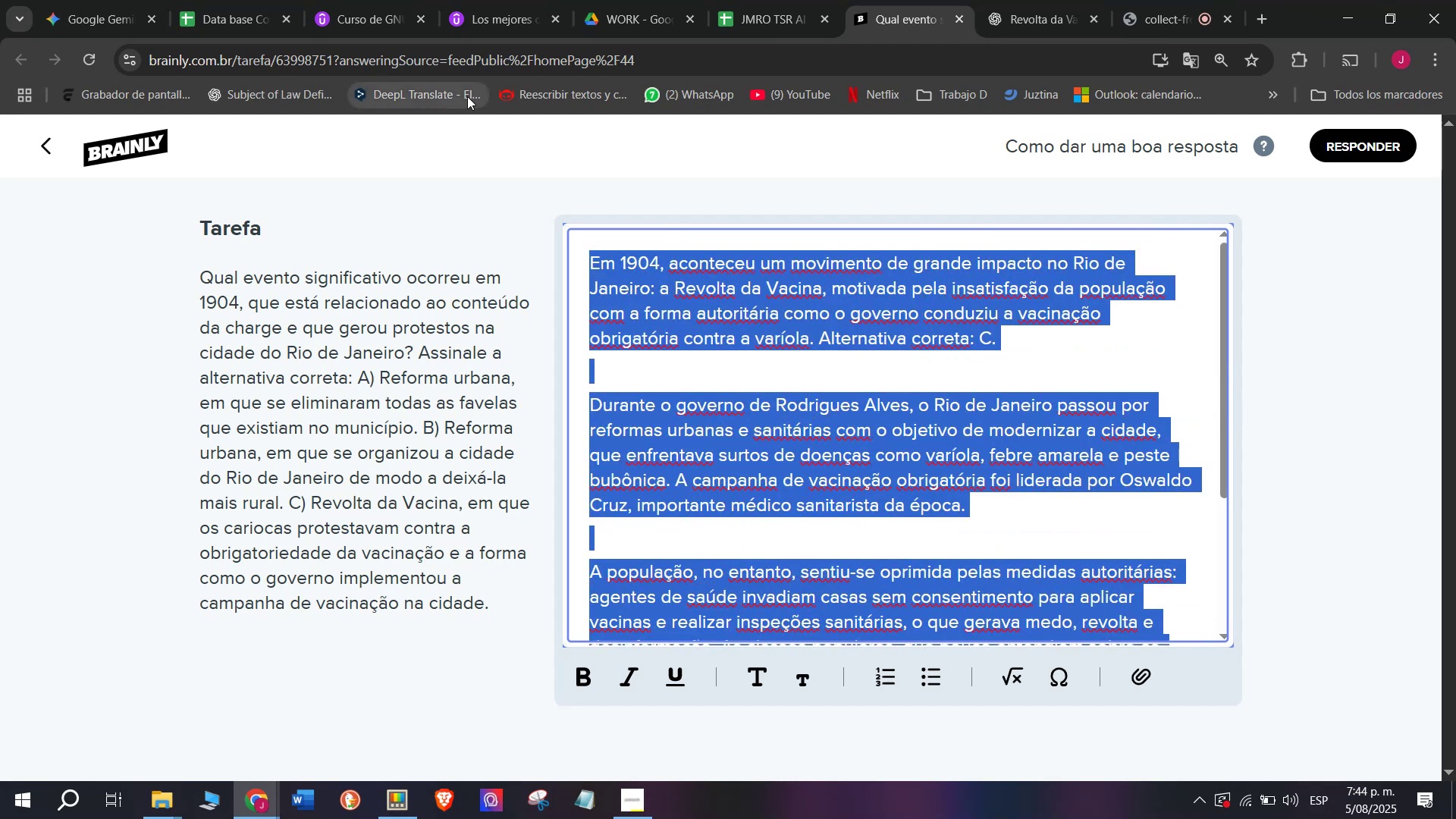 
key(Control+C)
 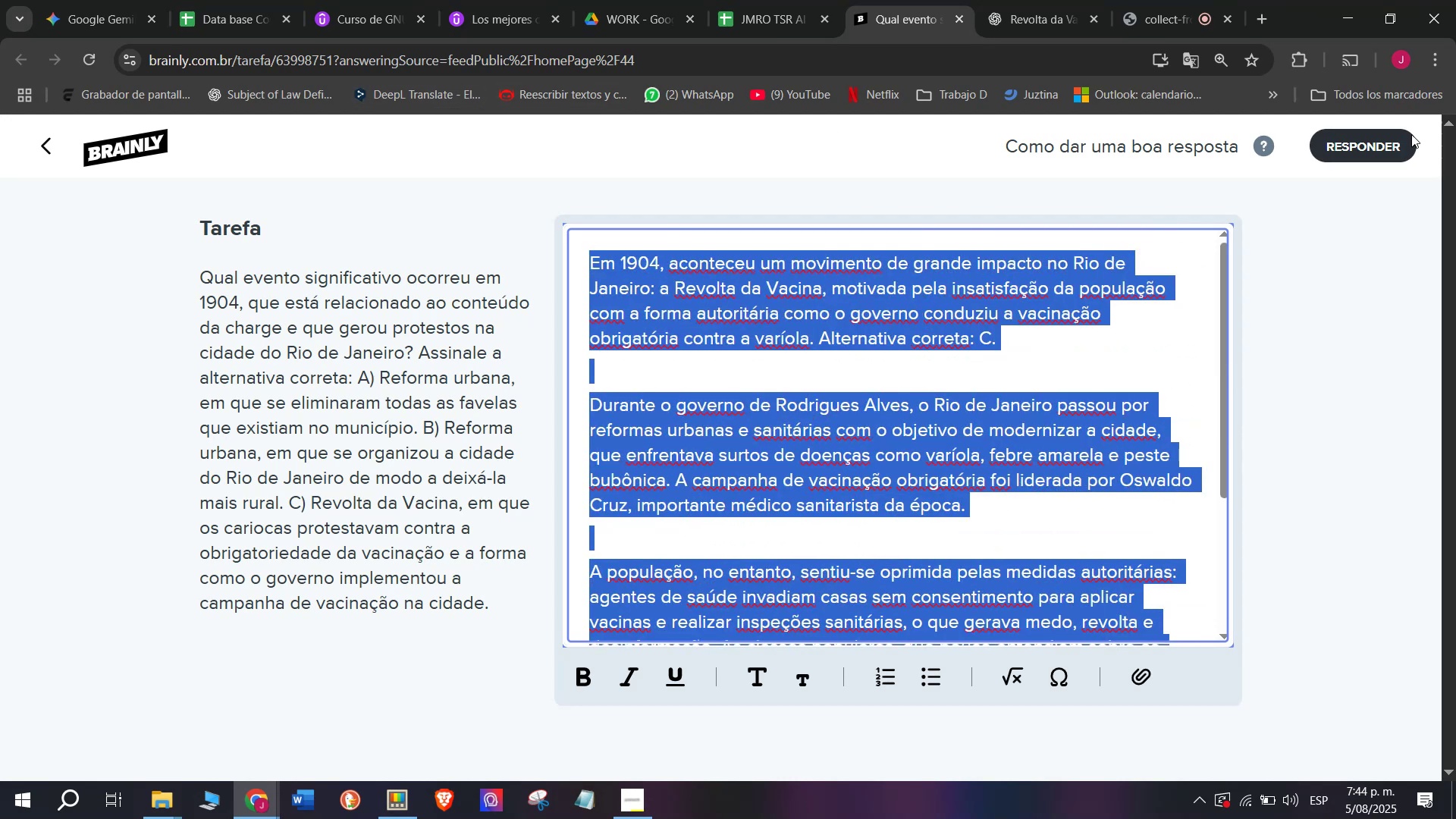 
left_click([1407, 151])
 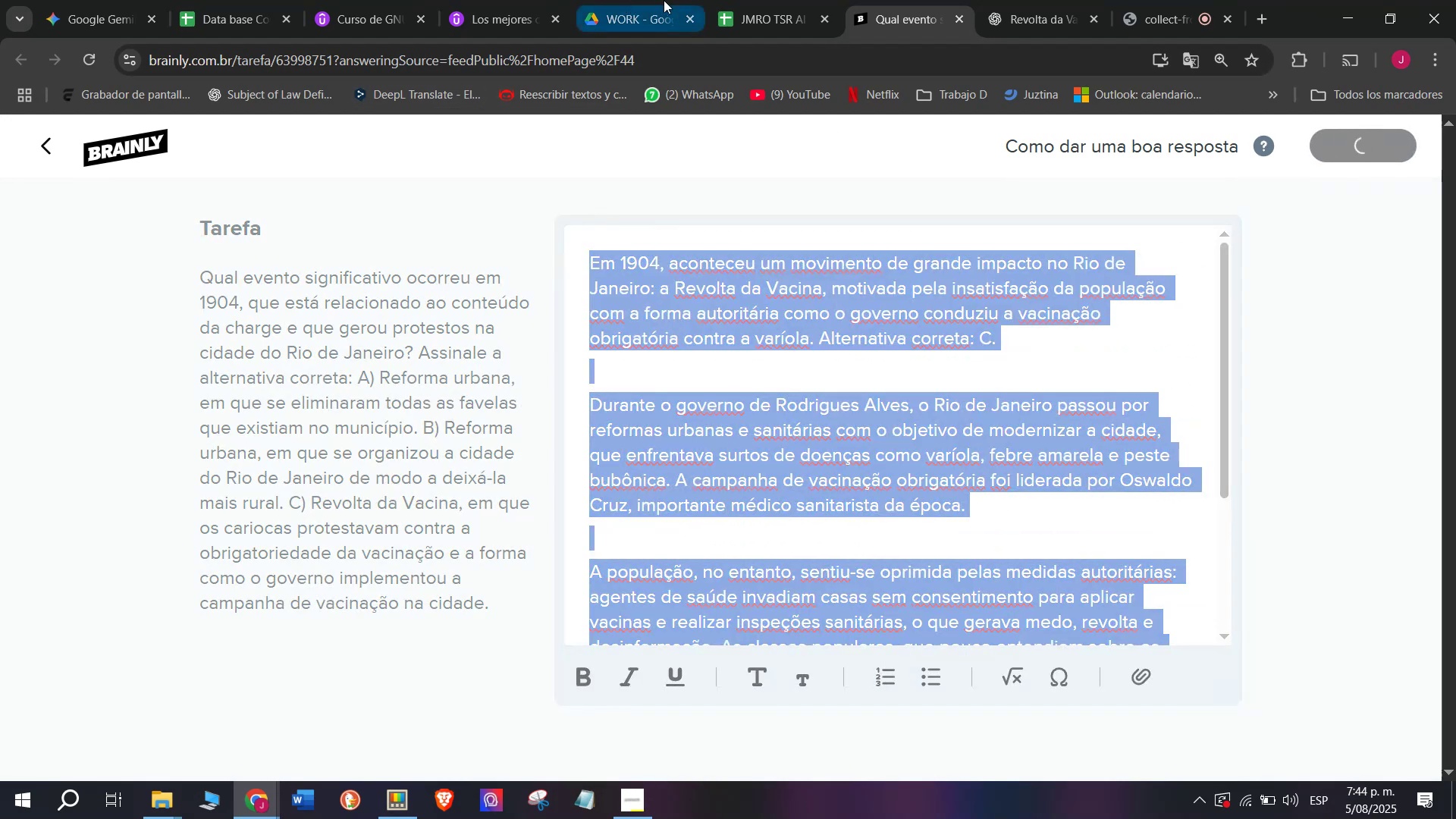 
left_click([794, 0])
 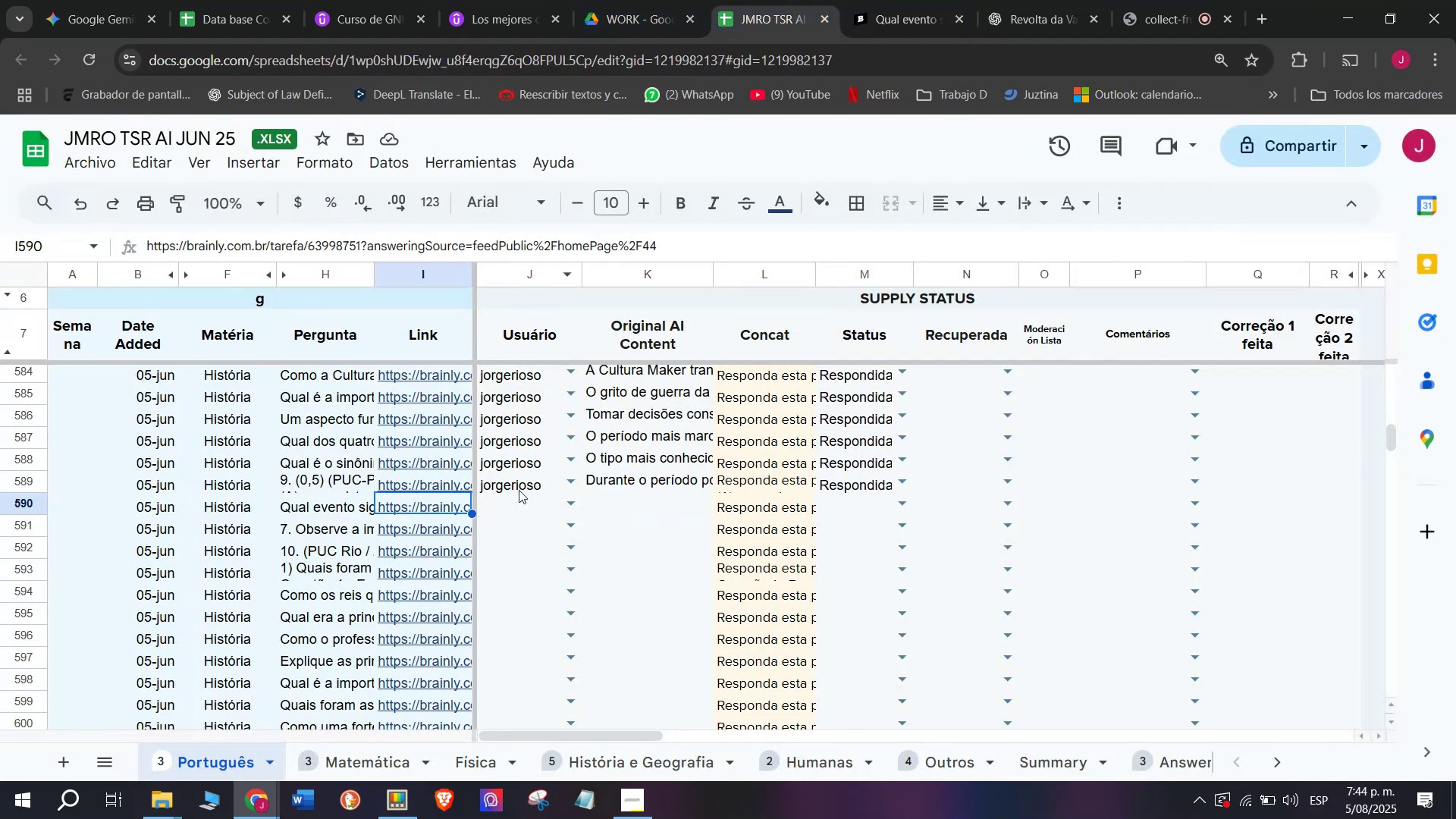 
left_click([513, 505])
 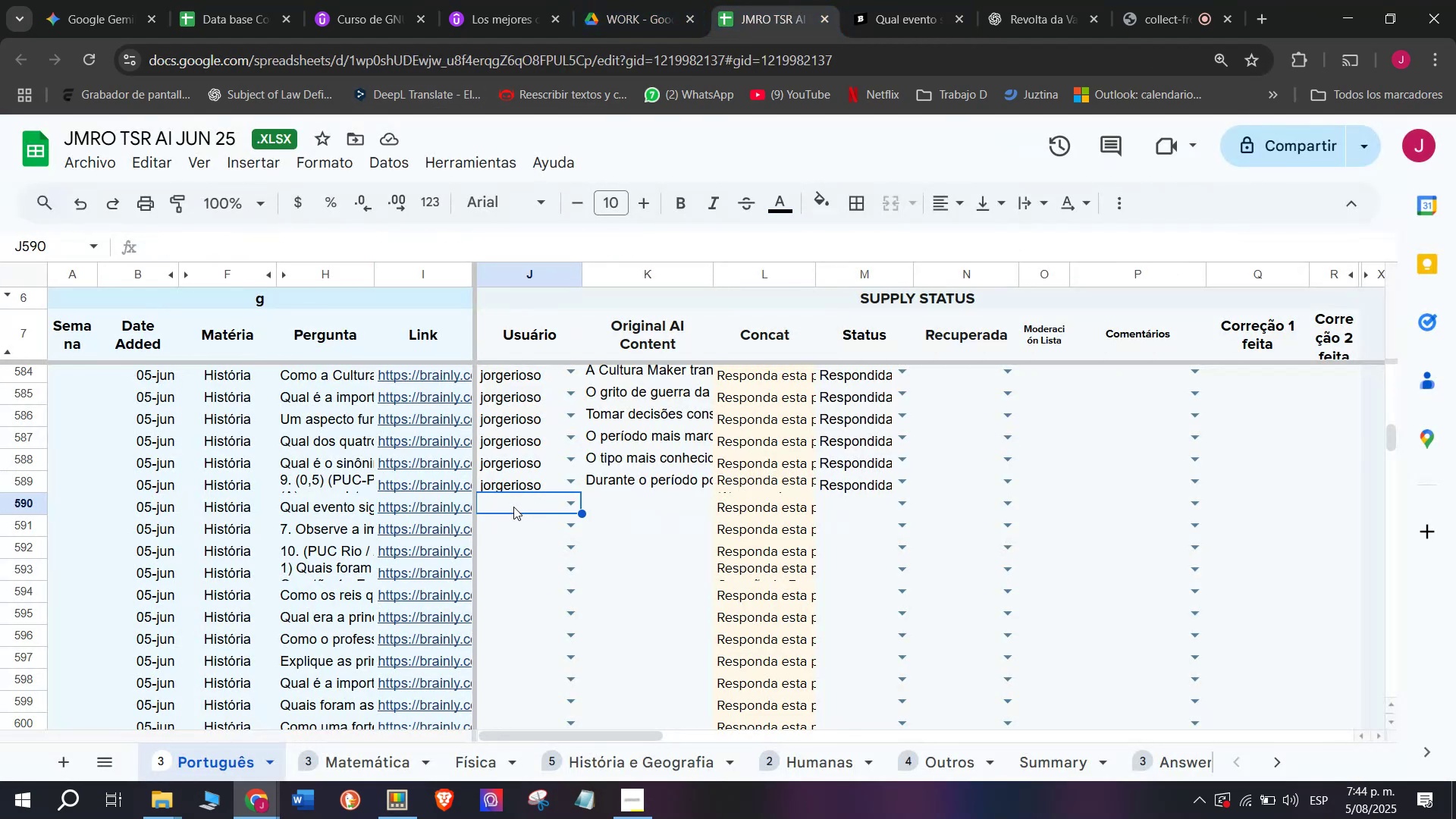 
key(J)
 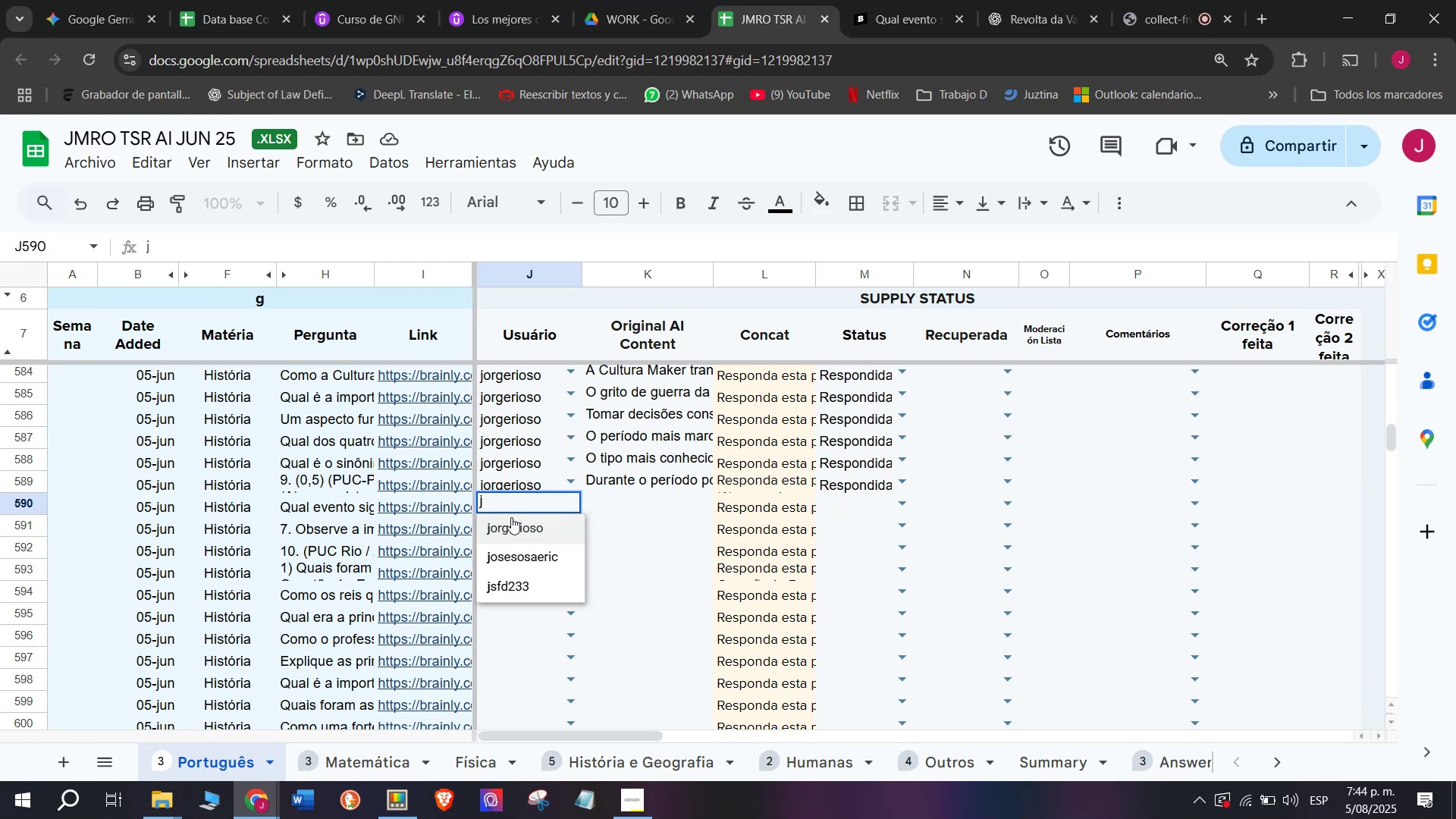 
left_click([504, 529])
 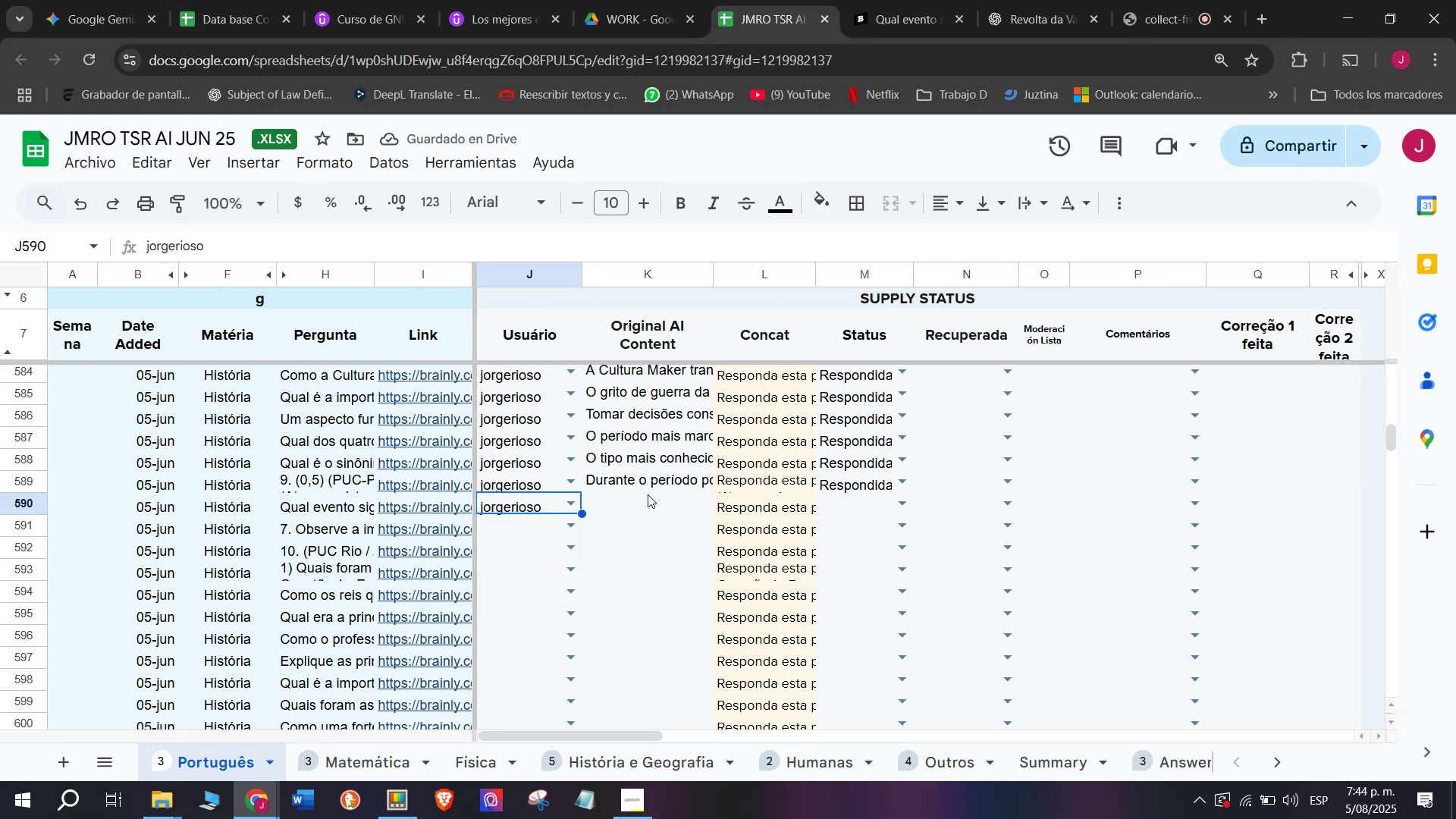 
double_click([648, 494])
 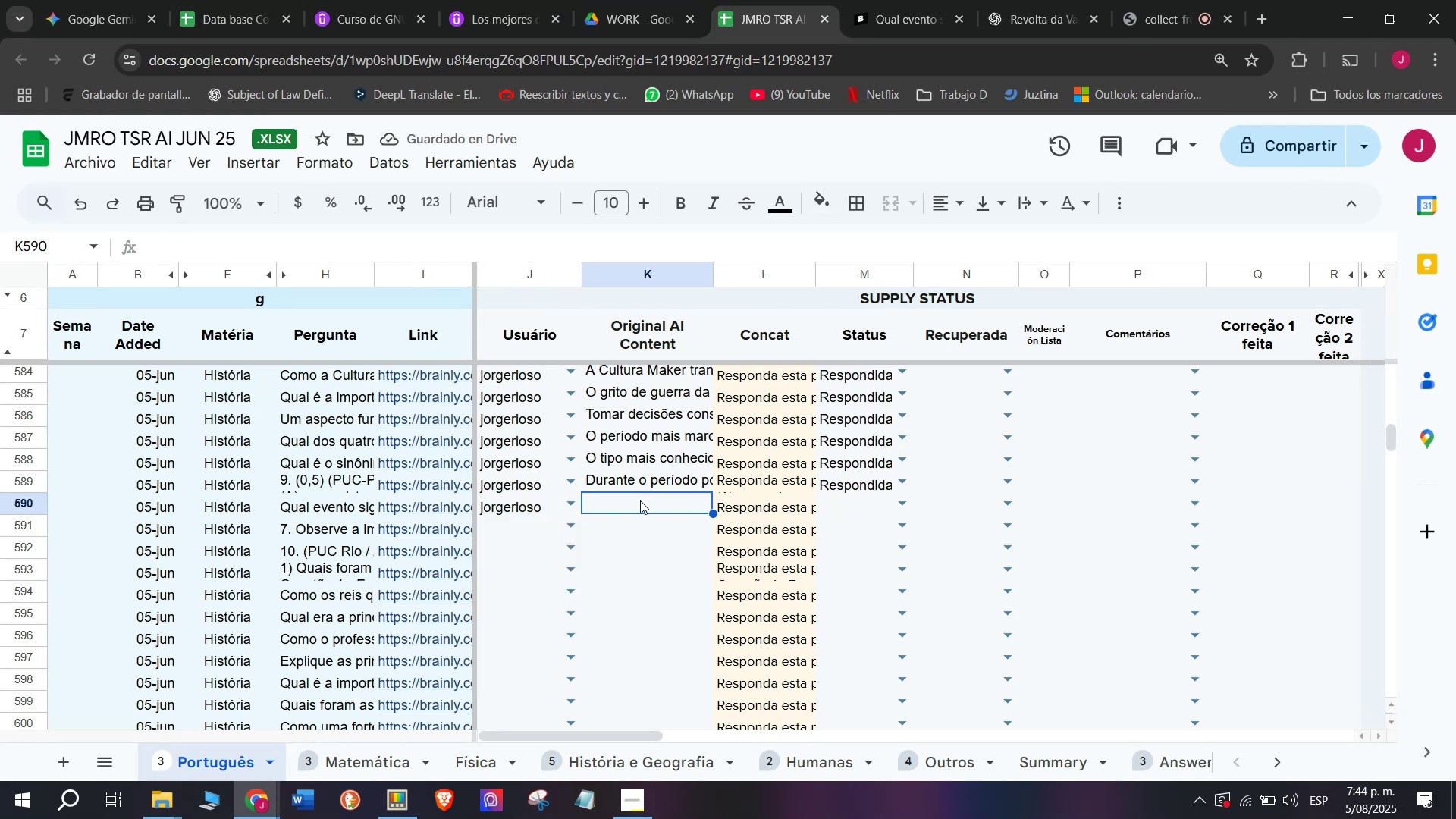 
double_click([640, 500])
 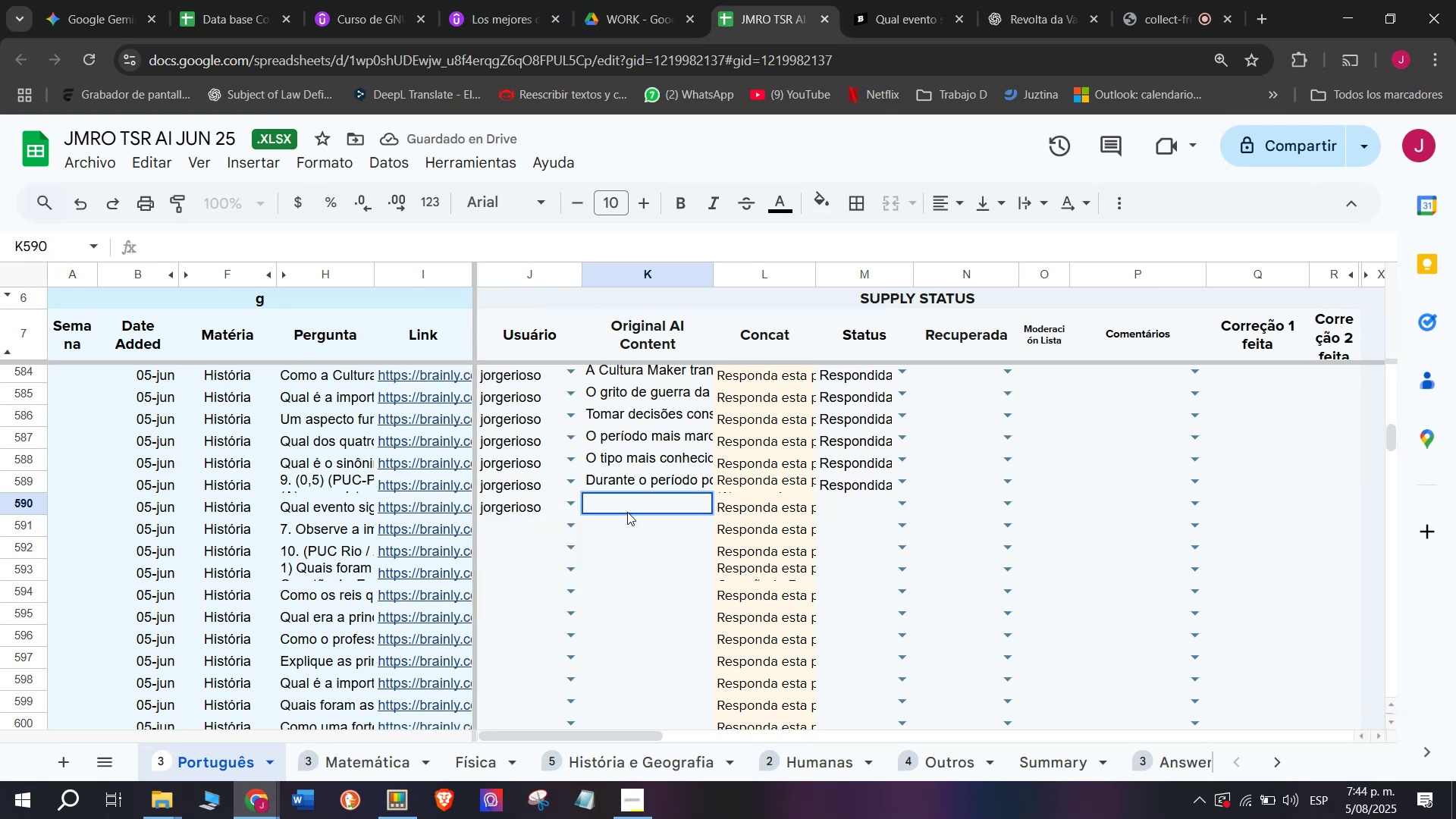 
key(Meta+MetaLeft)
 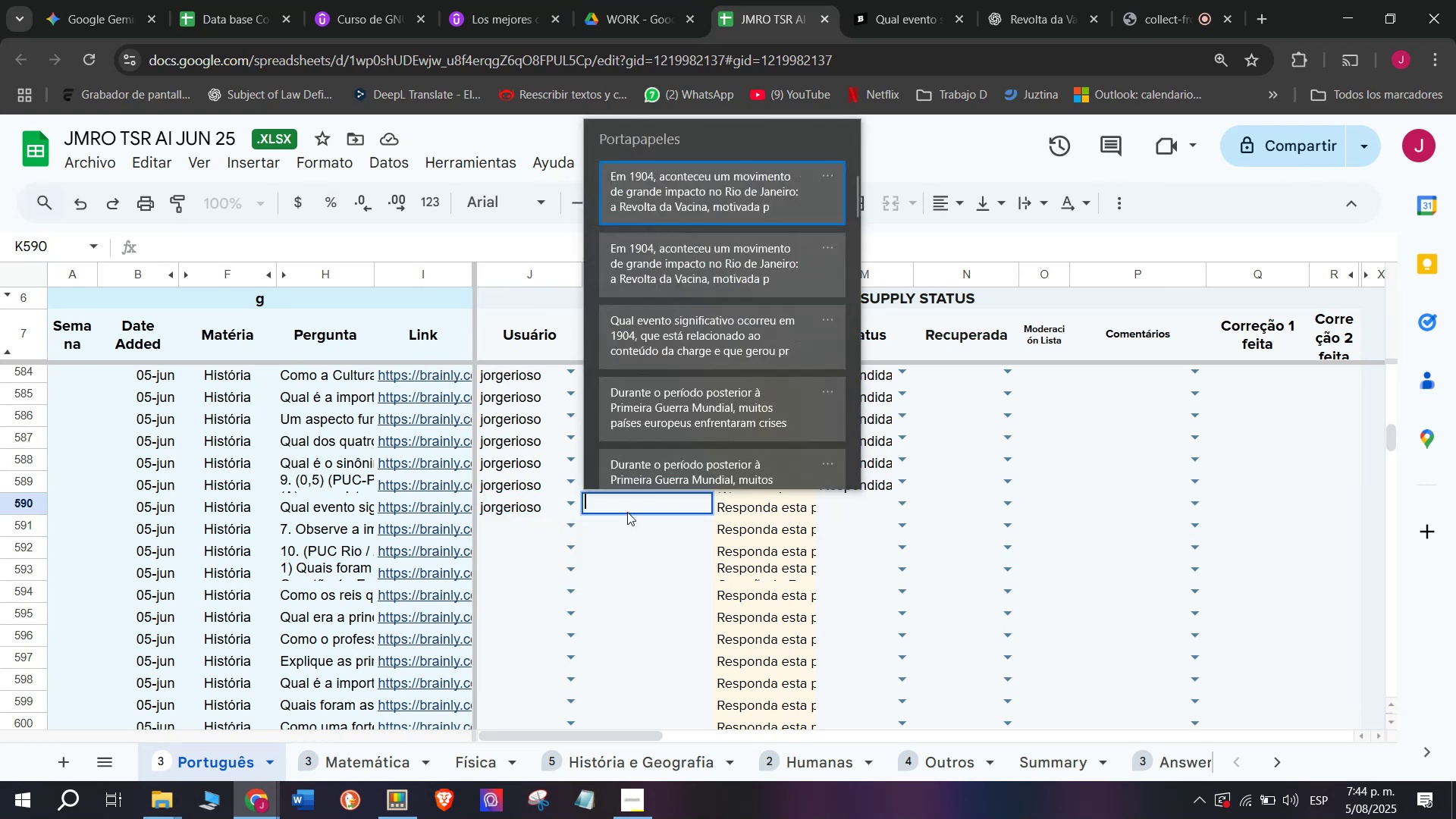 
key(Meta+V)
 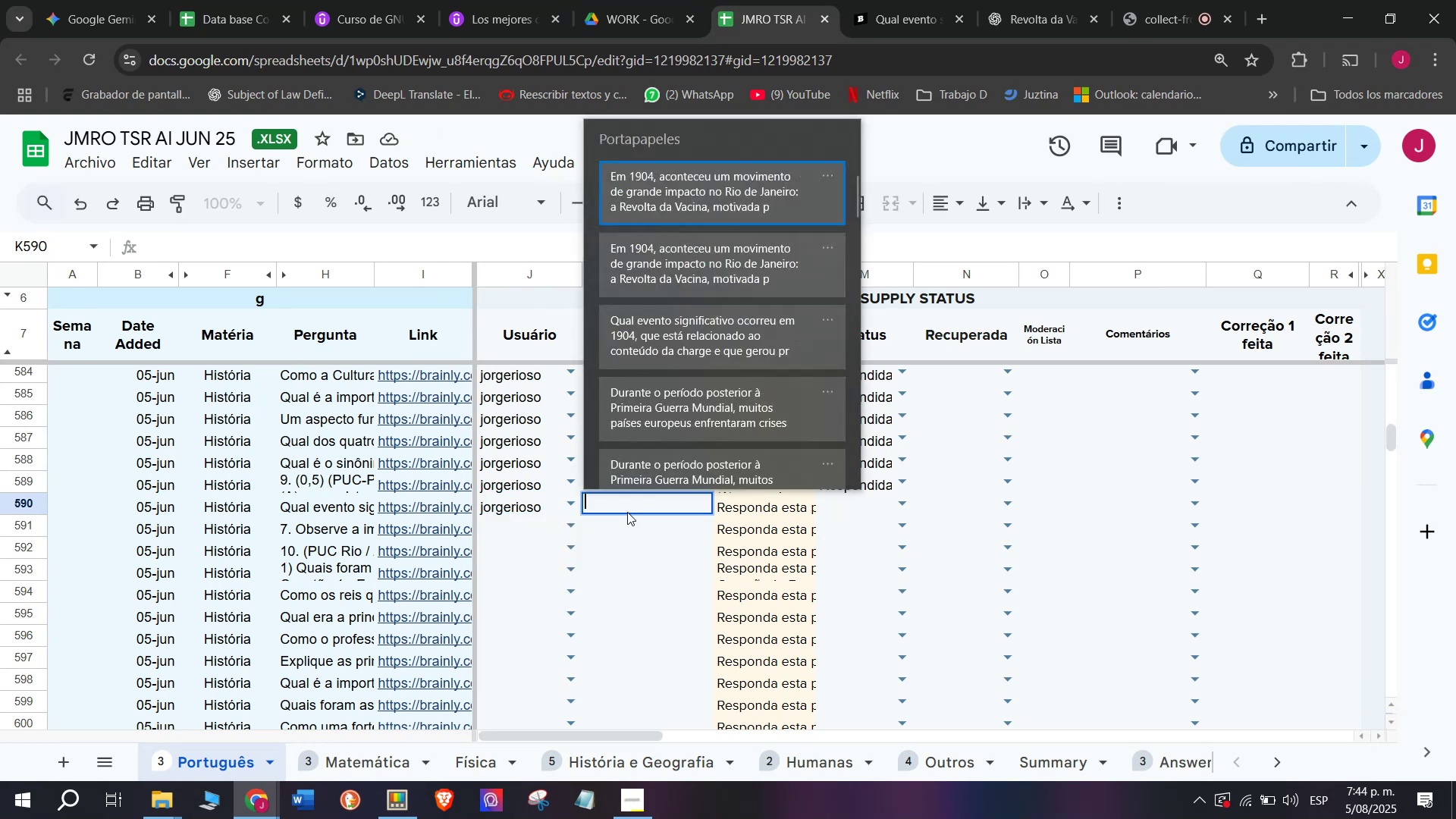 
key(C)
 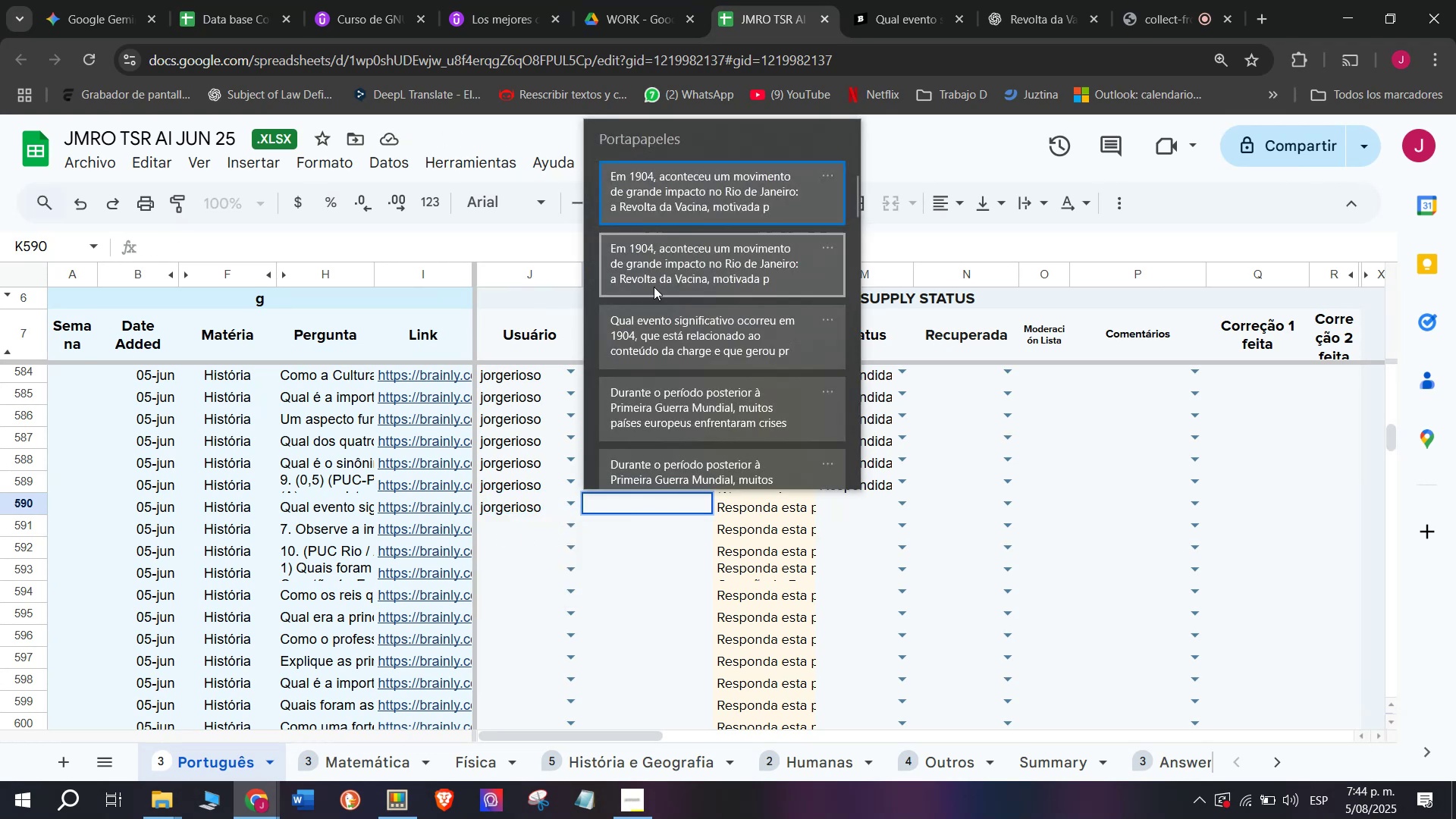 
left_click([662, 193])
 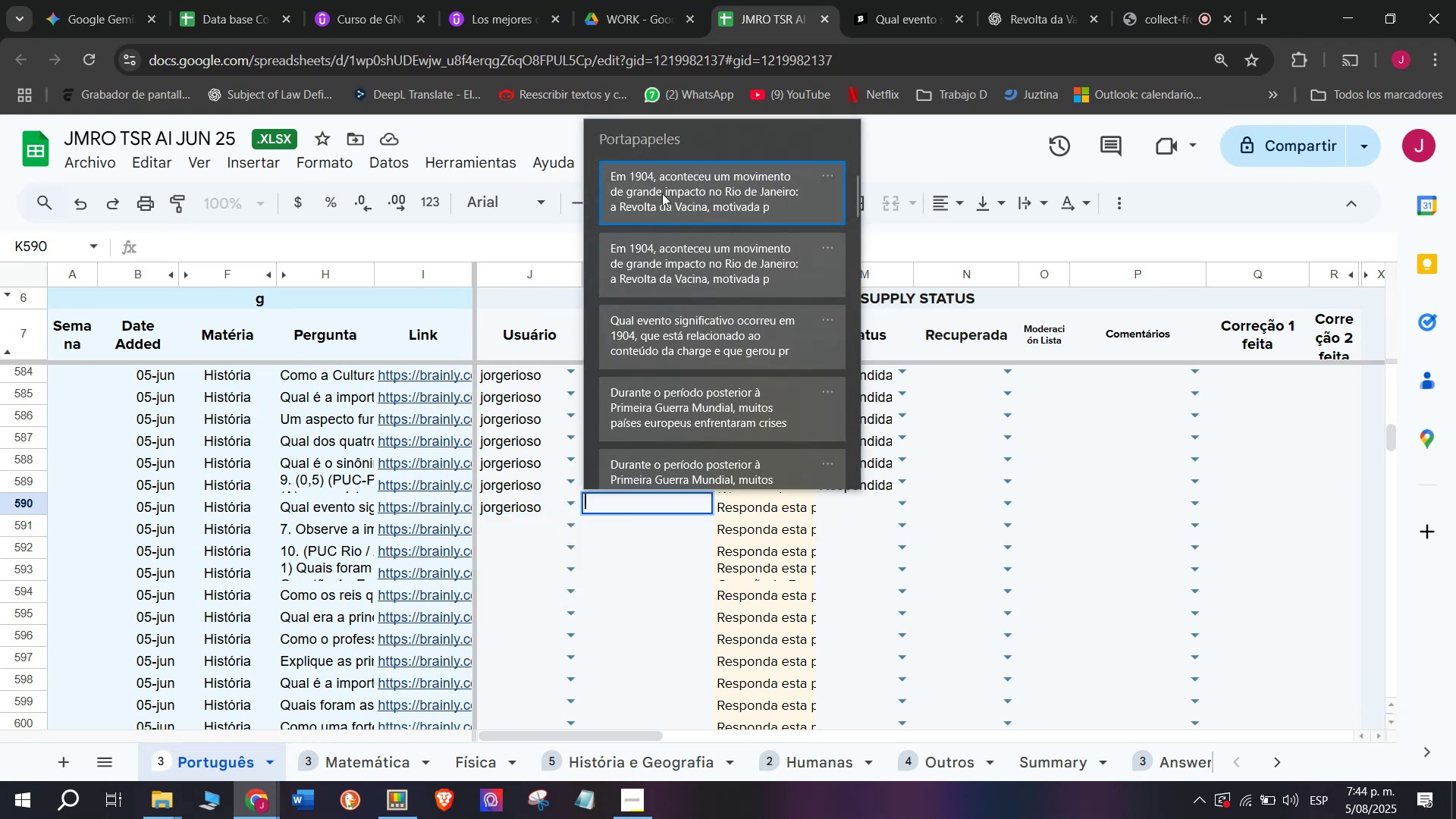 
key(Control+ControlLeft)
 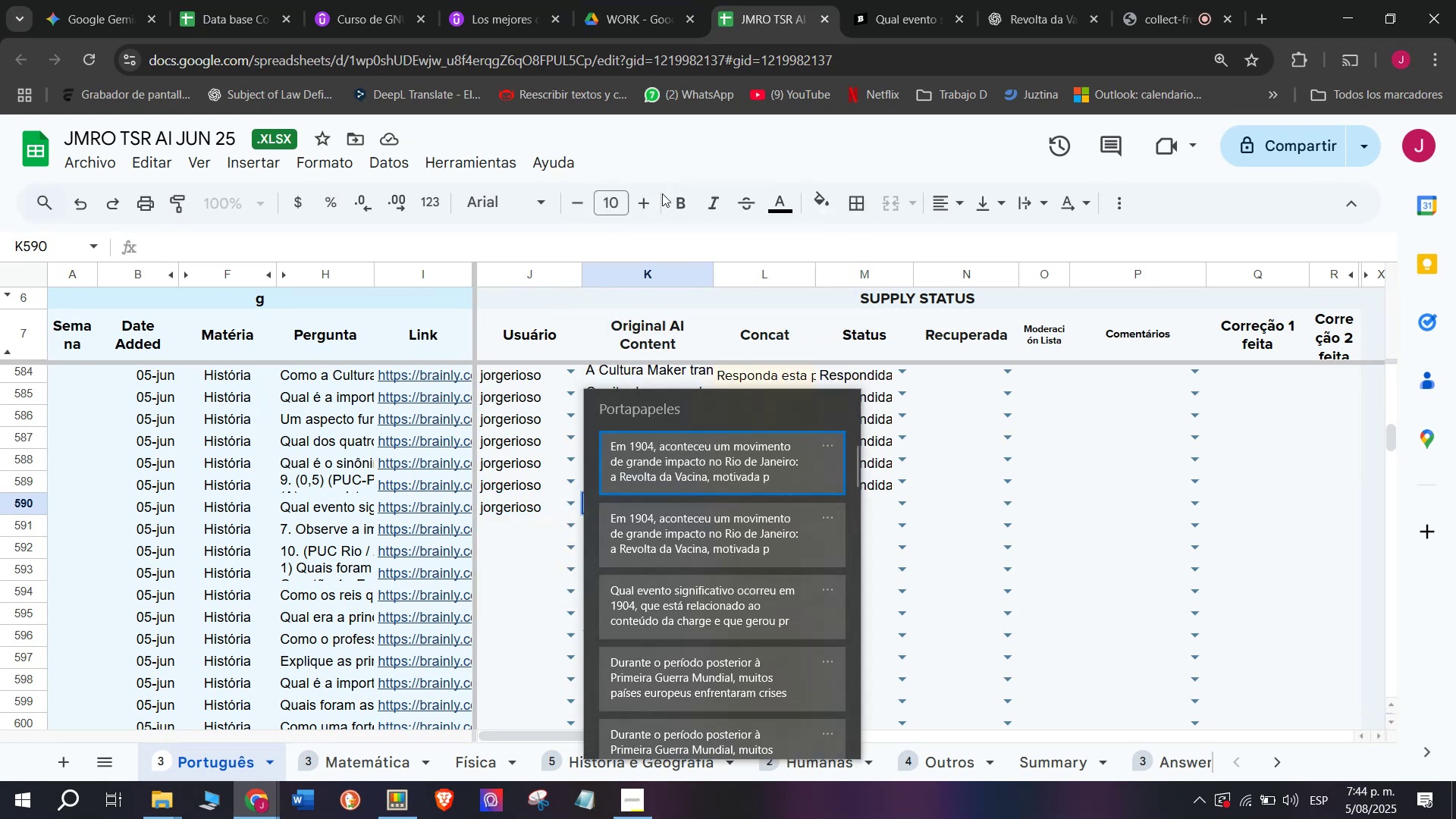 
key(Control+V)
 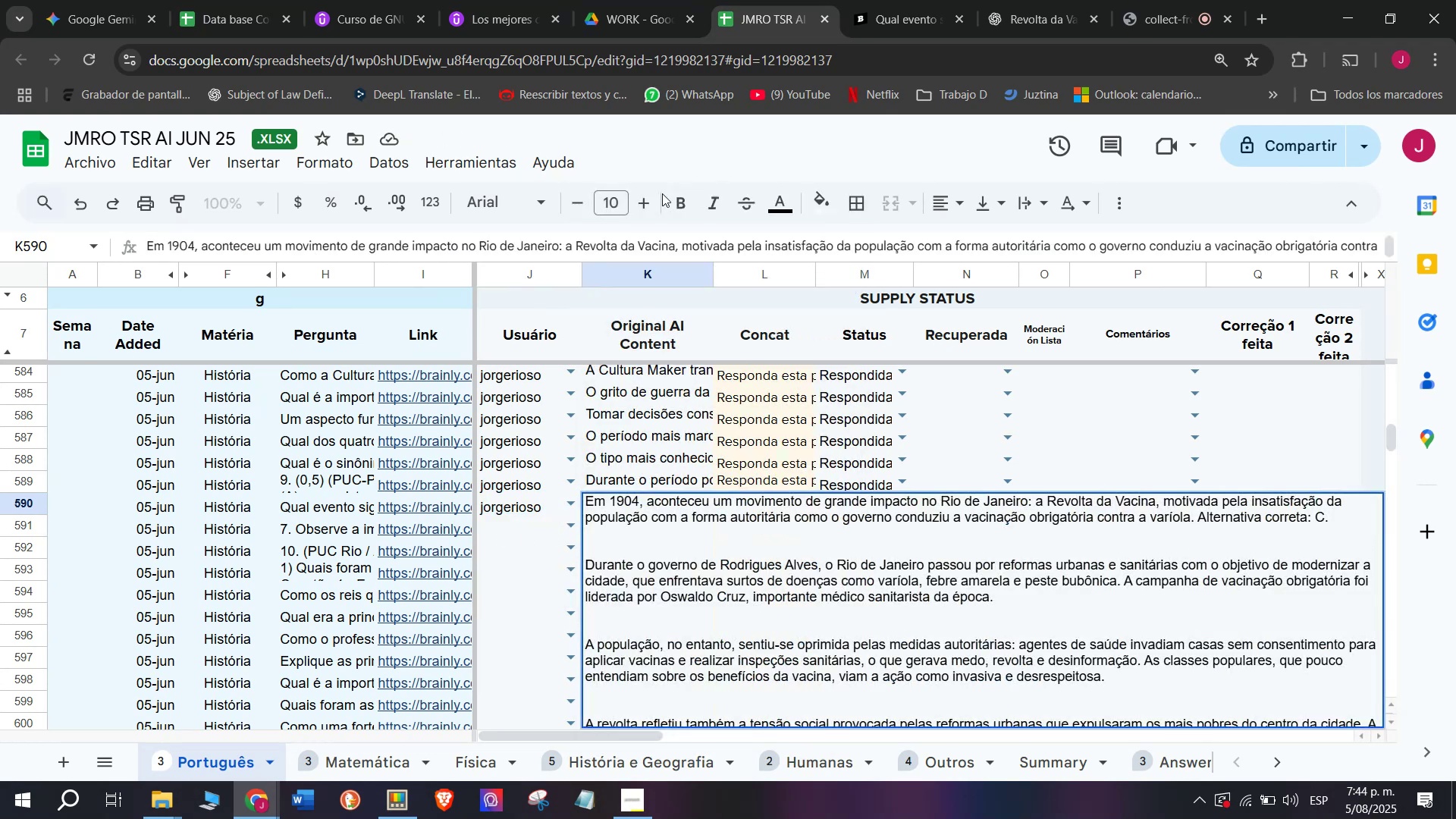 
key(Enter)
 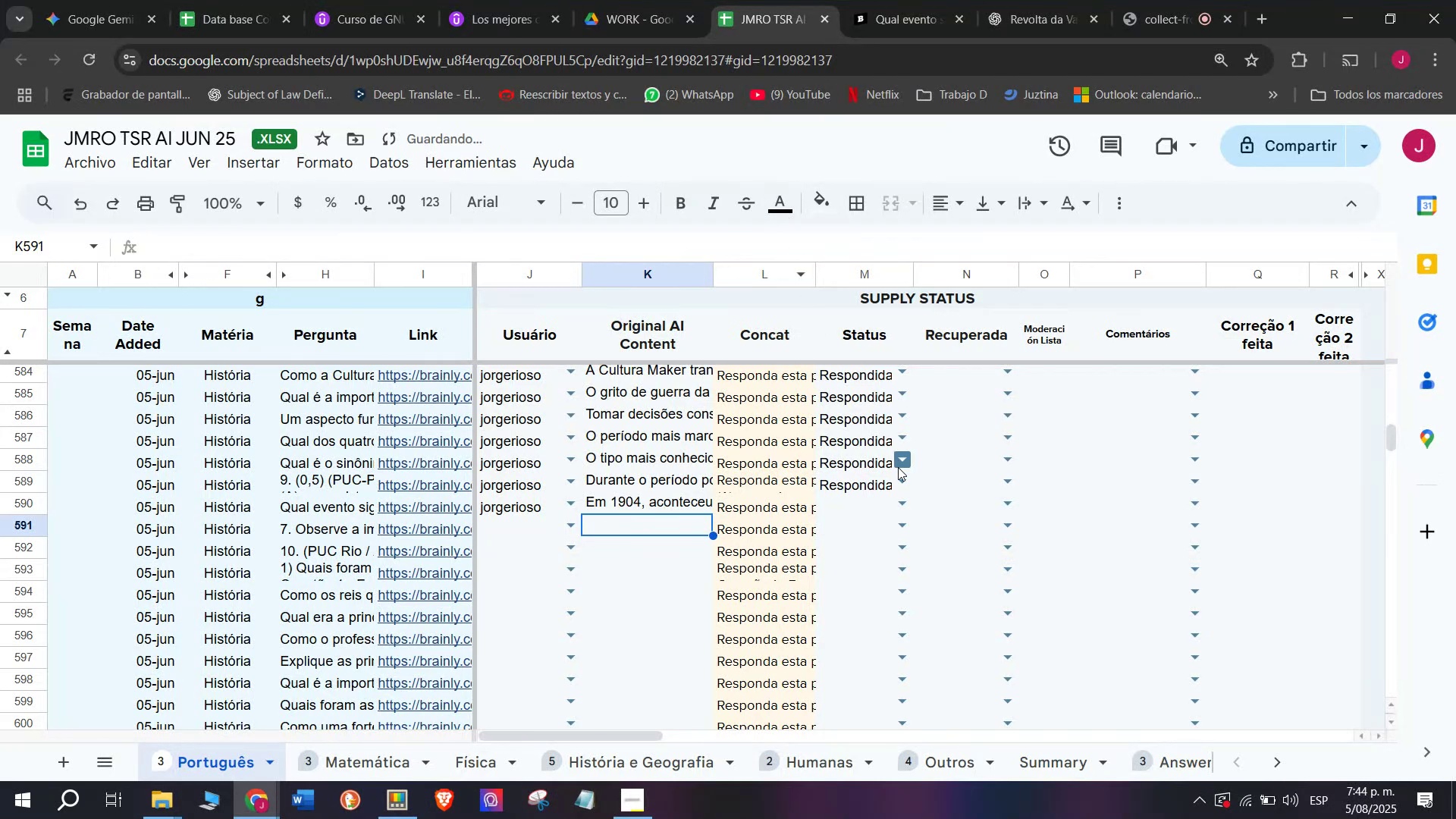 
left_click([905, 501])
 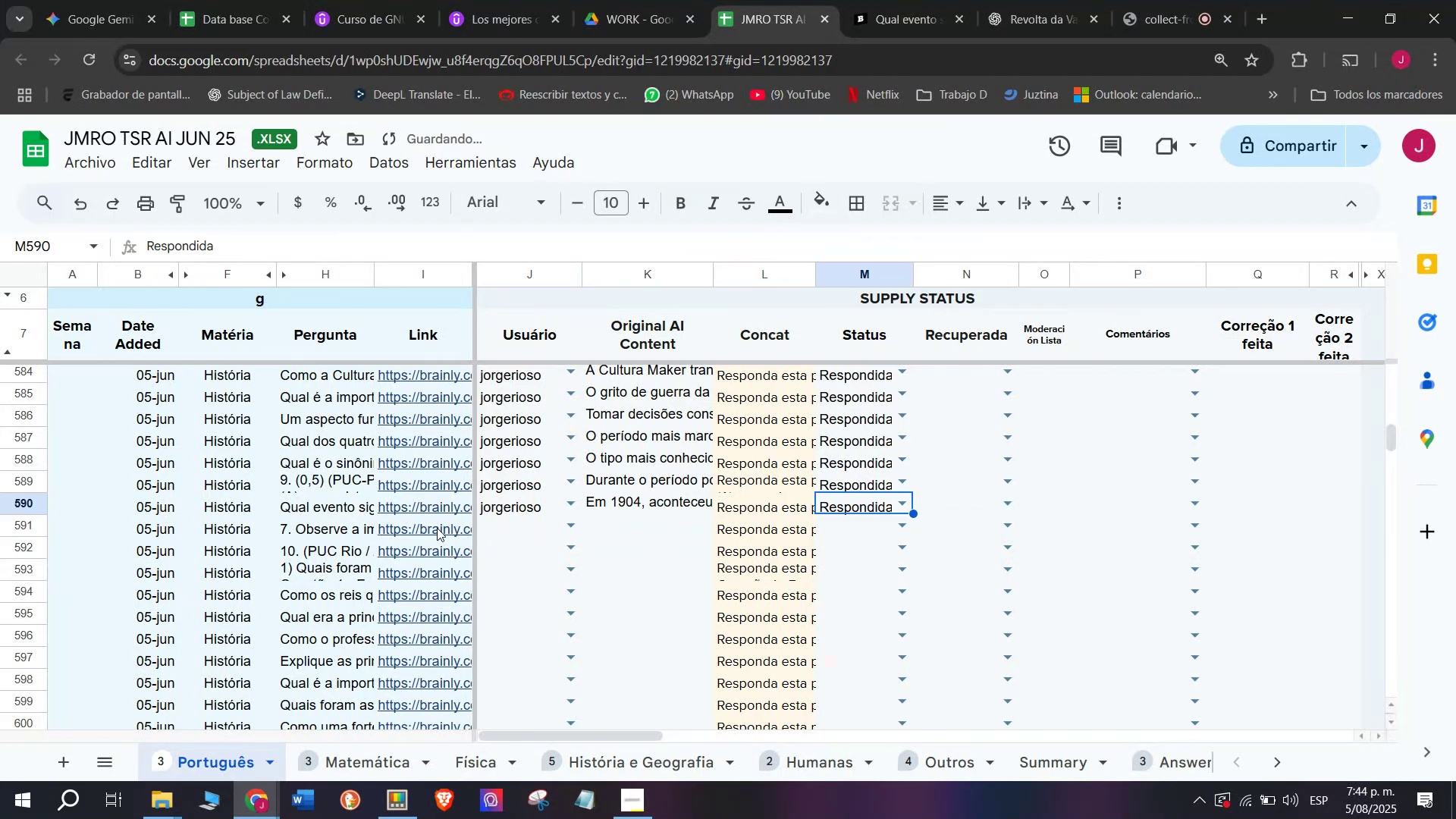 
left_click([437, 528])
 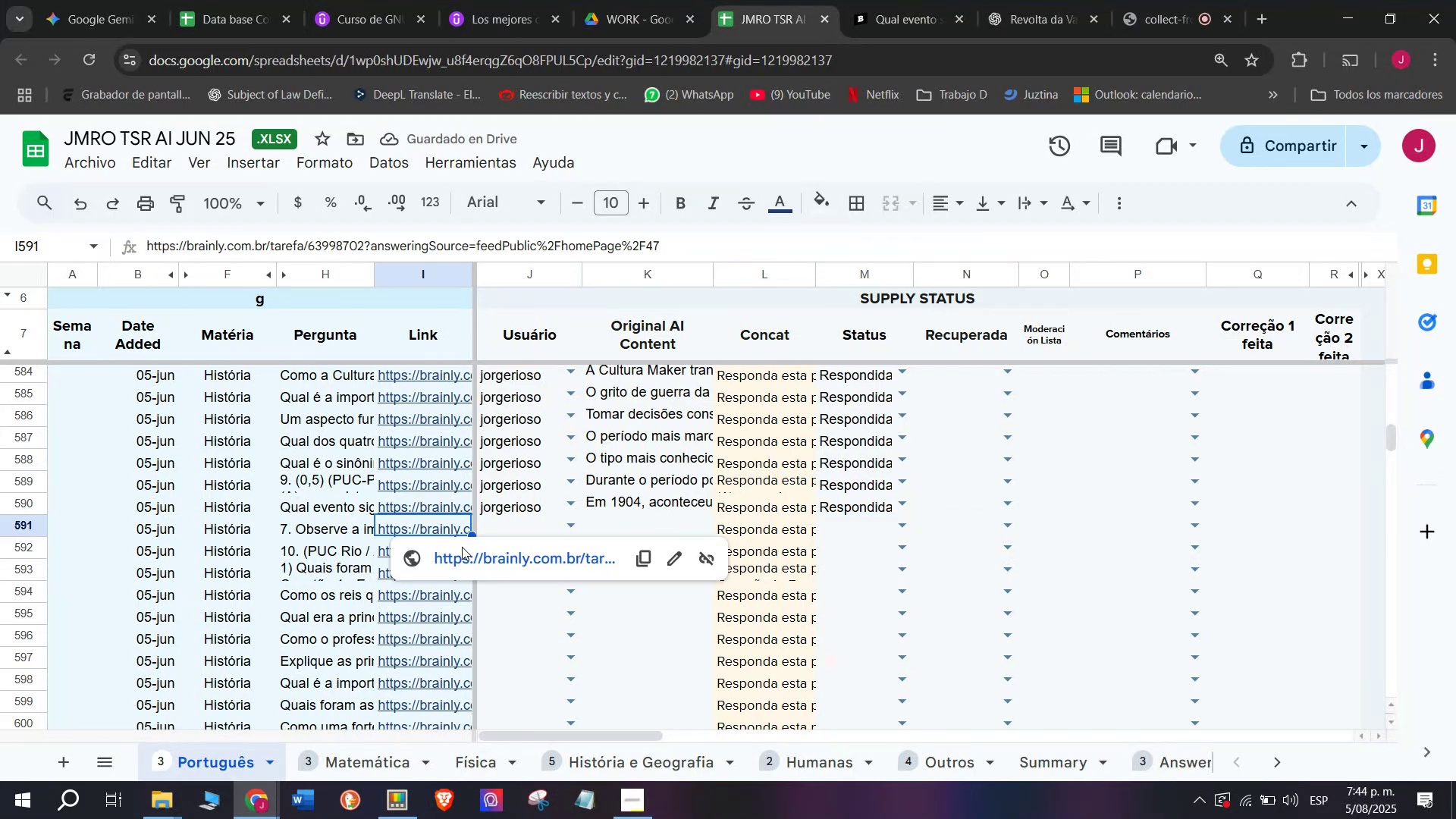 
left_click([456, 555])
 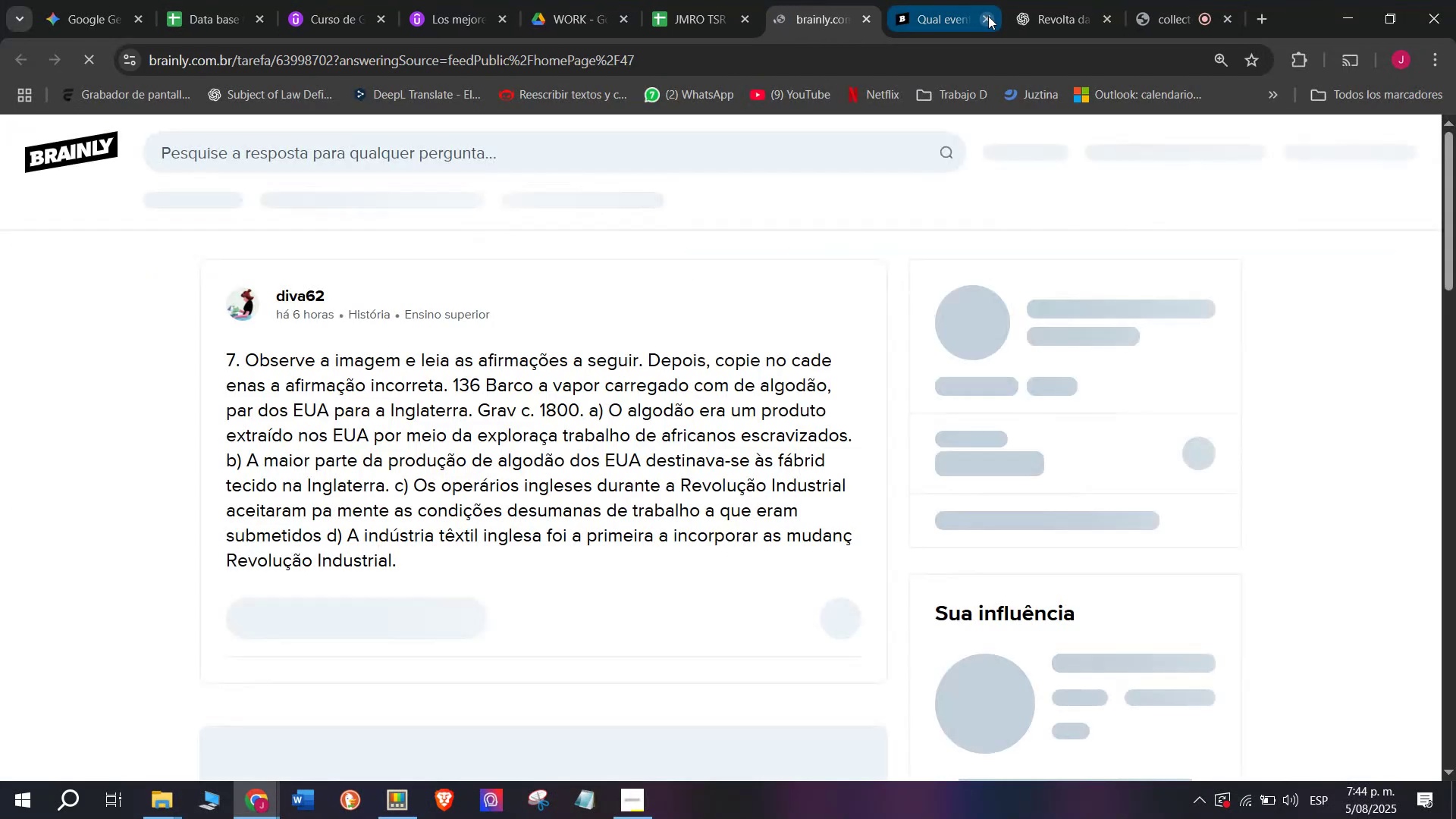 
double_click([849, 0])
 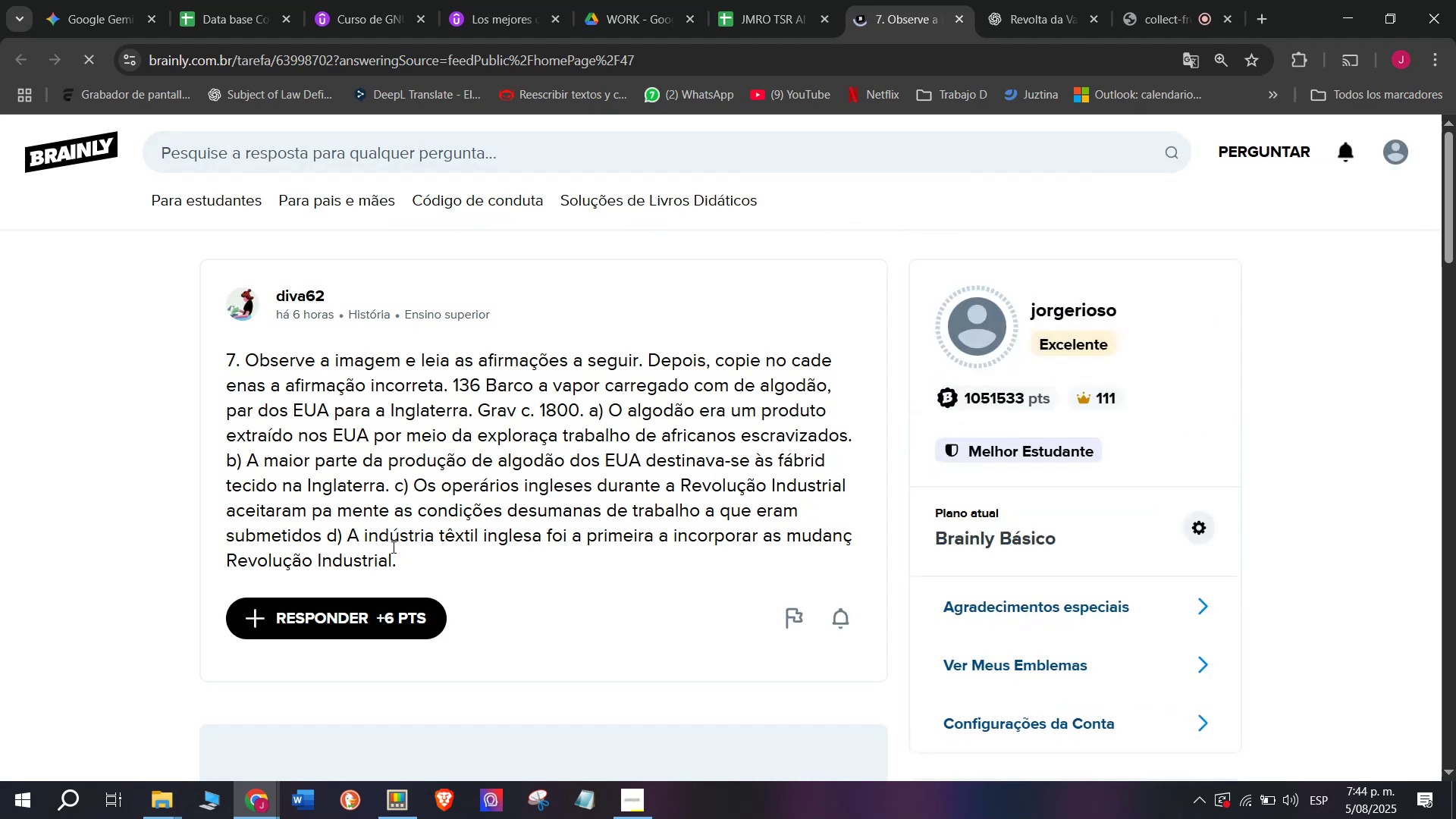 
left_click_drag(start_coordinate=[399, 555], to_coordinate=[187, 372])
 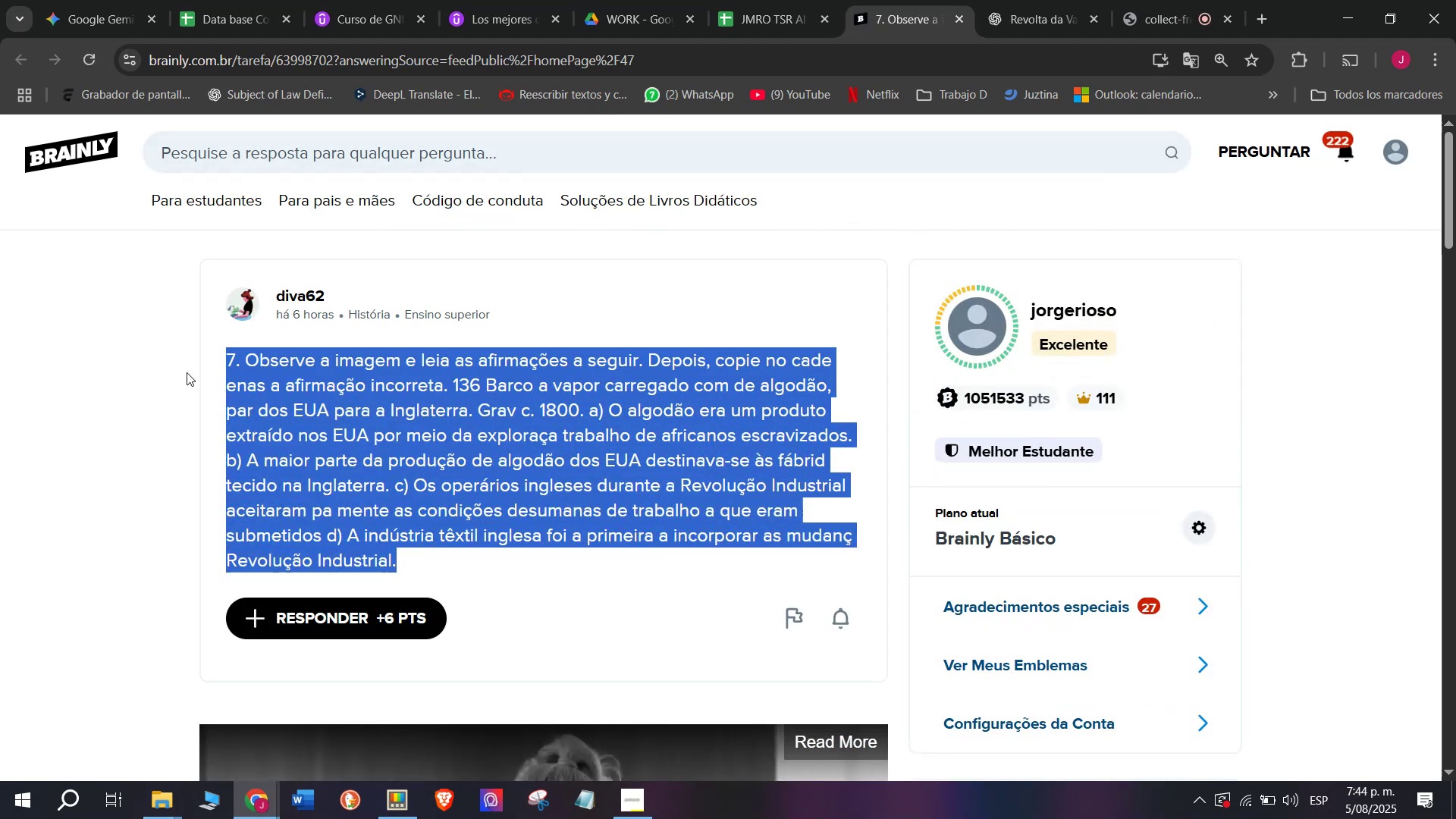 
key(Break)
 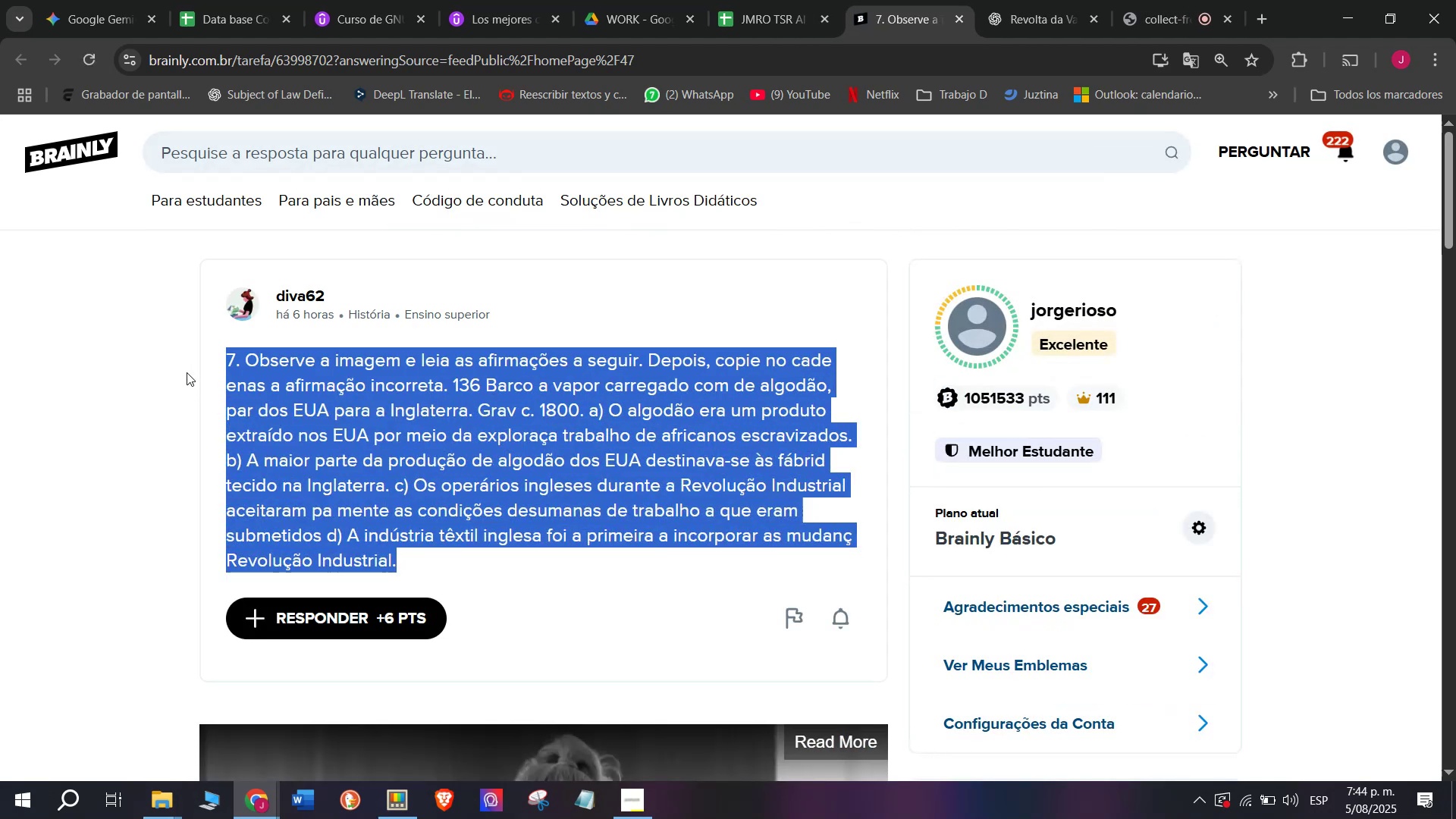 
key(Control+ControlLeft)
 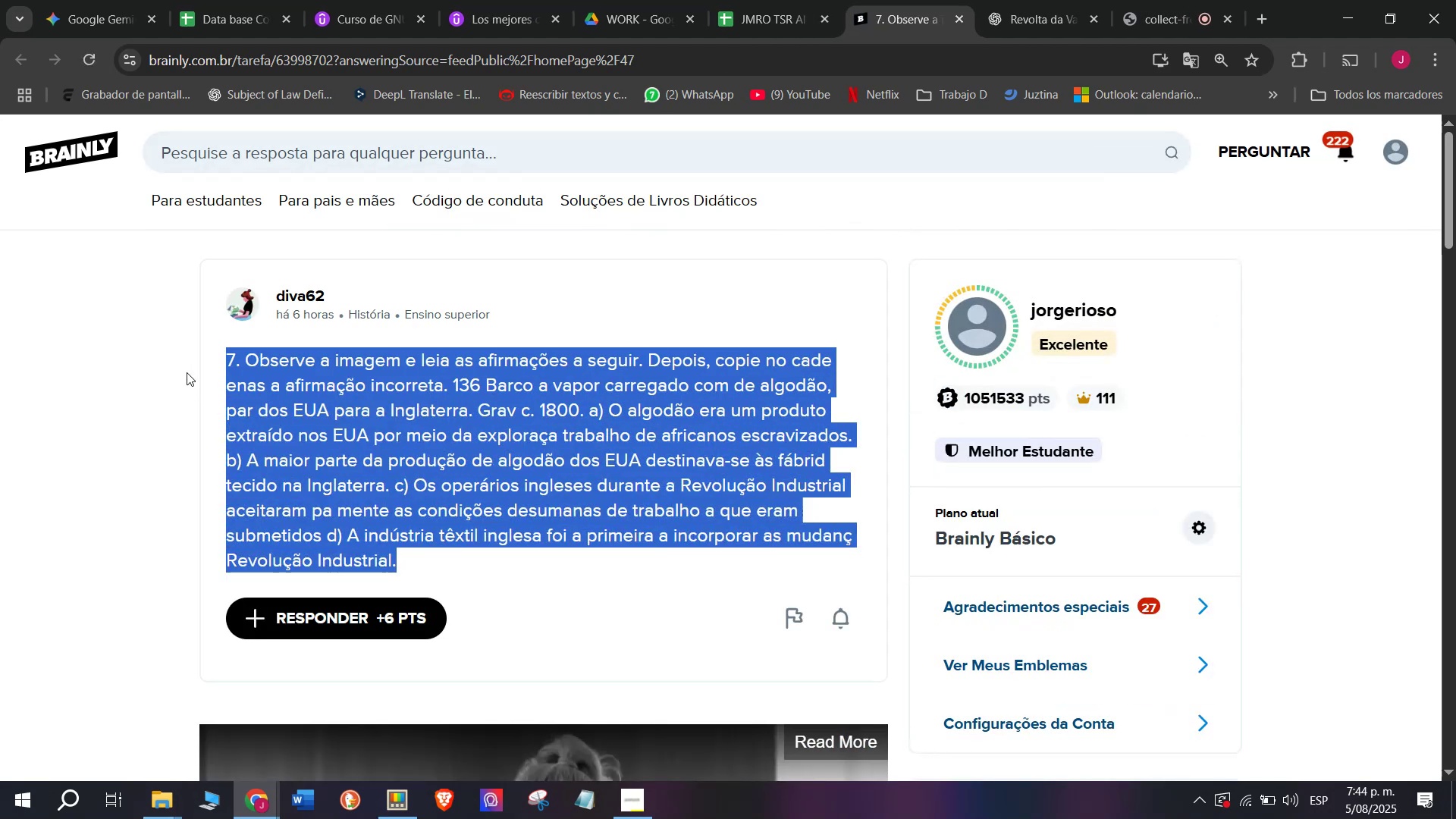 
key(Control+C)
 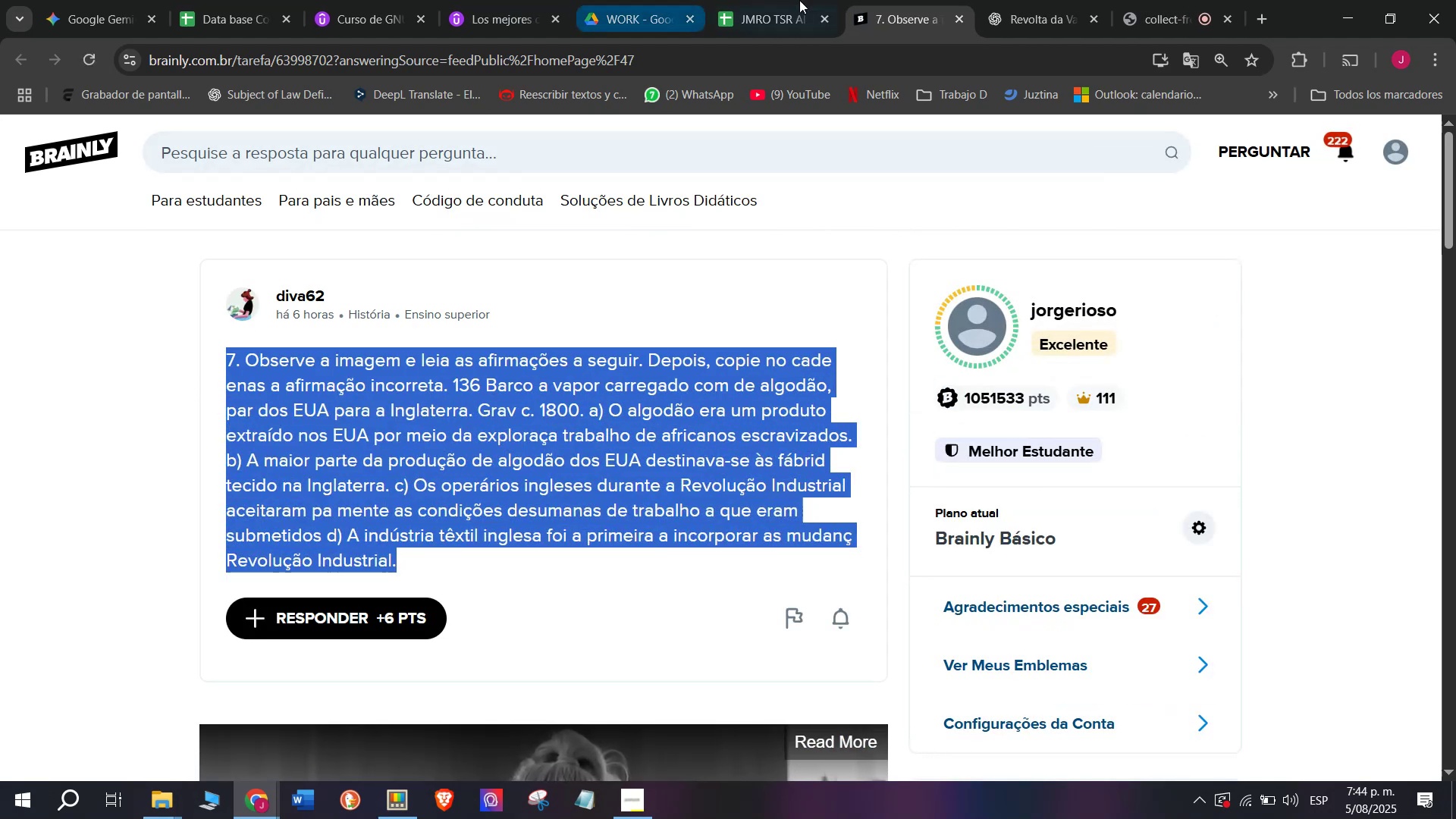 
left_click([987, 0])
 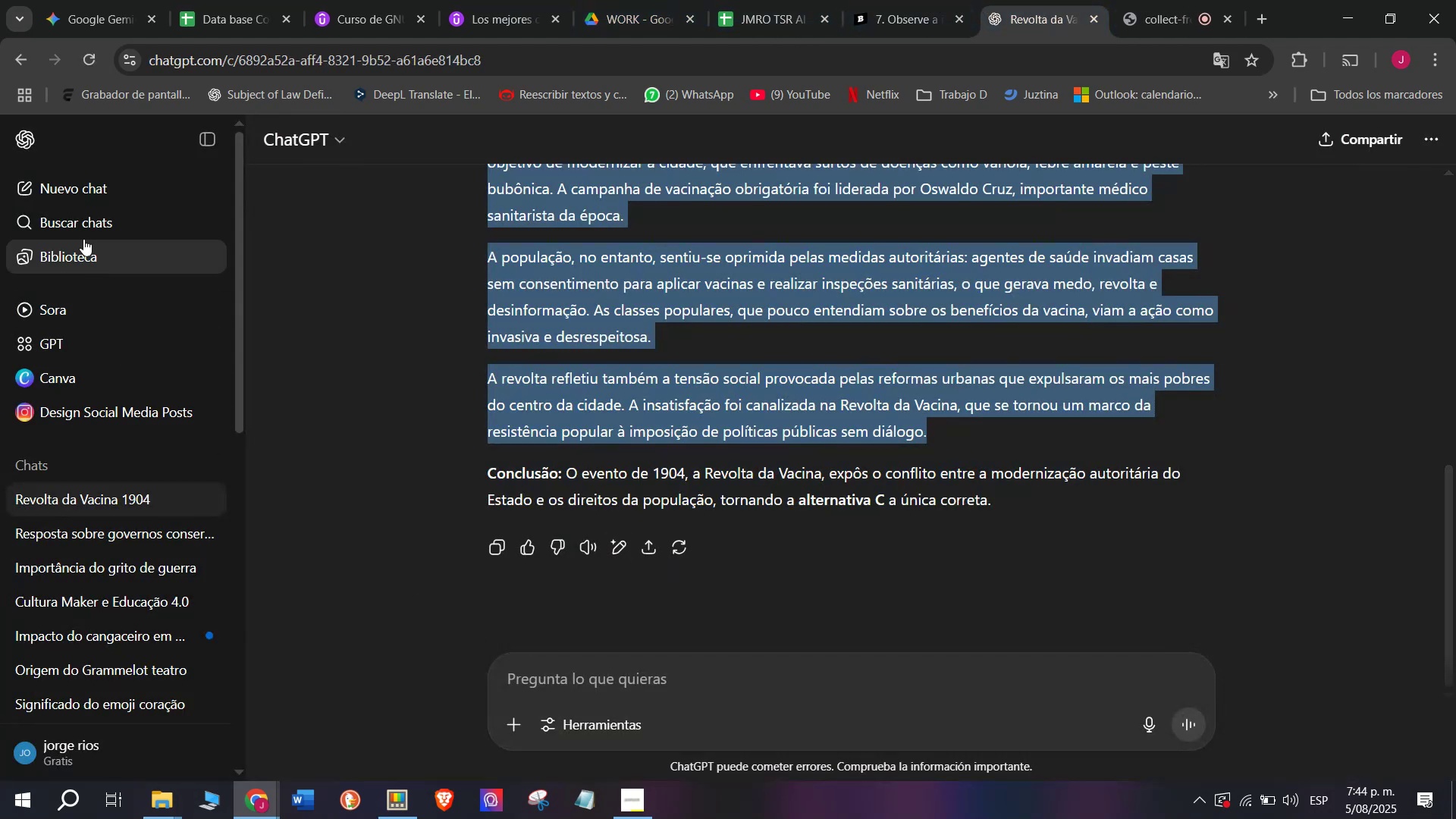 
left_click([71, 176])
 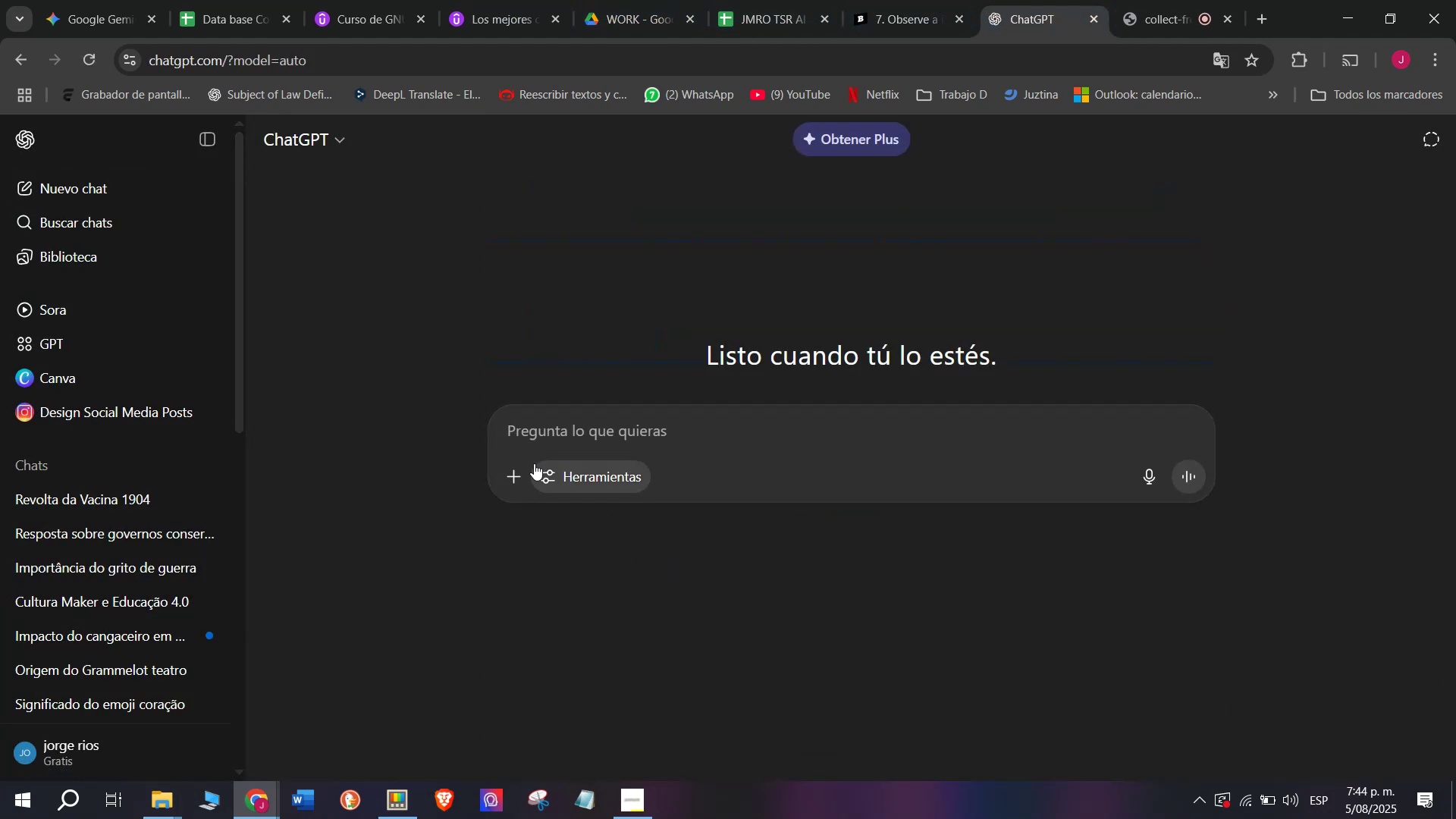 
key(Meta+MetaLeft)
 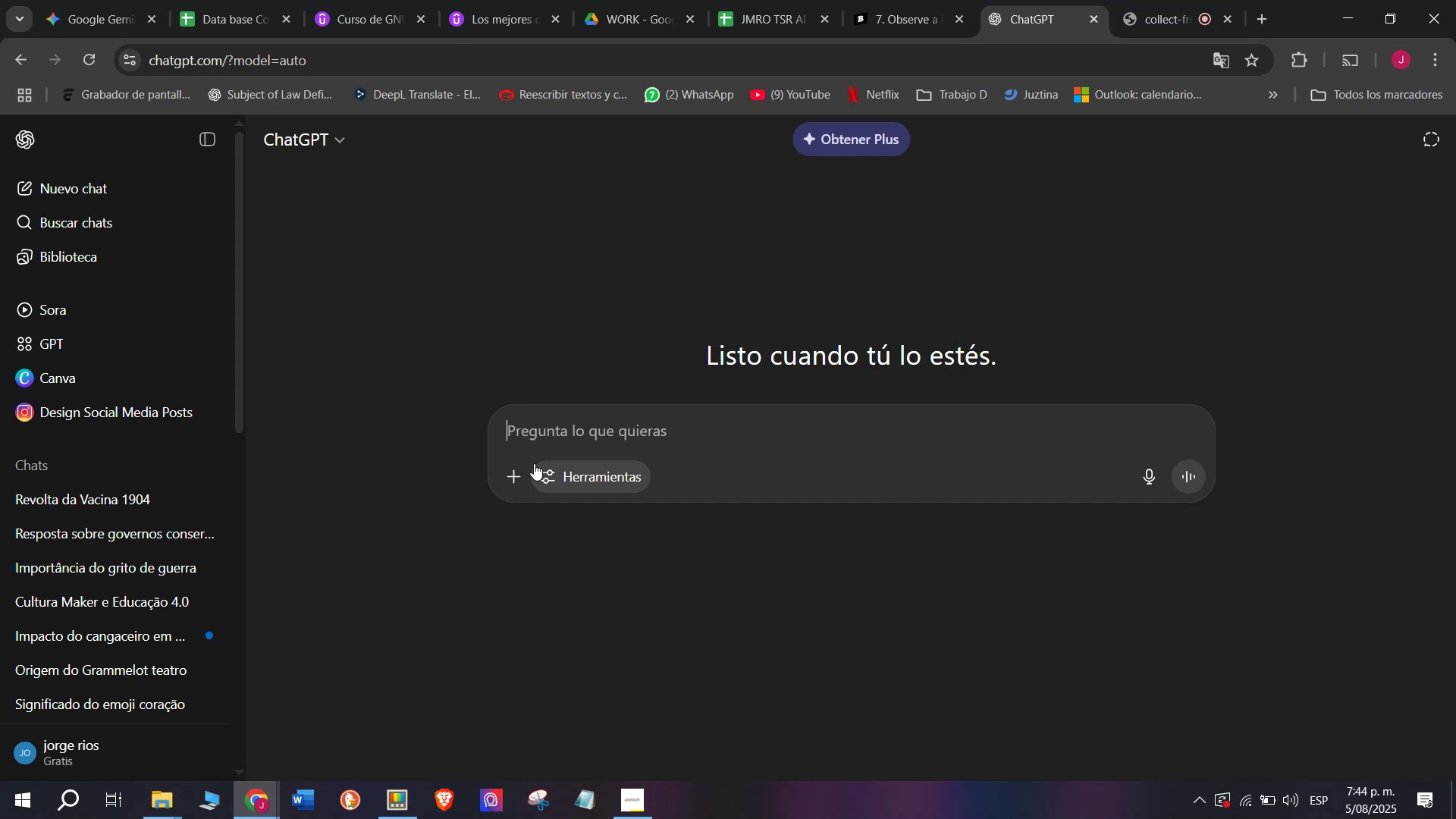 
key(C)
 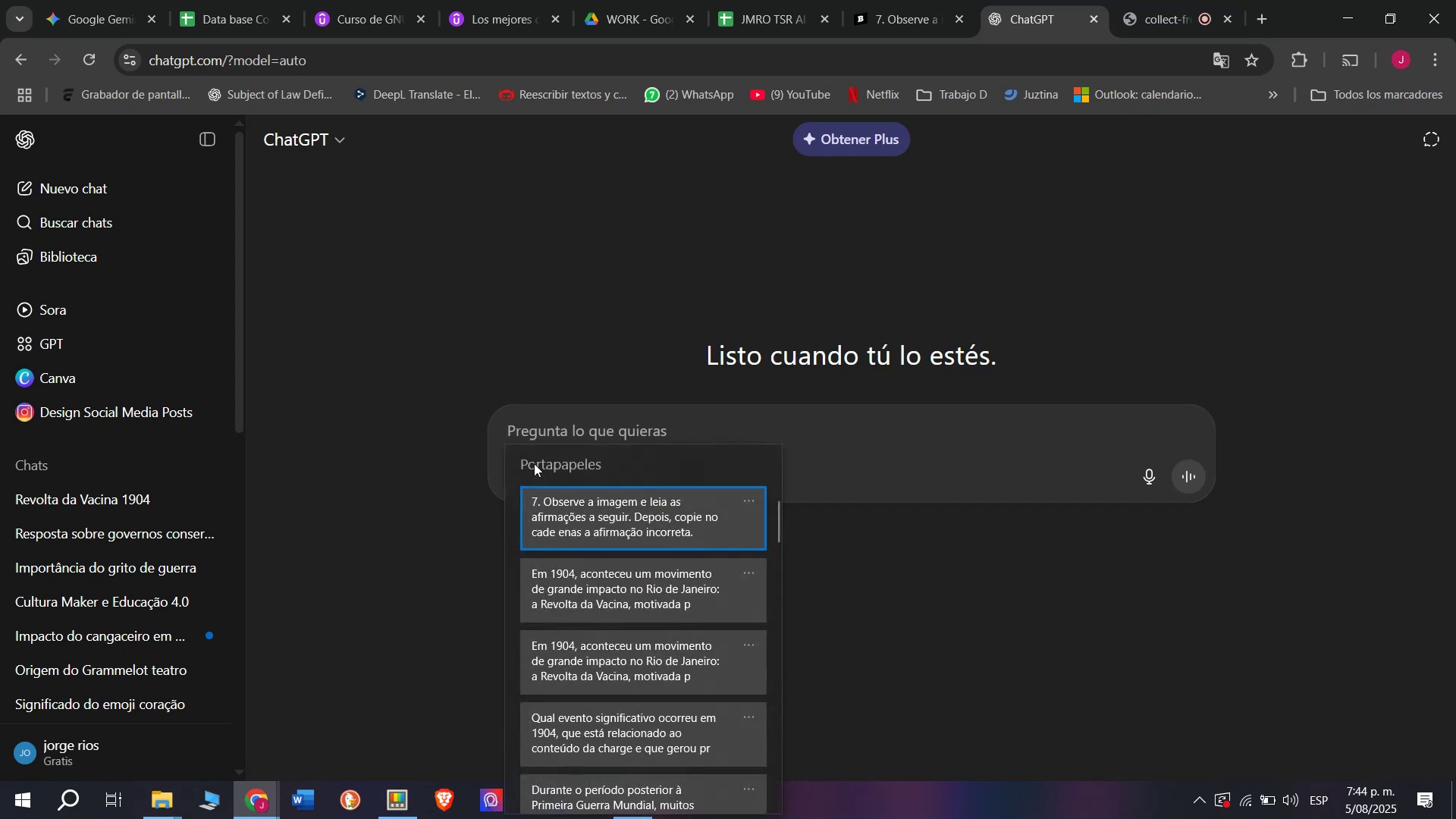 
key(Meta+V)
 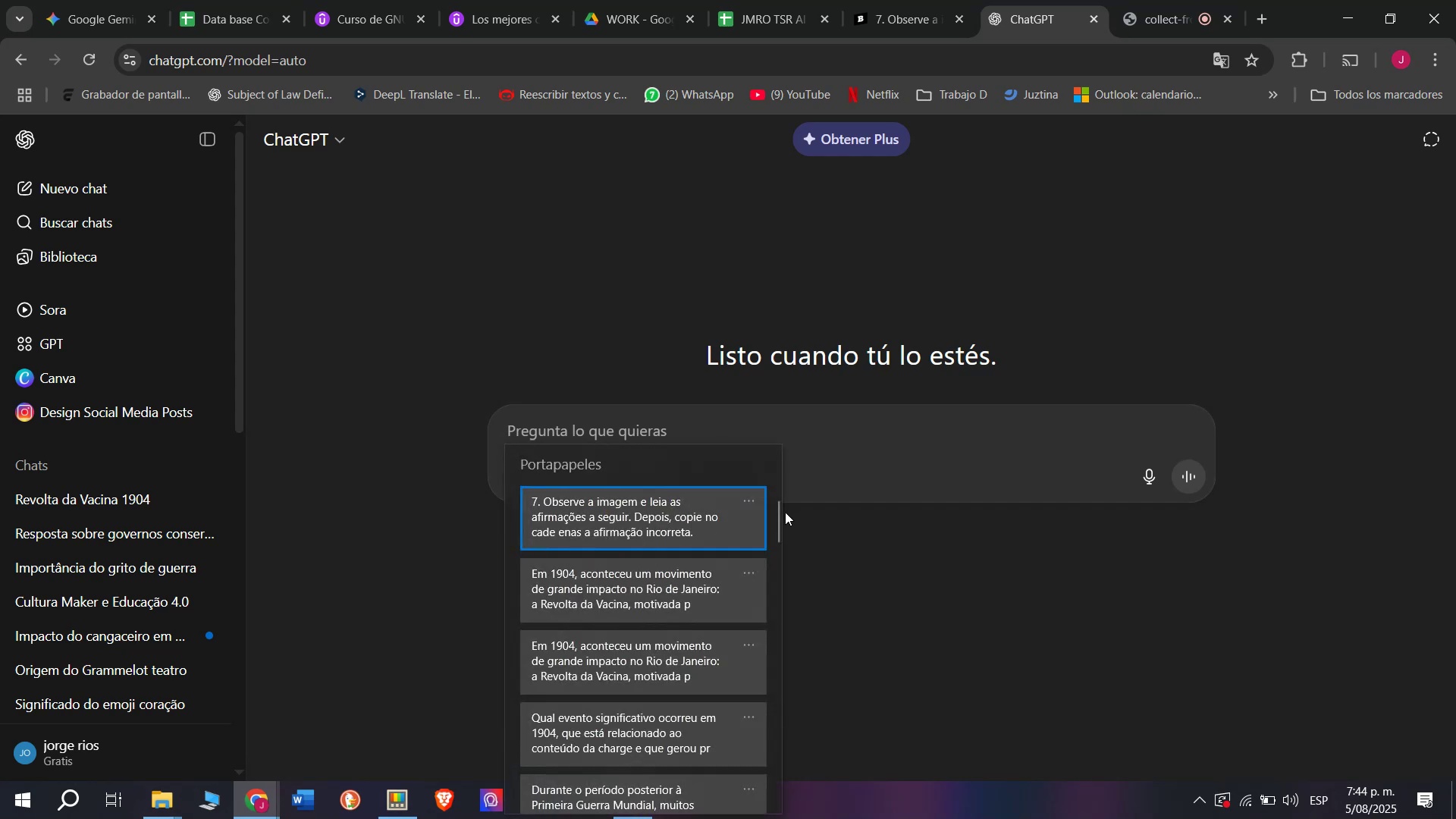 
left_click_drag(start_coordinate=[777, 525], to_coordinate=[740, 818])
 